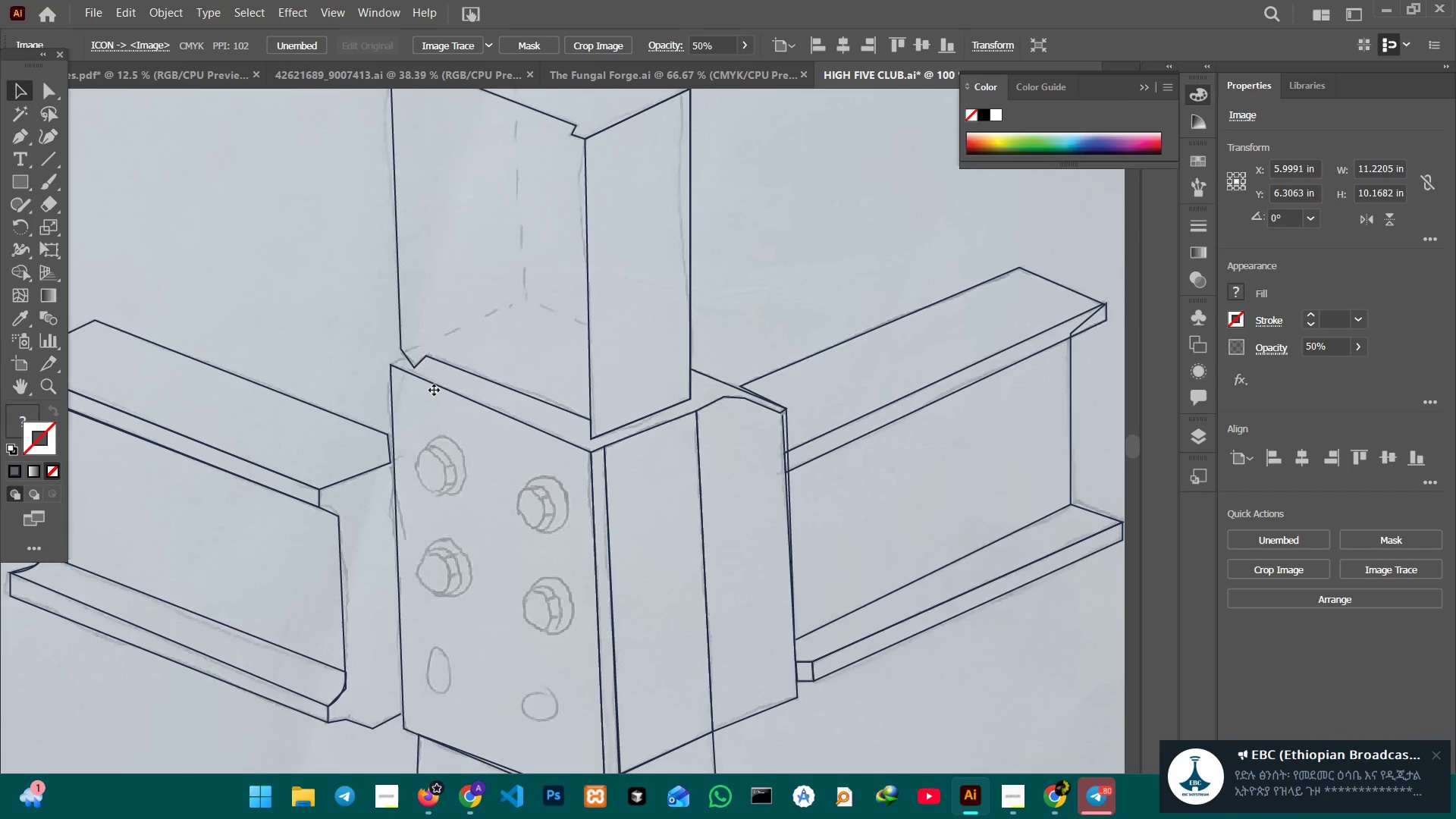 
key(Control+Equal)
 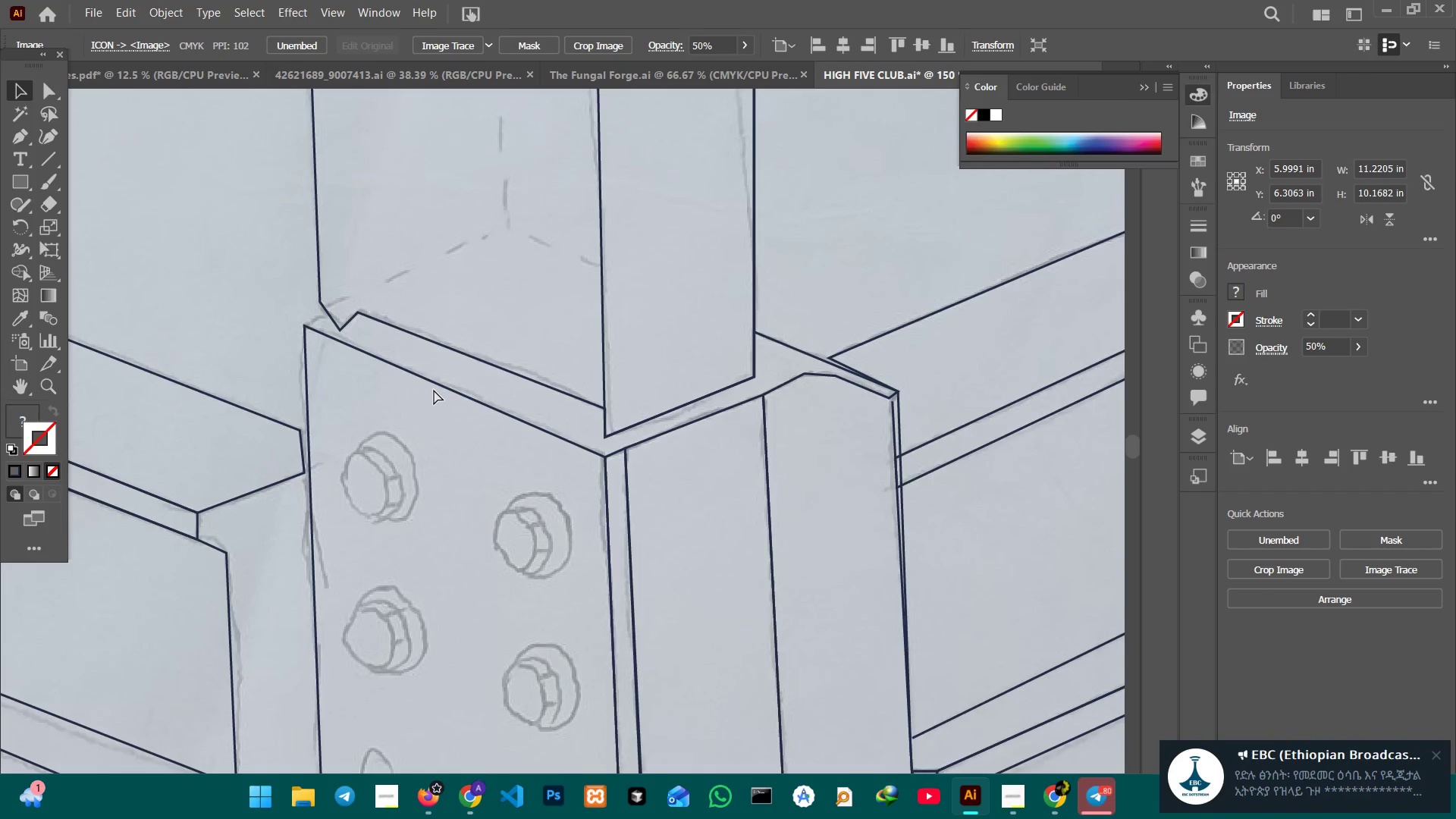 
key(Control+Equal)
 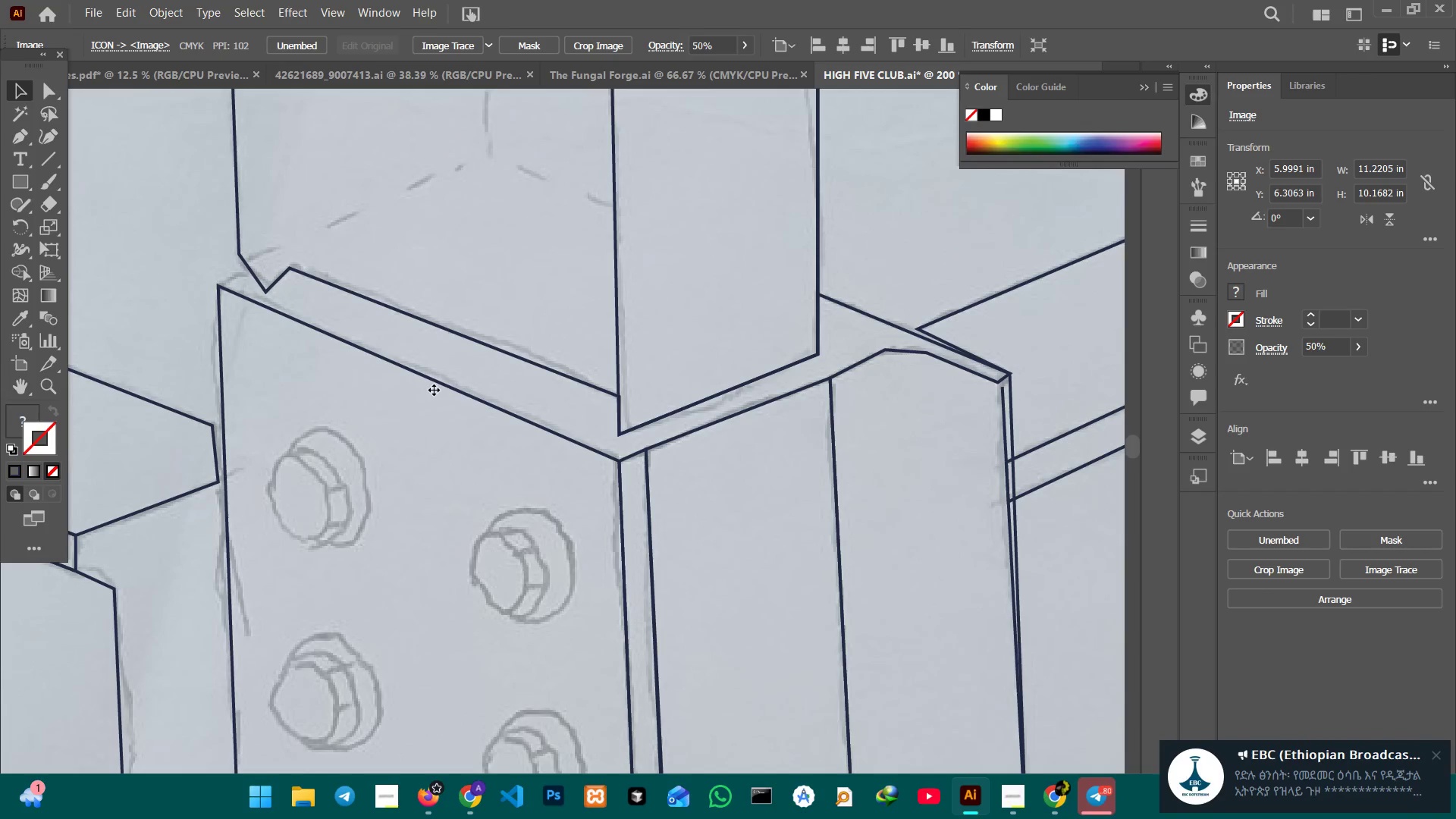 
hold_key(key=Space, duration=0.86)
 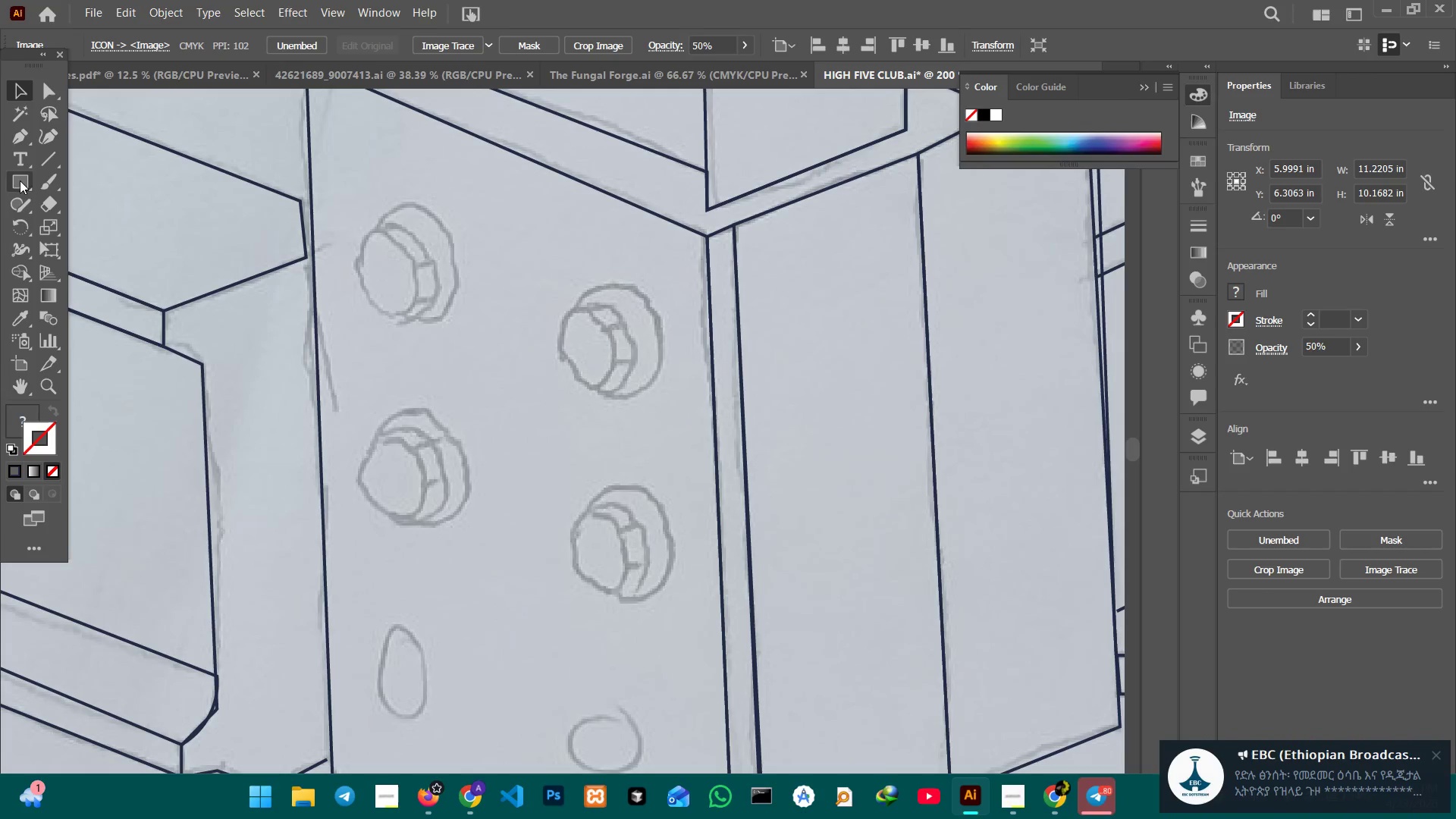 
left_click_drag(start_coordinate=[452, 497], to_coordinate=[540, 271])
 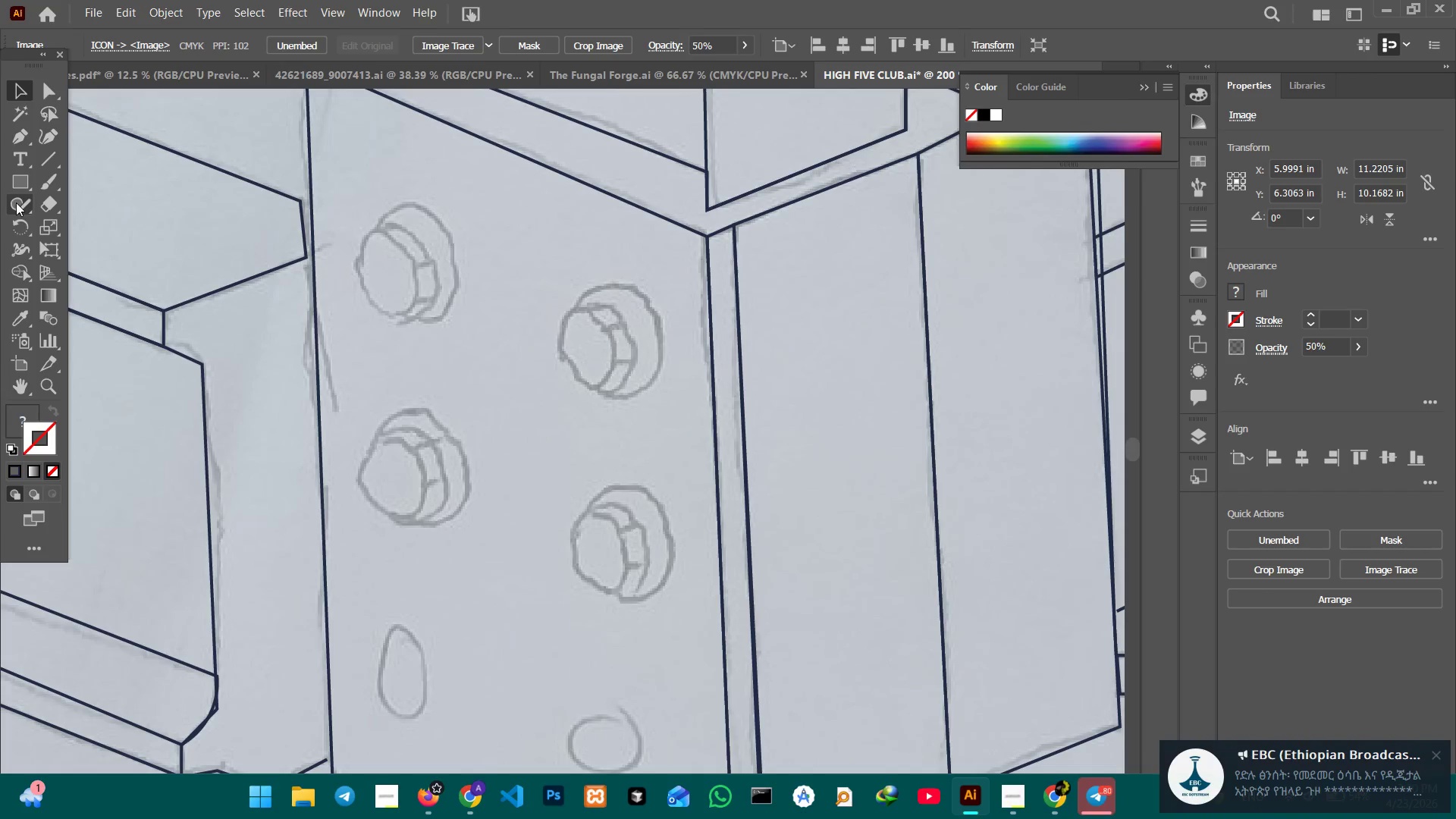 
right_click([19, 180])
 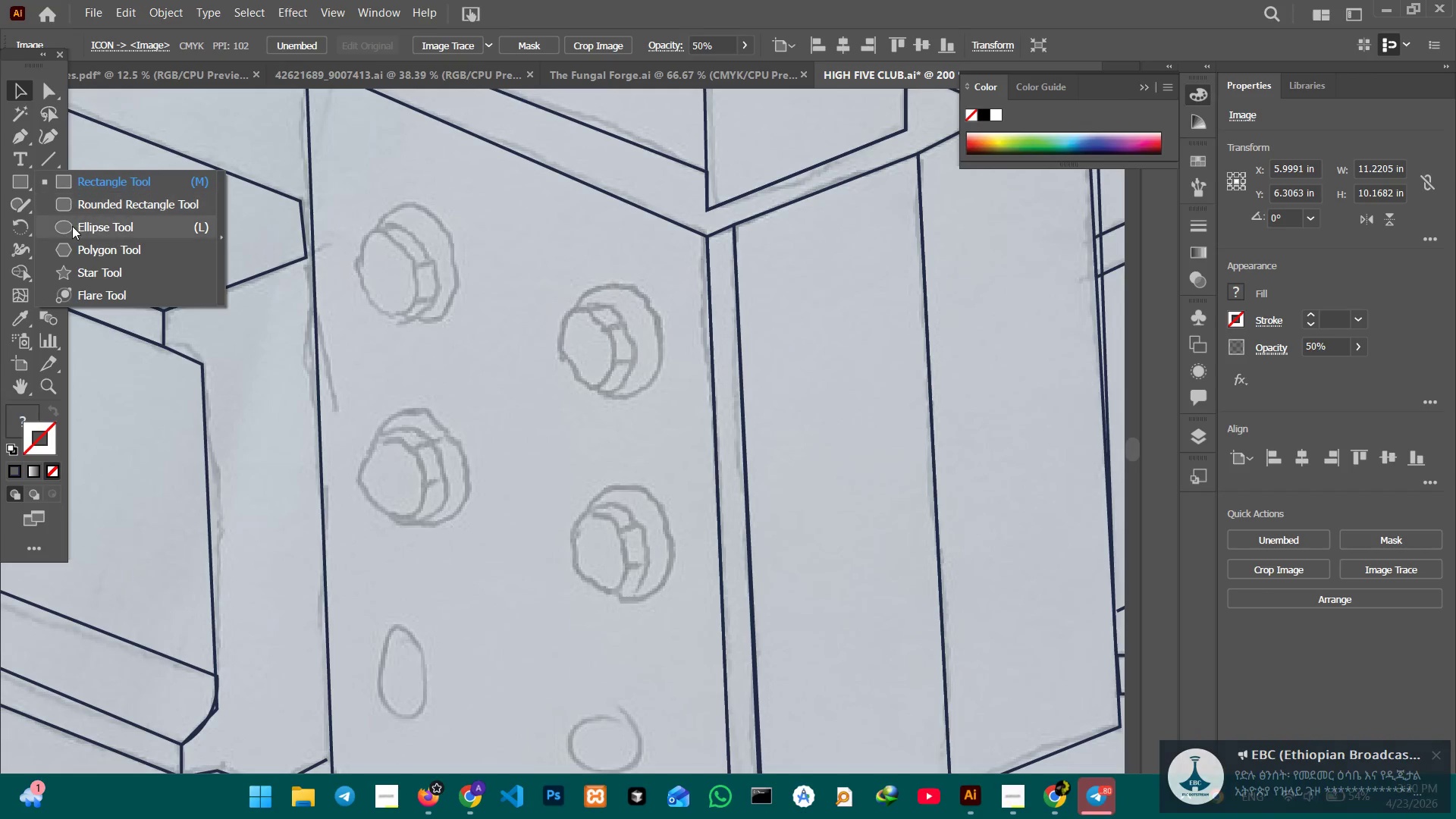 
left_click([72, 226])
 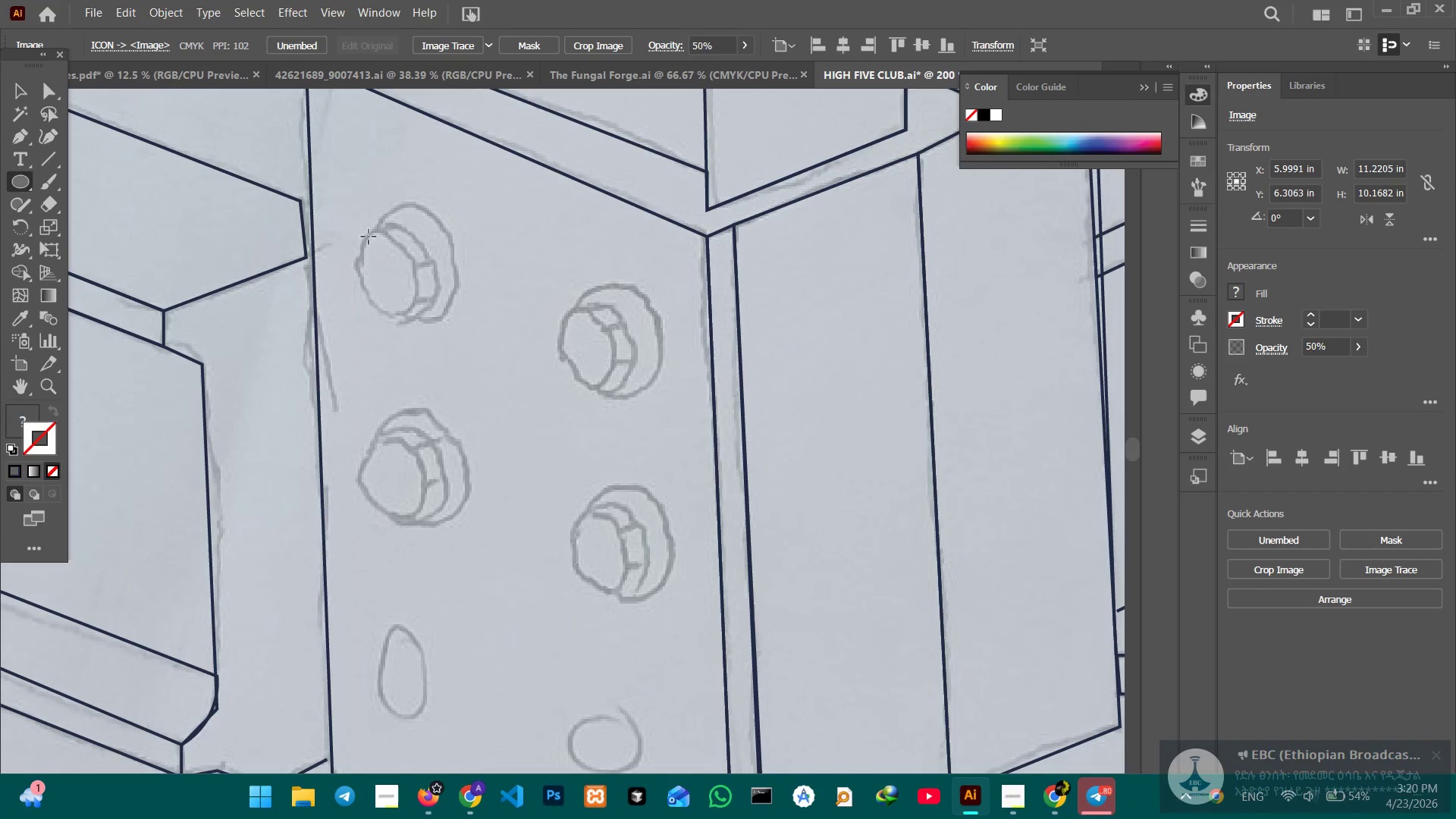 
left_click_drag(start_coordinate=[369, 237], to_coordinate=[418, 318])
 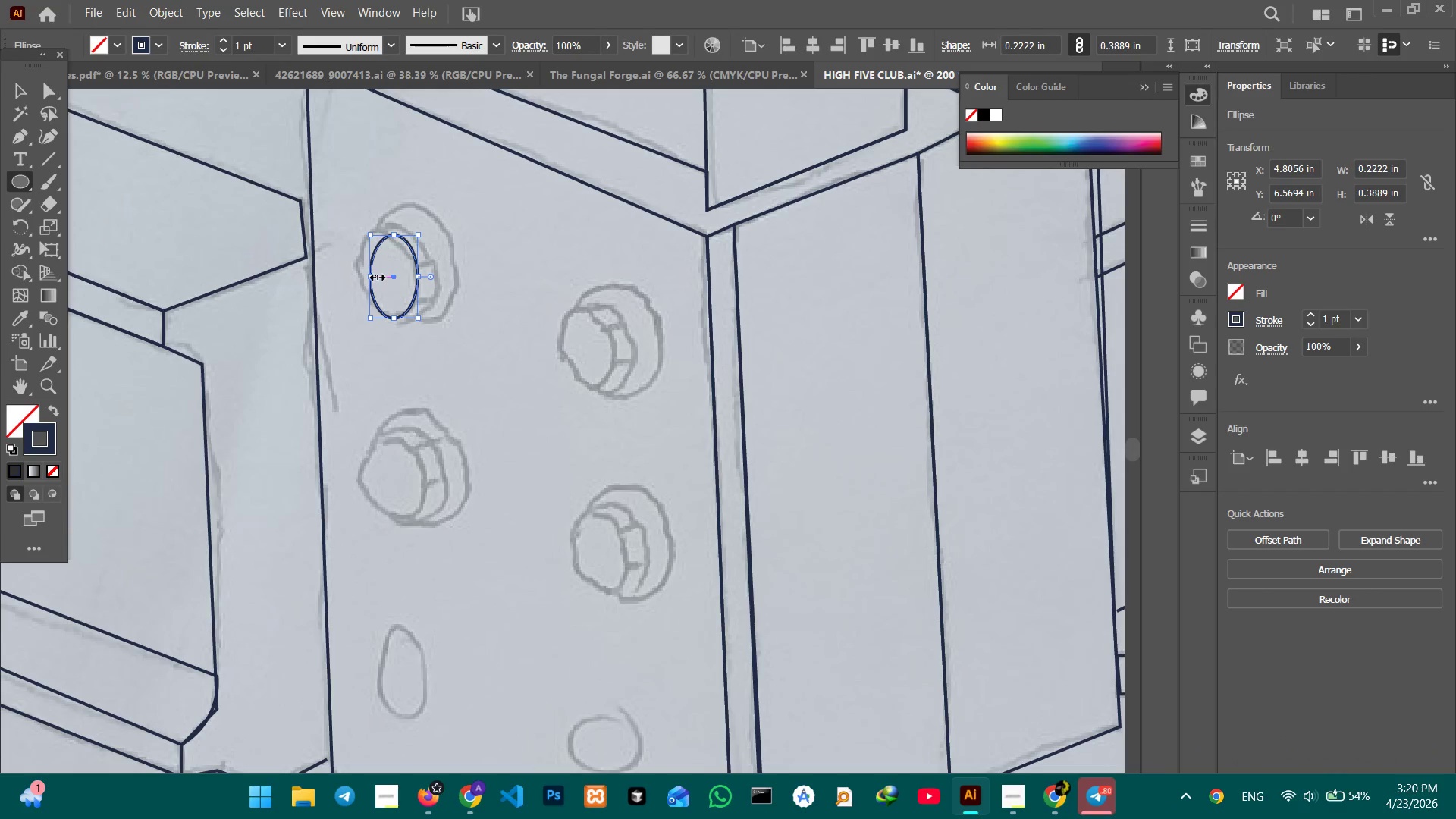 
left_click_drag(start_coordinate=[367, 278], to_coordinate=[356, 265])
 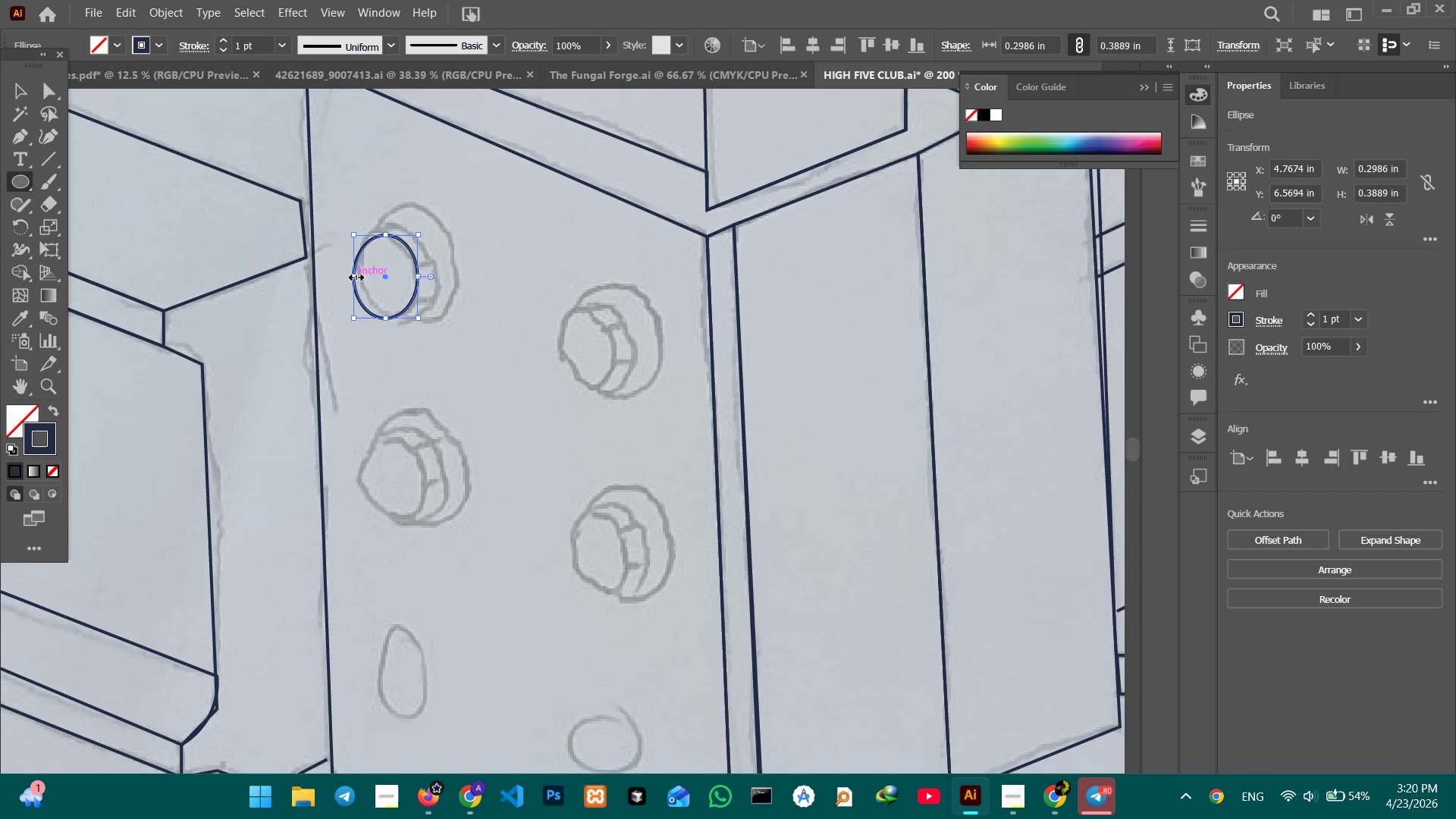 
left_click_drag(start_coordinate=[354, 276], to_coordinate=[359, 271])
 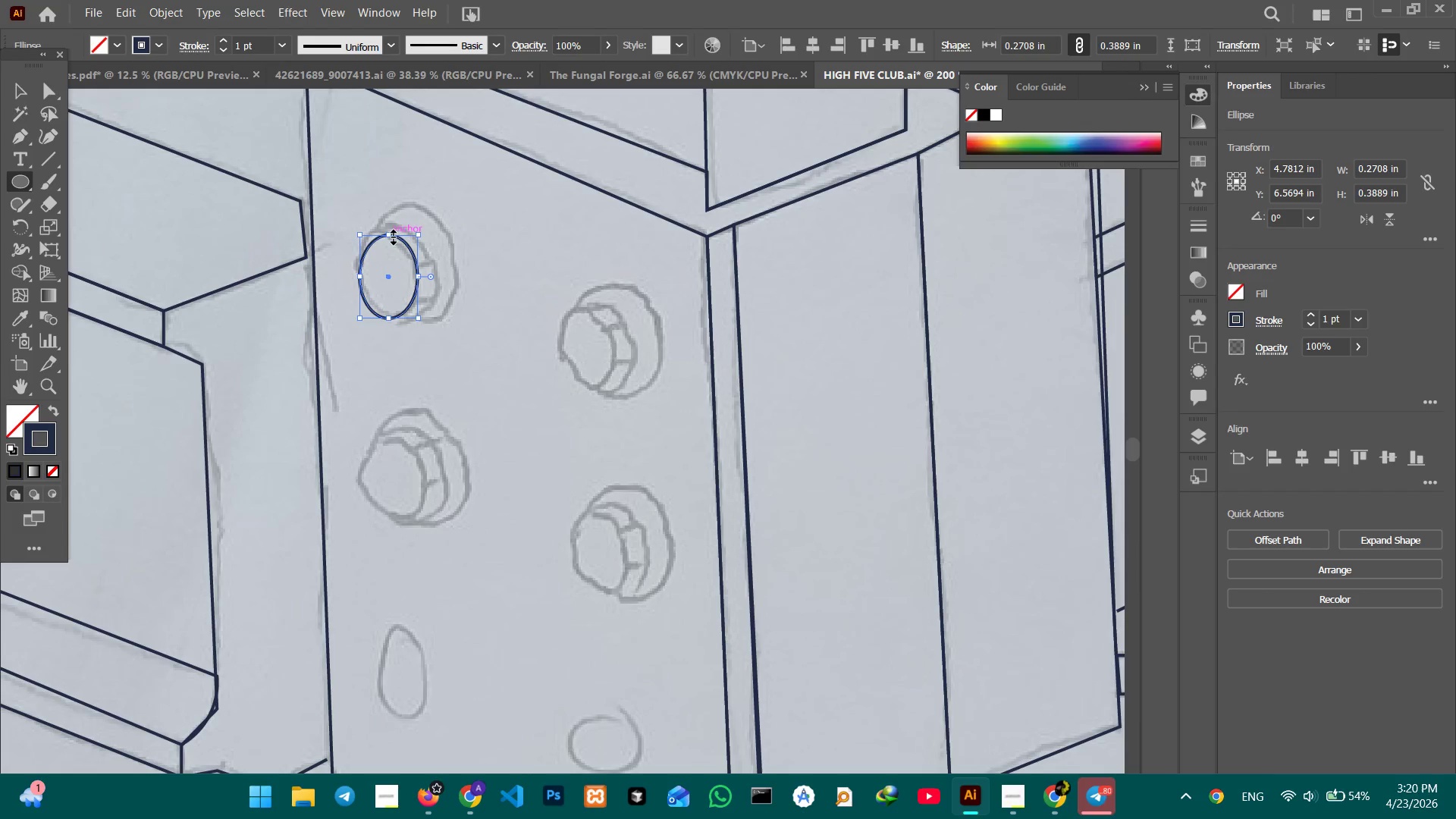 
left_click_drag(start_coordinate=[388, 234], to_coordinate=[388, 241])
 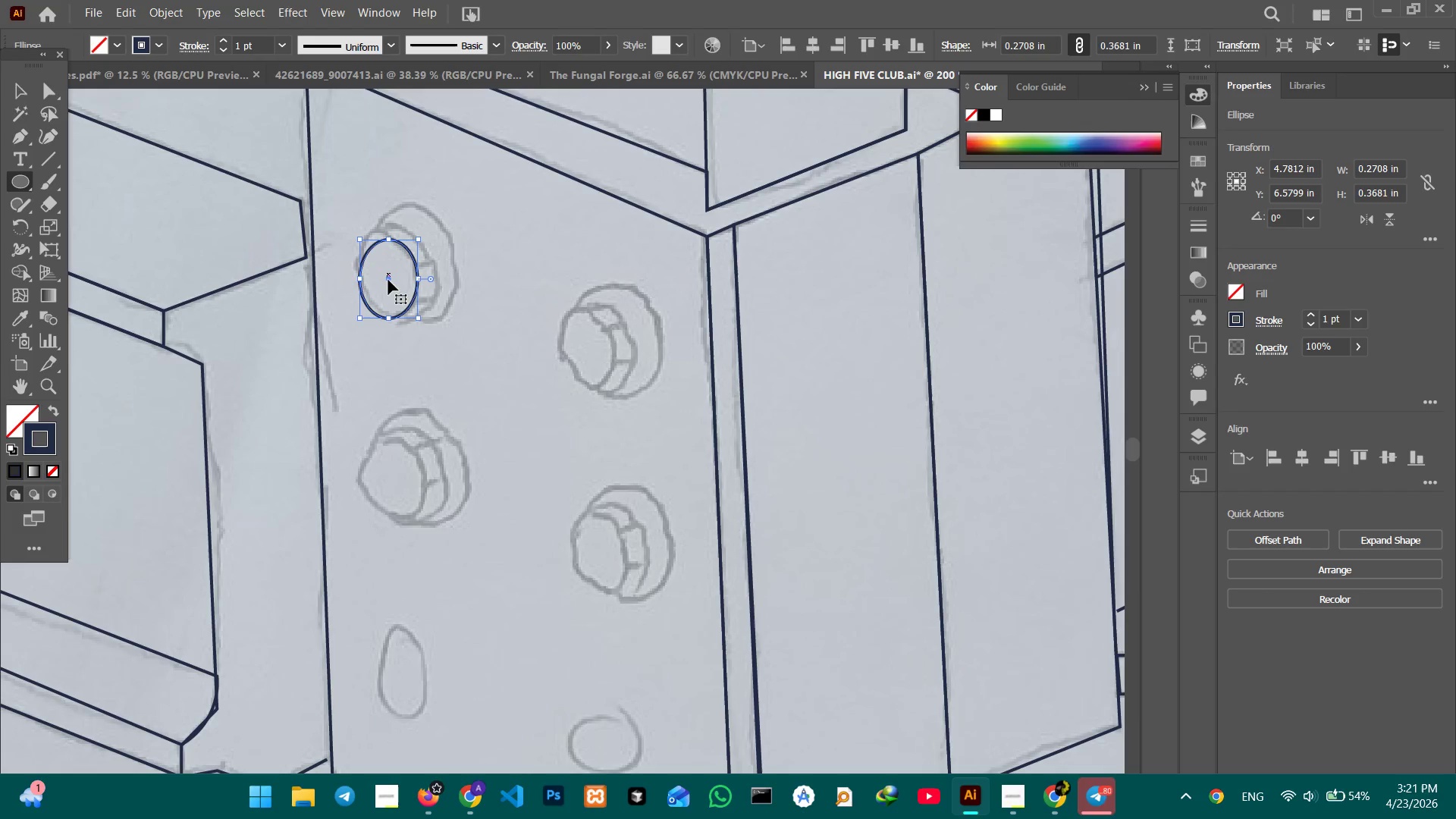 
left_click_drag(start_coordinate=[388, 279], to_coordinate=[387, 272])
 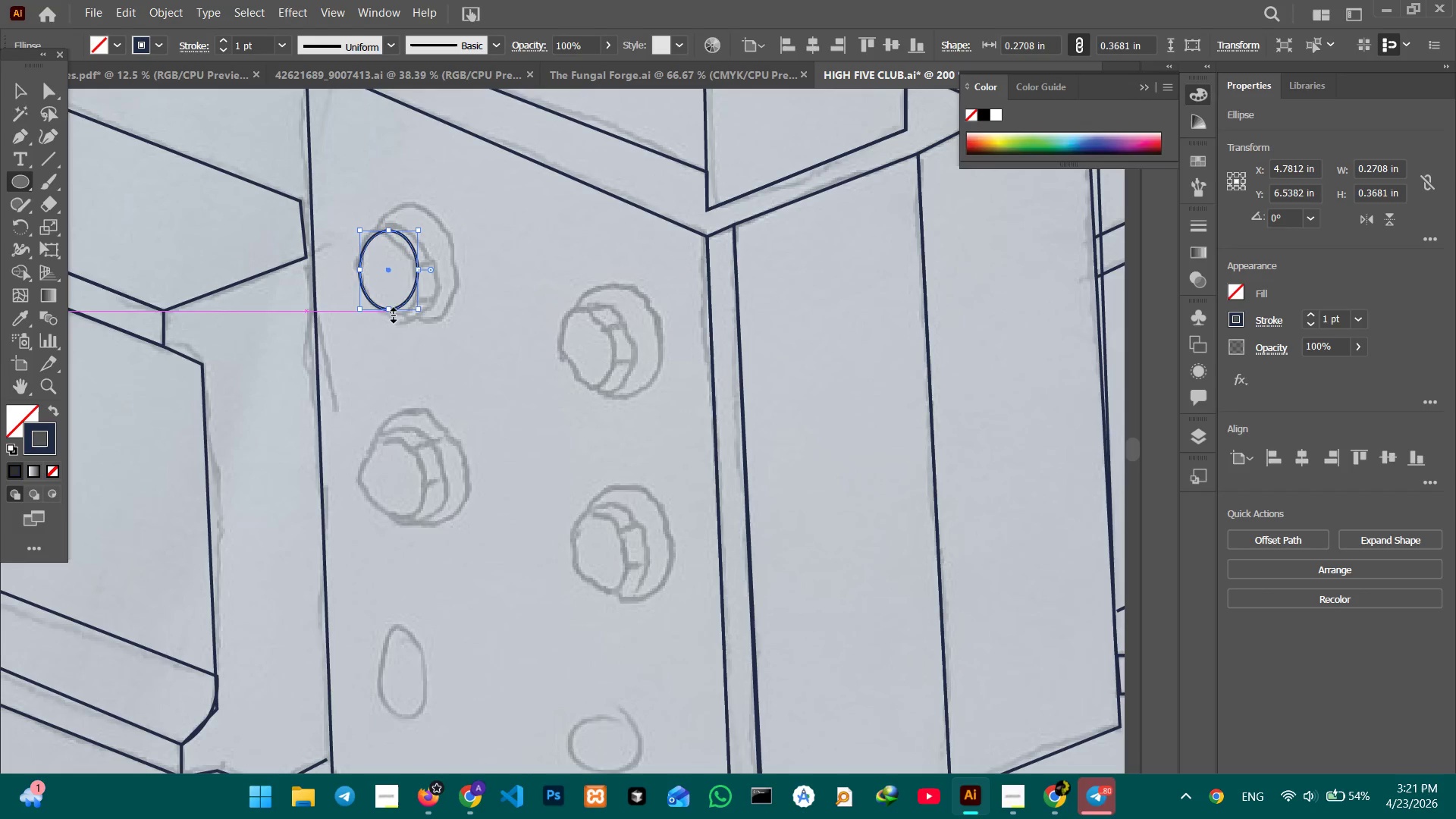 
left_click_drag(start_coordinate=[389, 311], to_coordinate=[389, 316])
 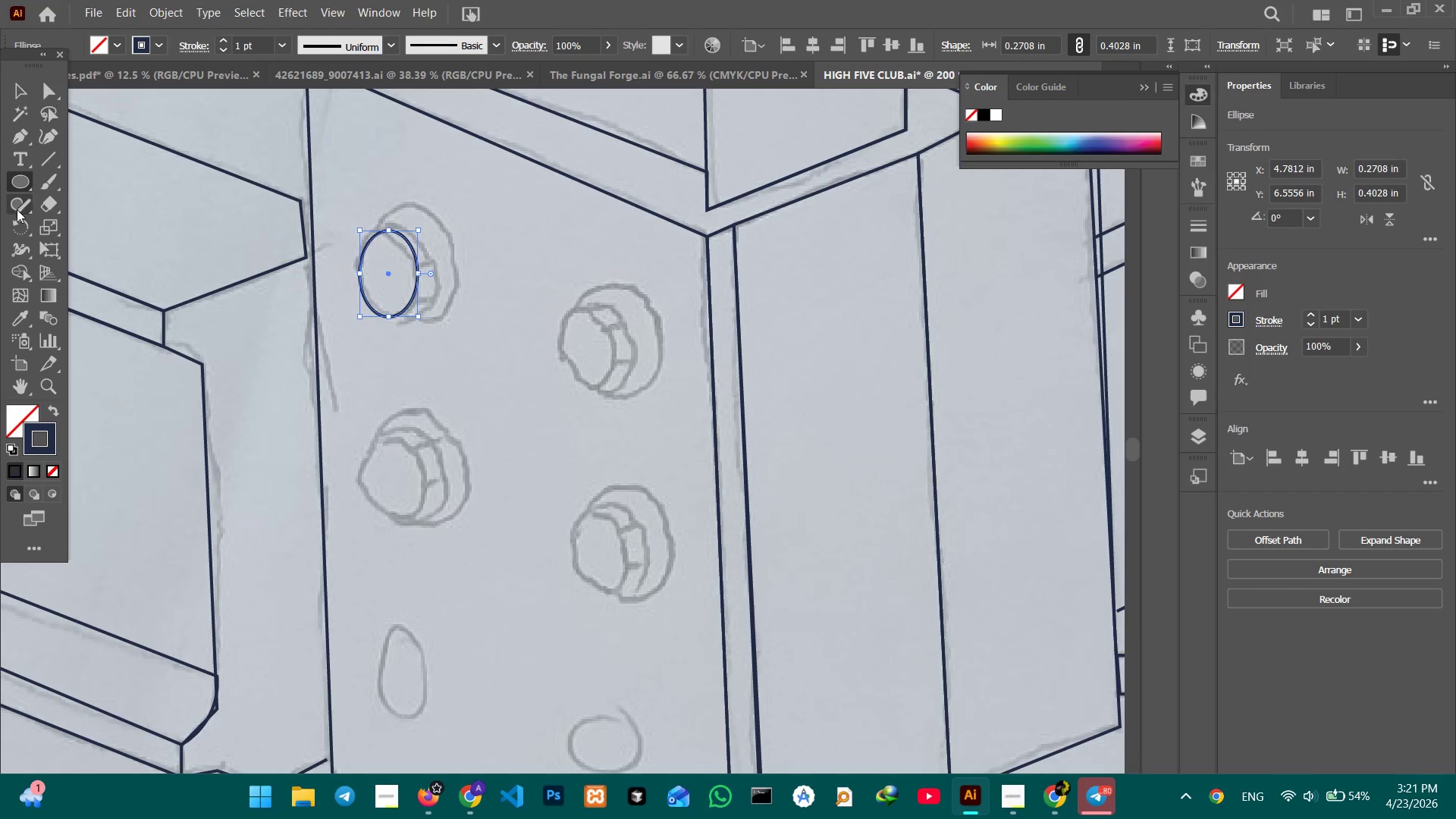 
left_click([16, 134])
 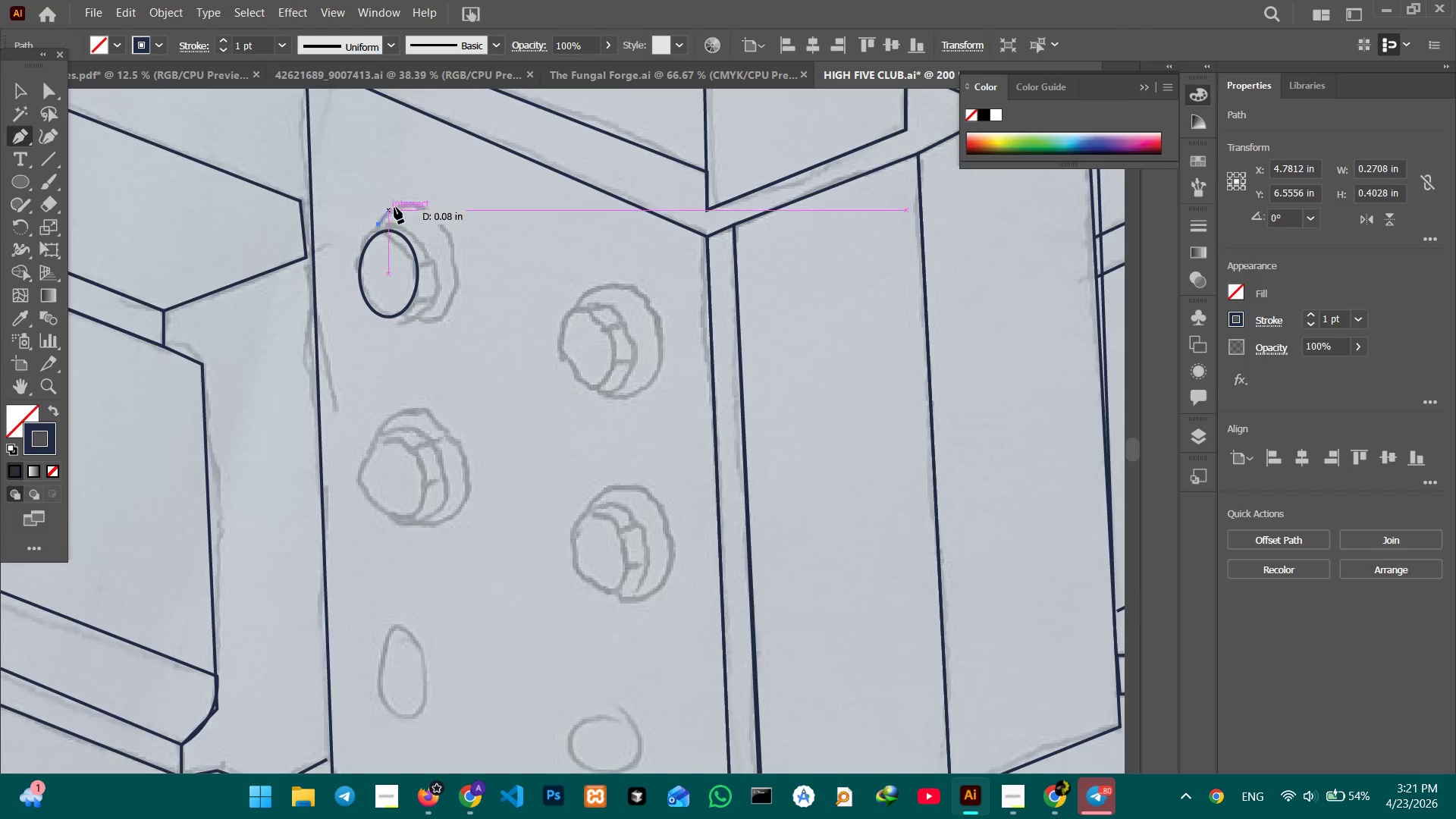 
left_click([407, 206])
 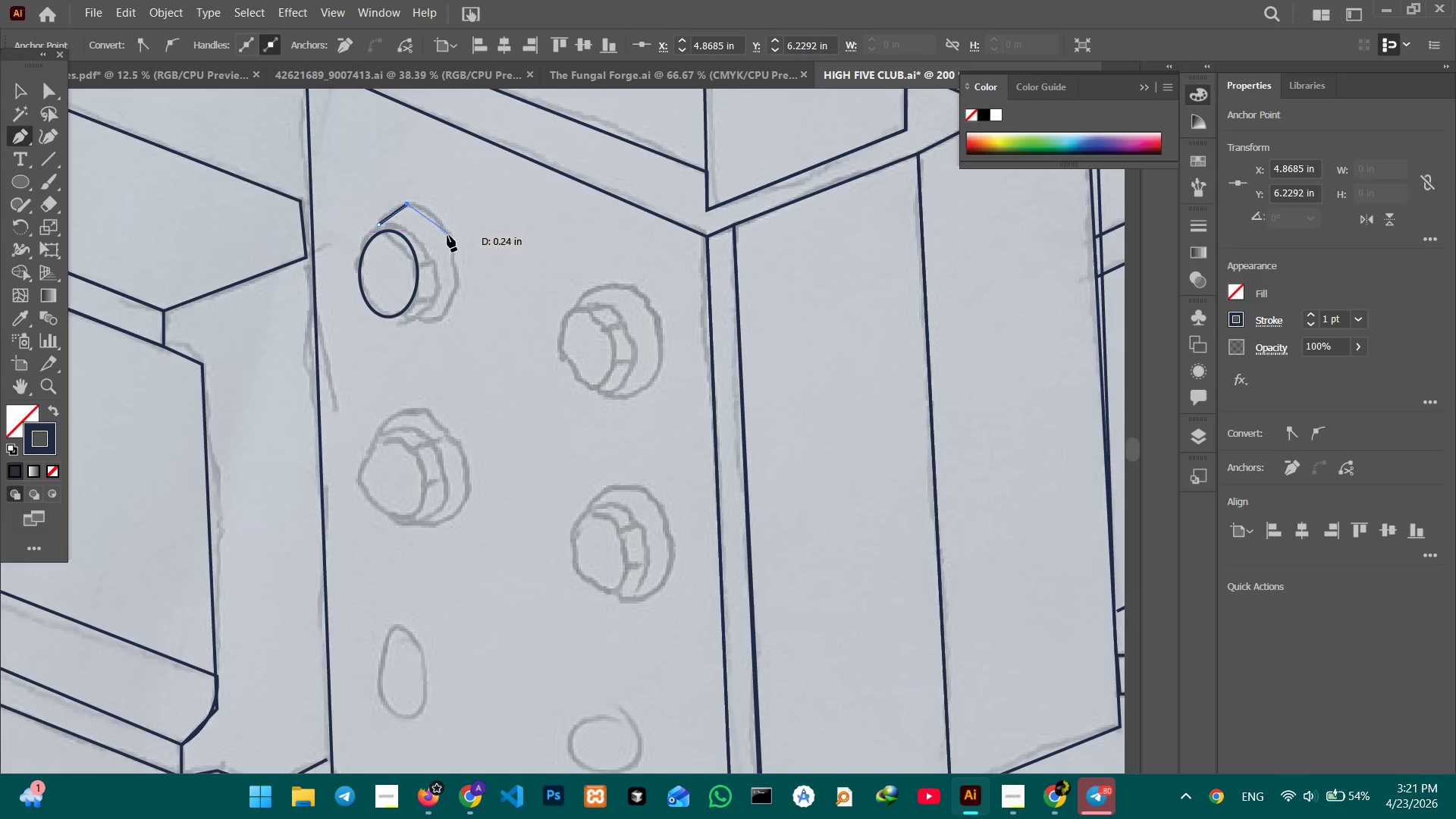 
left_click([447, 235])
 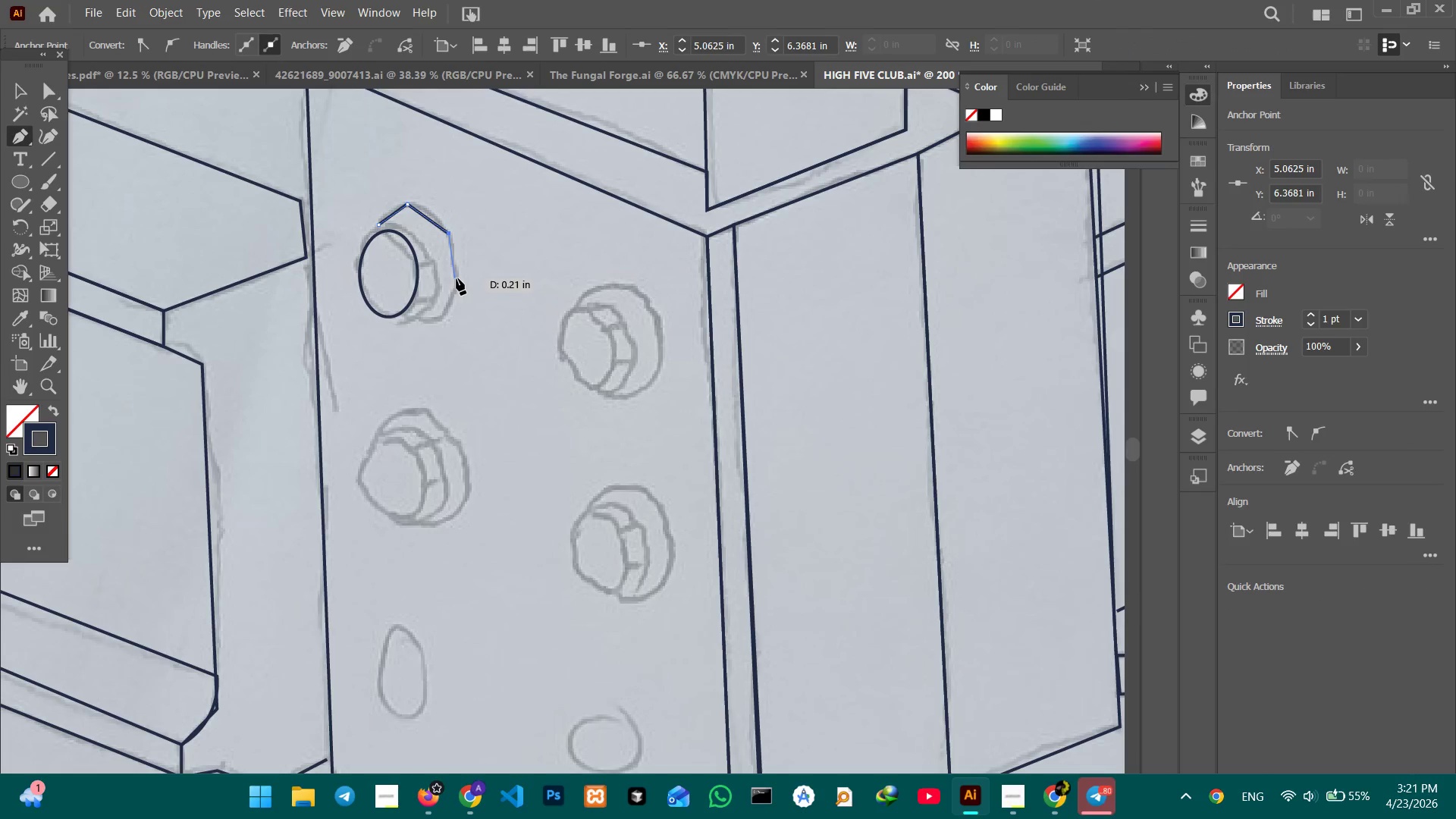 
left_click([457, 278])
 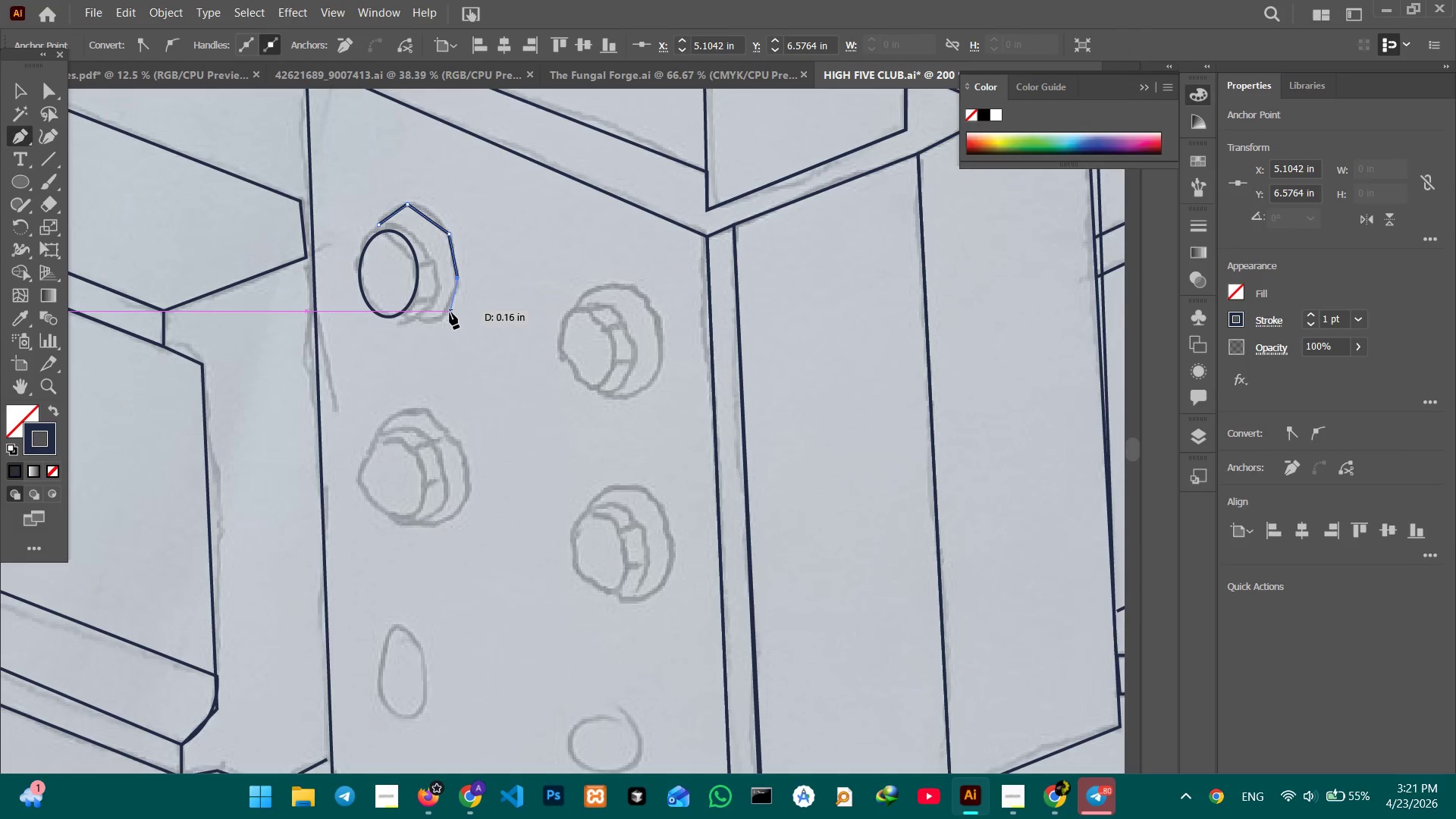 
left_click([448, 313])
 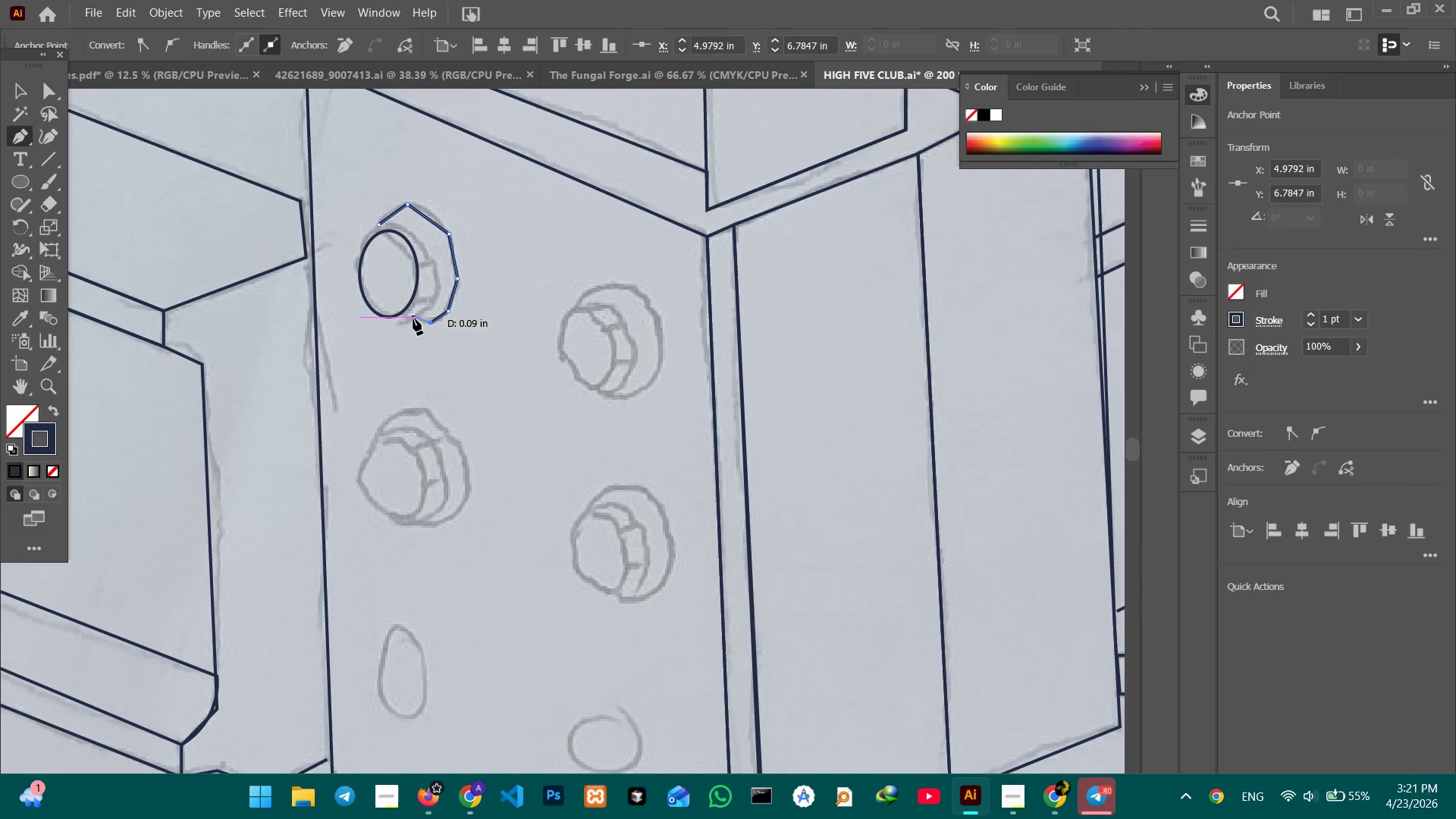 
left_click([416, 320])
 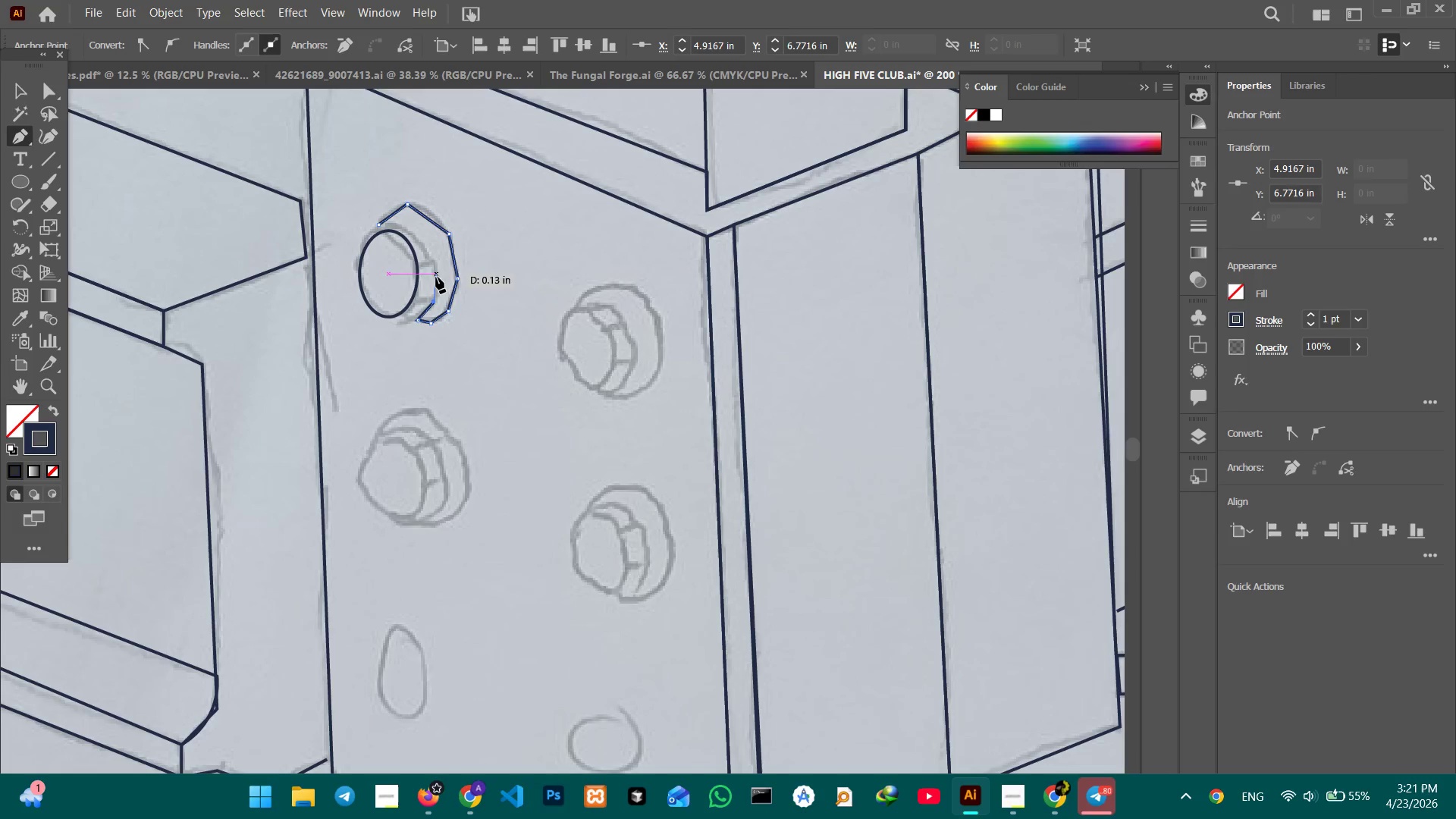 
left_click([434, 262])
 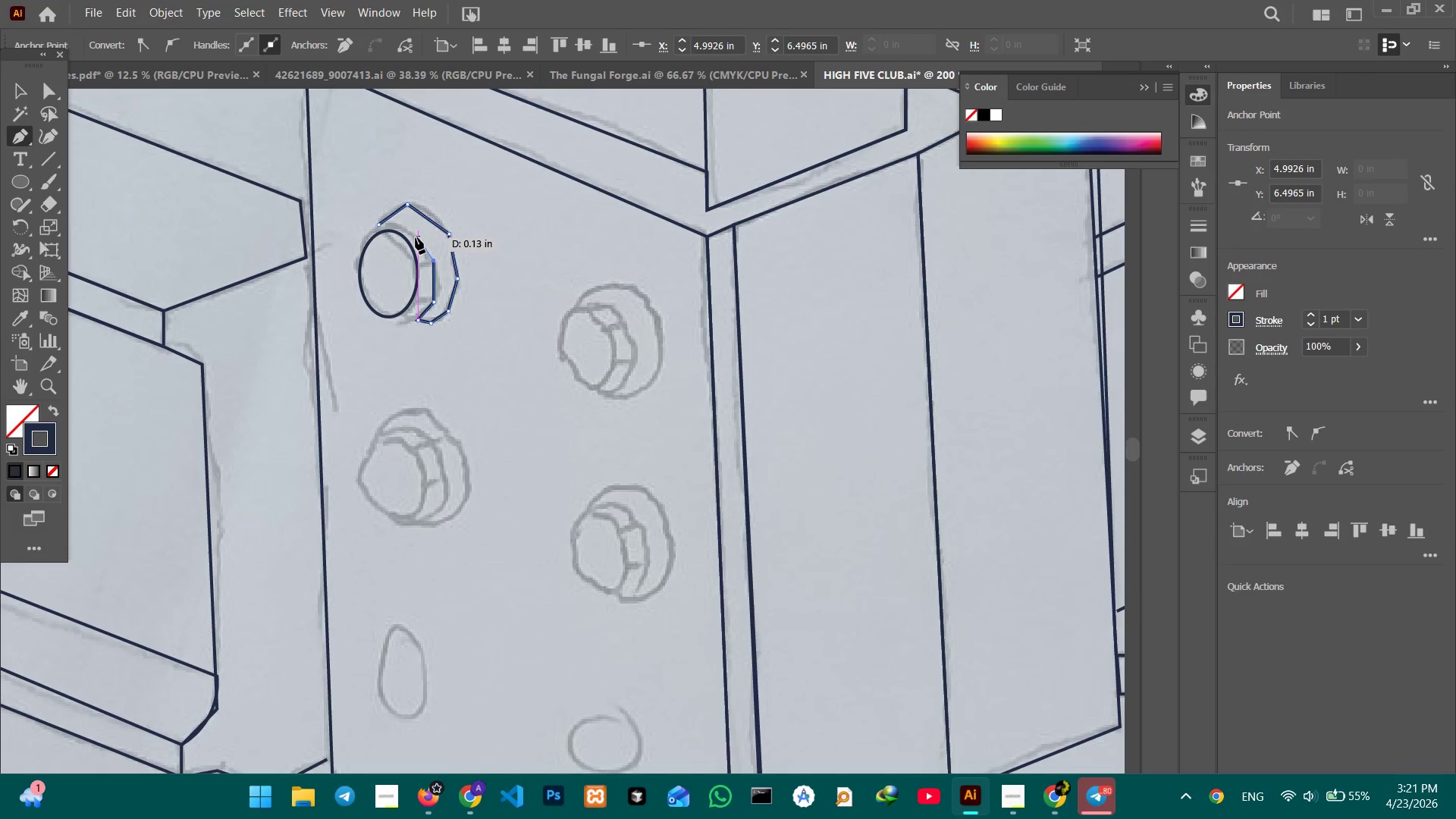 
left_click([414, 235])
 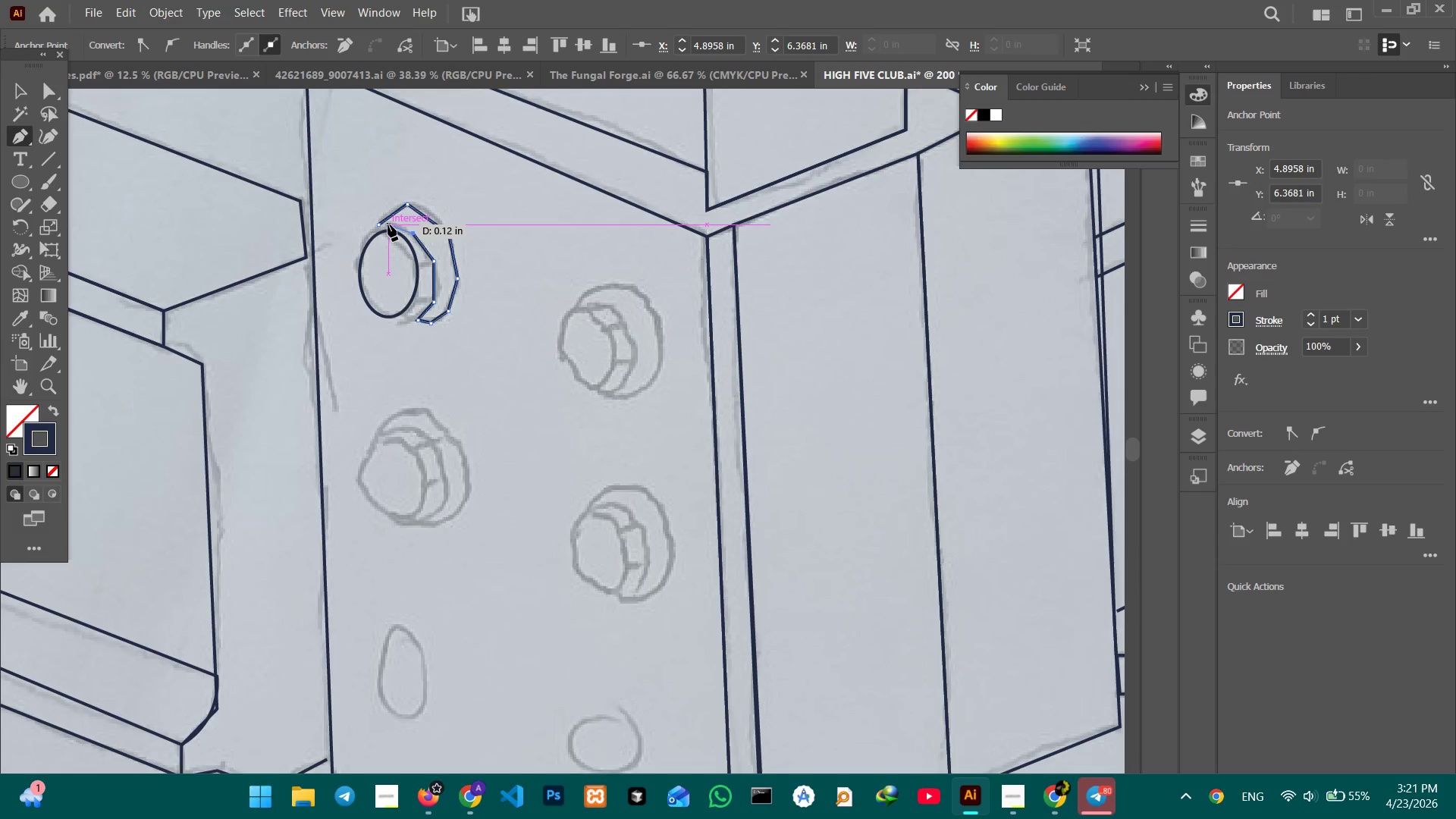 
left_click([388, 225])
 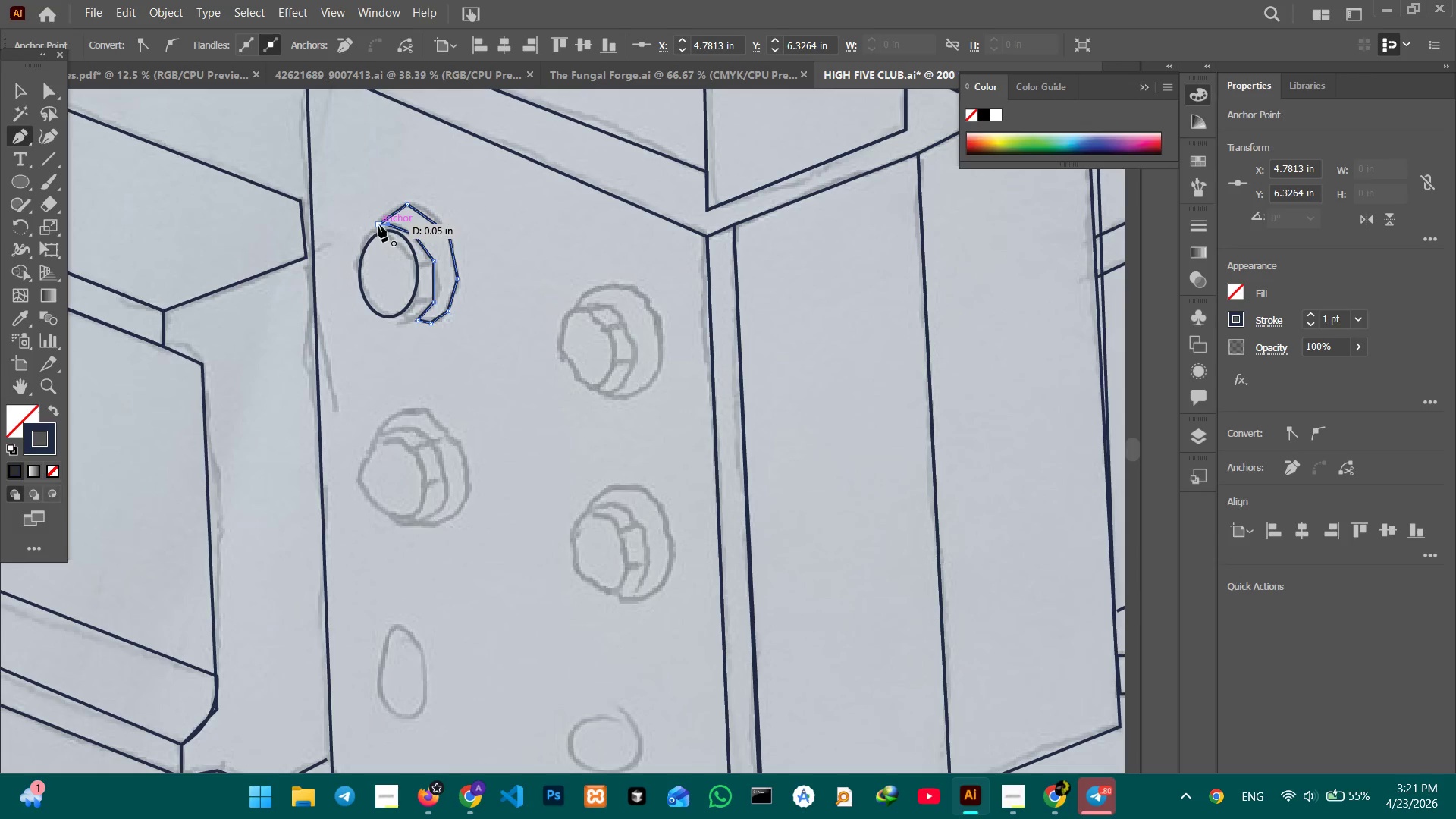 
double_click([378, 225])
 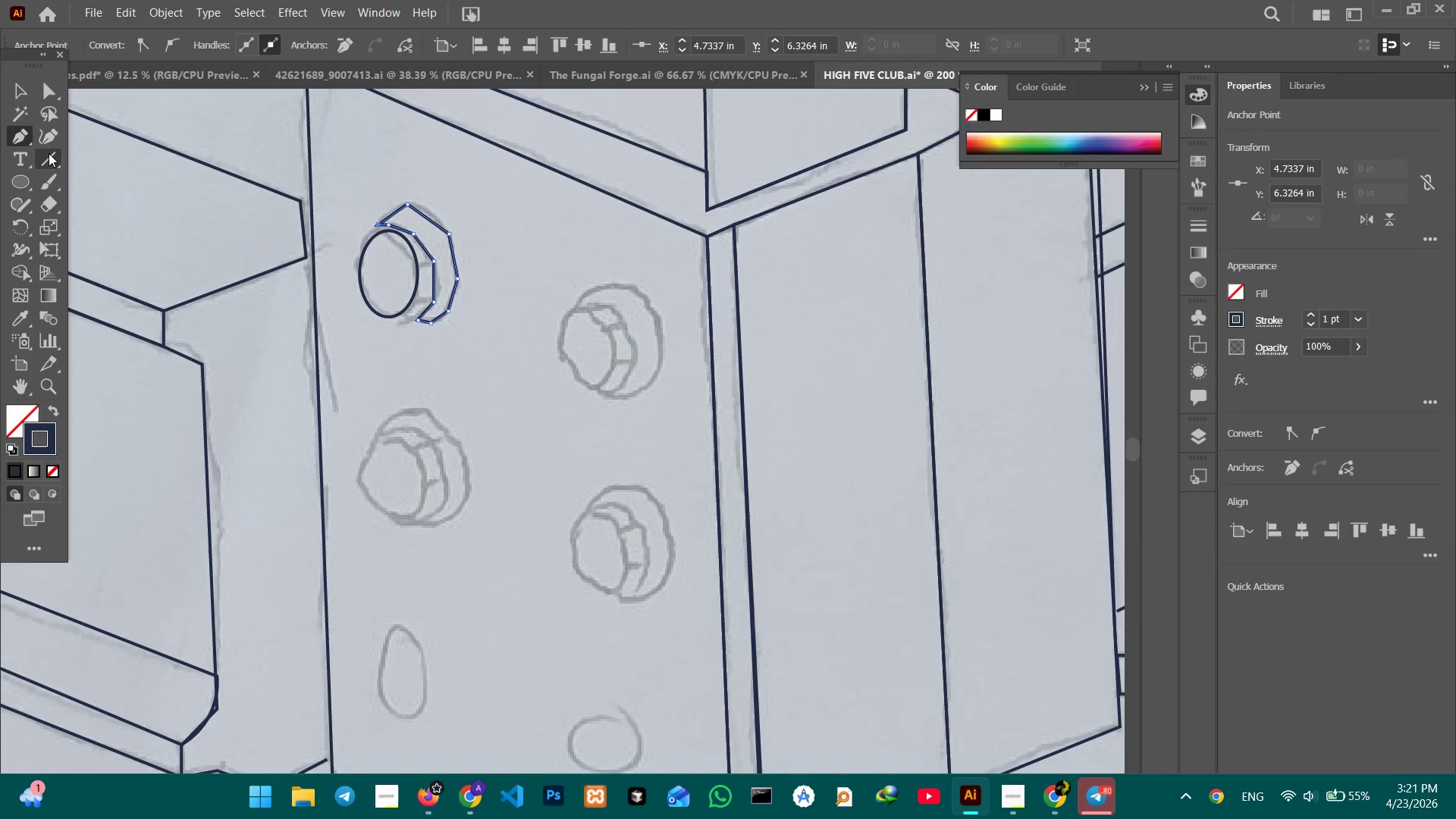 
left_click([49, 138])
 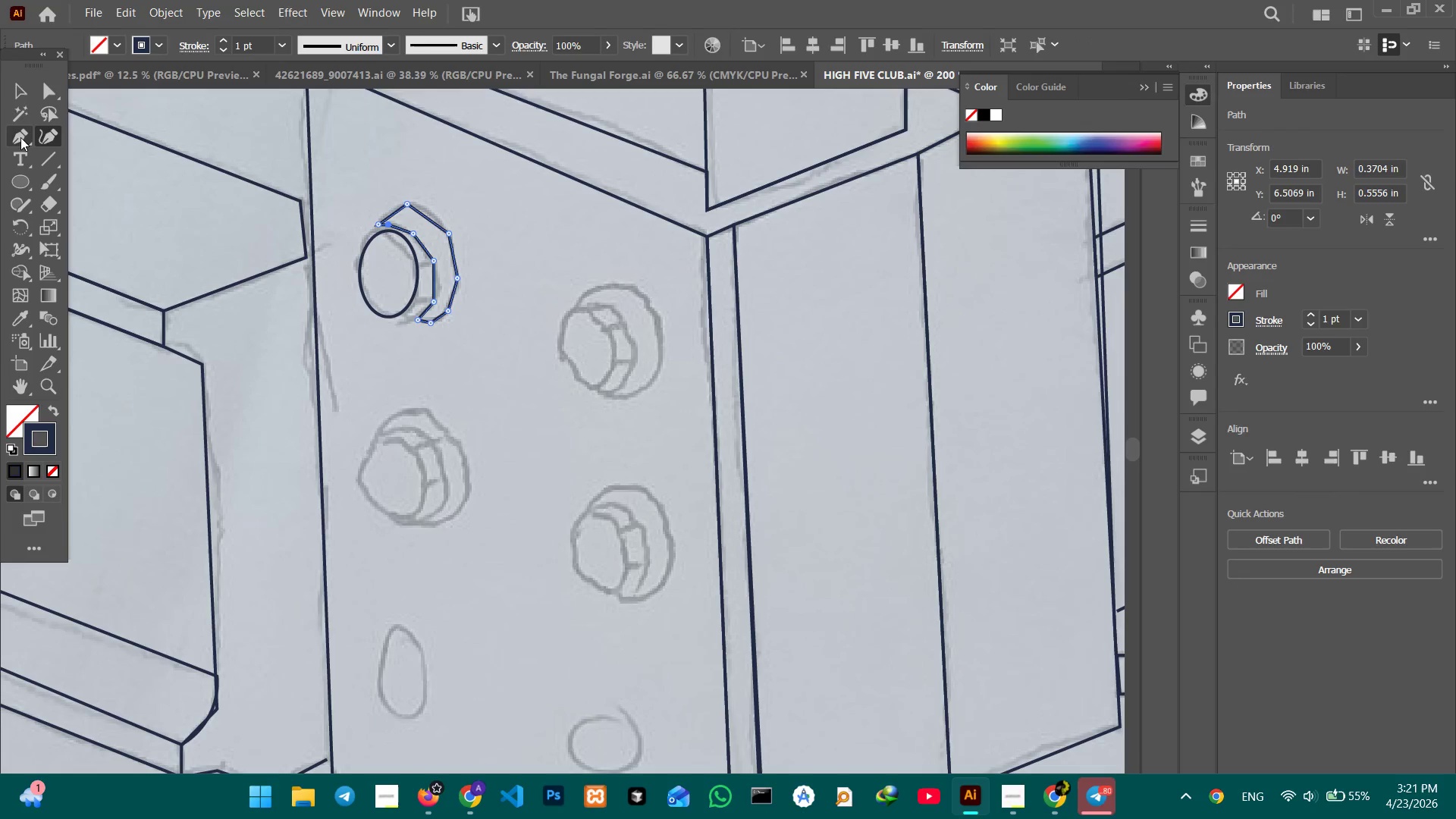 
left_click([20, 137])
 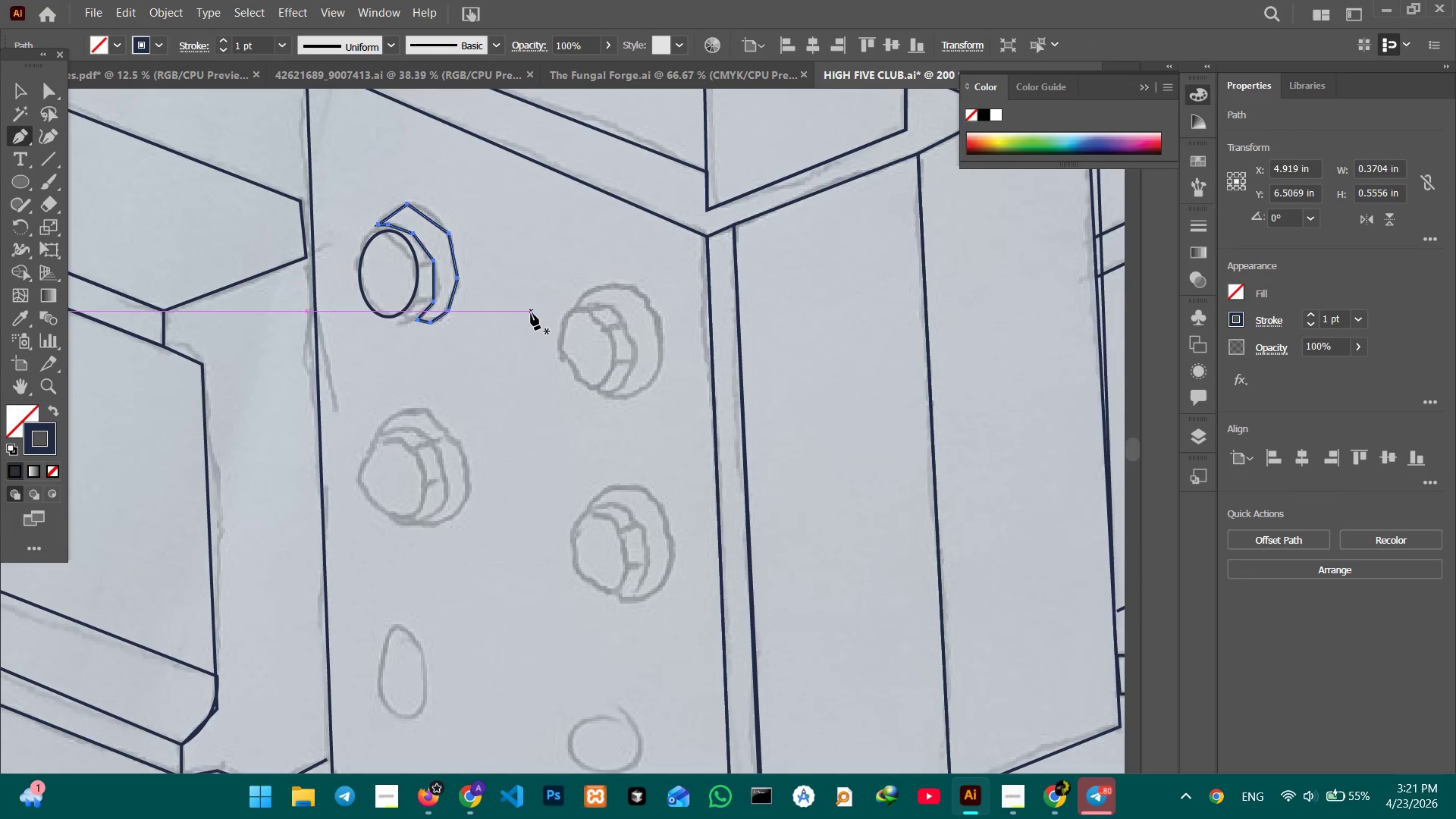 
key(Control+Equal)
 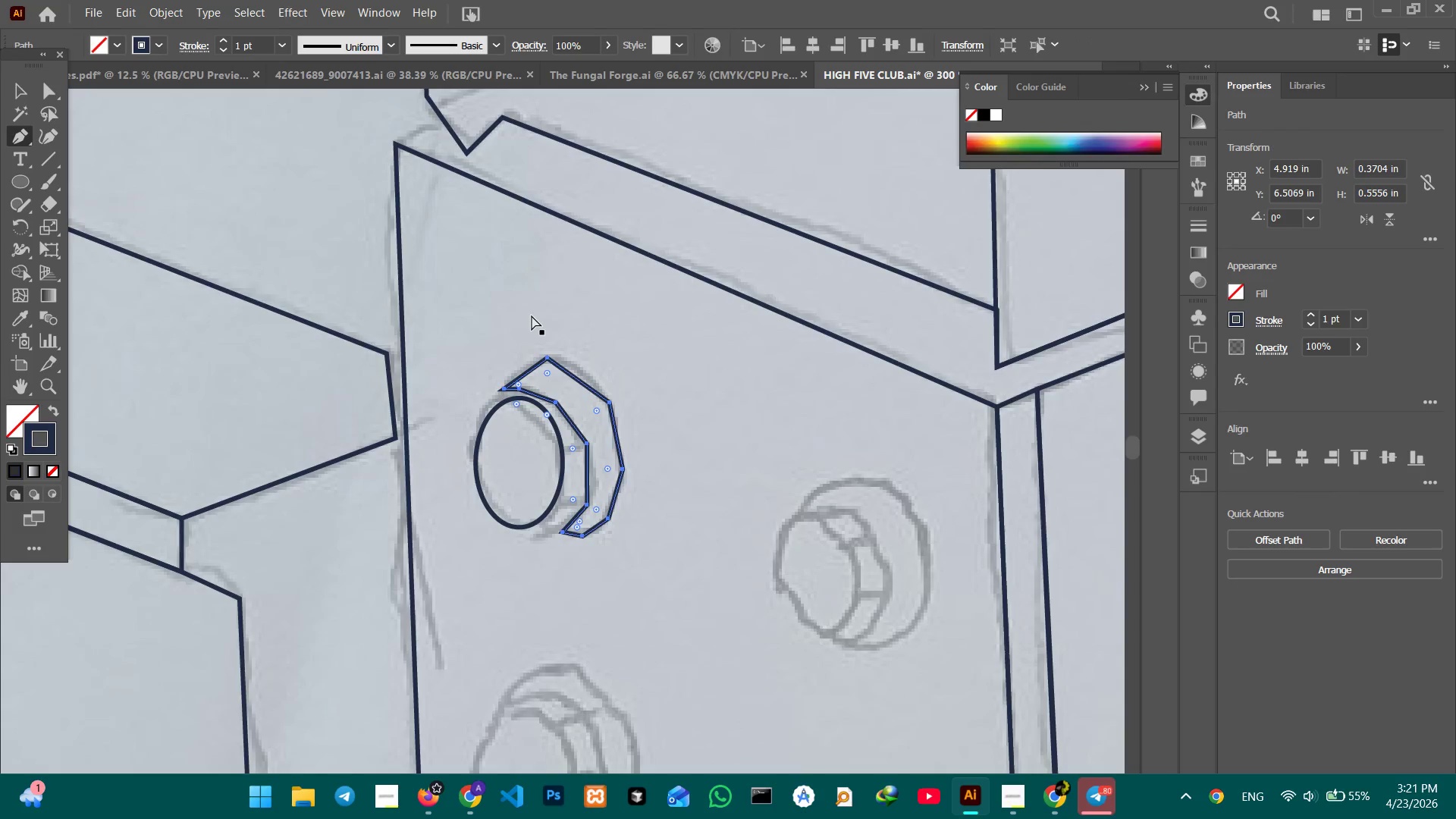 
key(Control+Equal)
 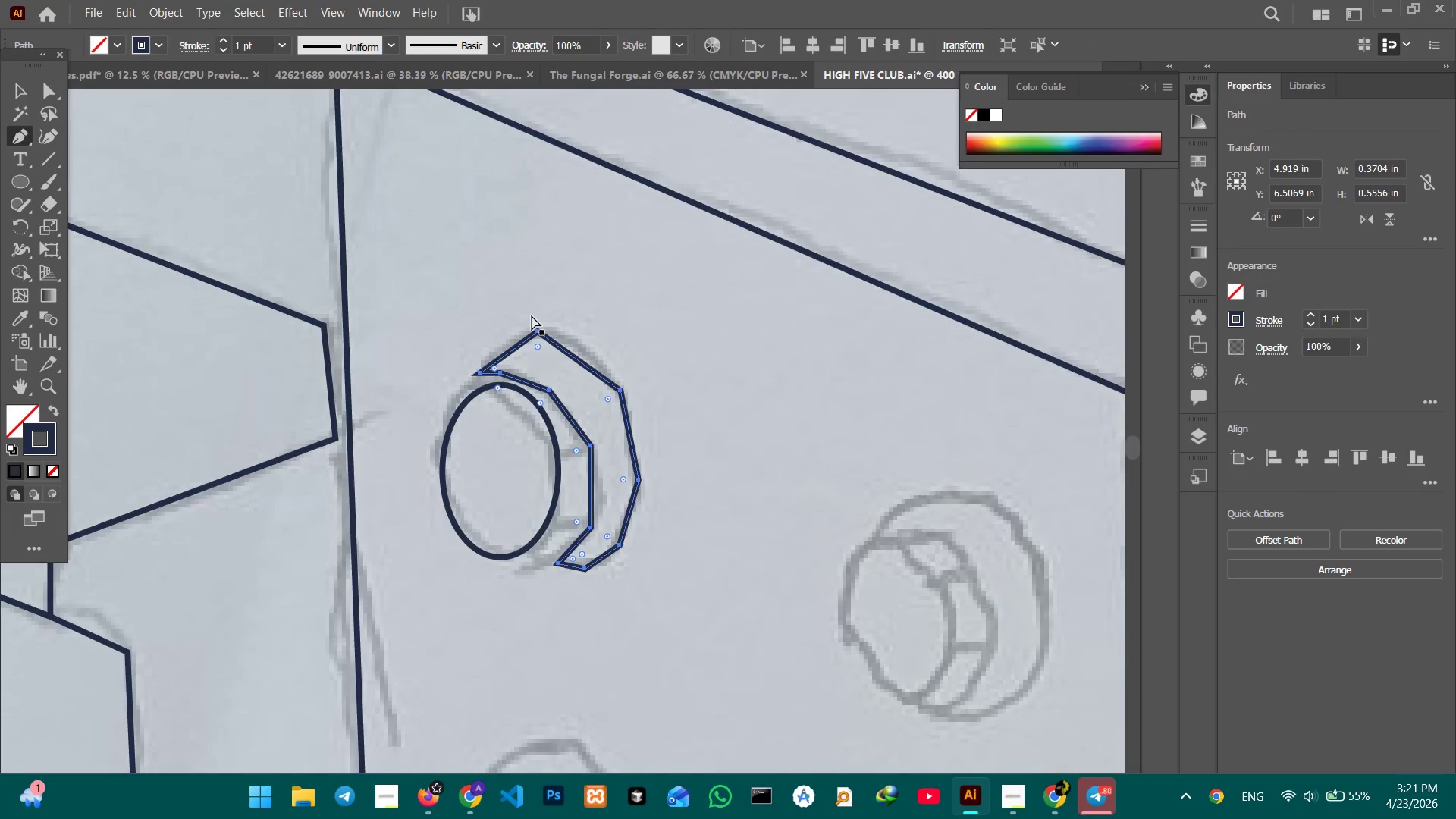 
key(Control+Equal)
 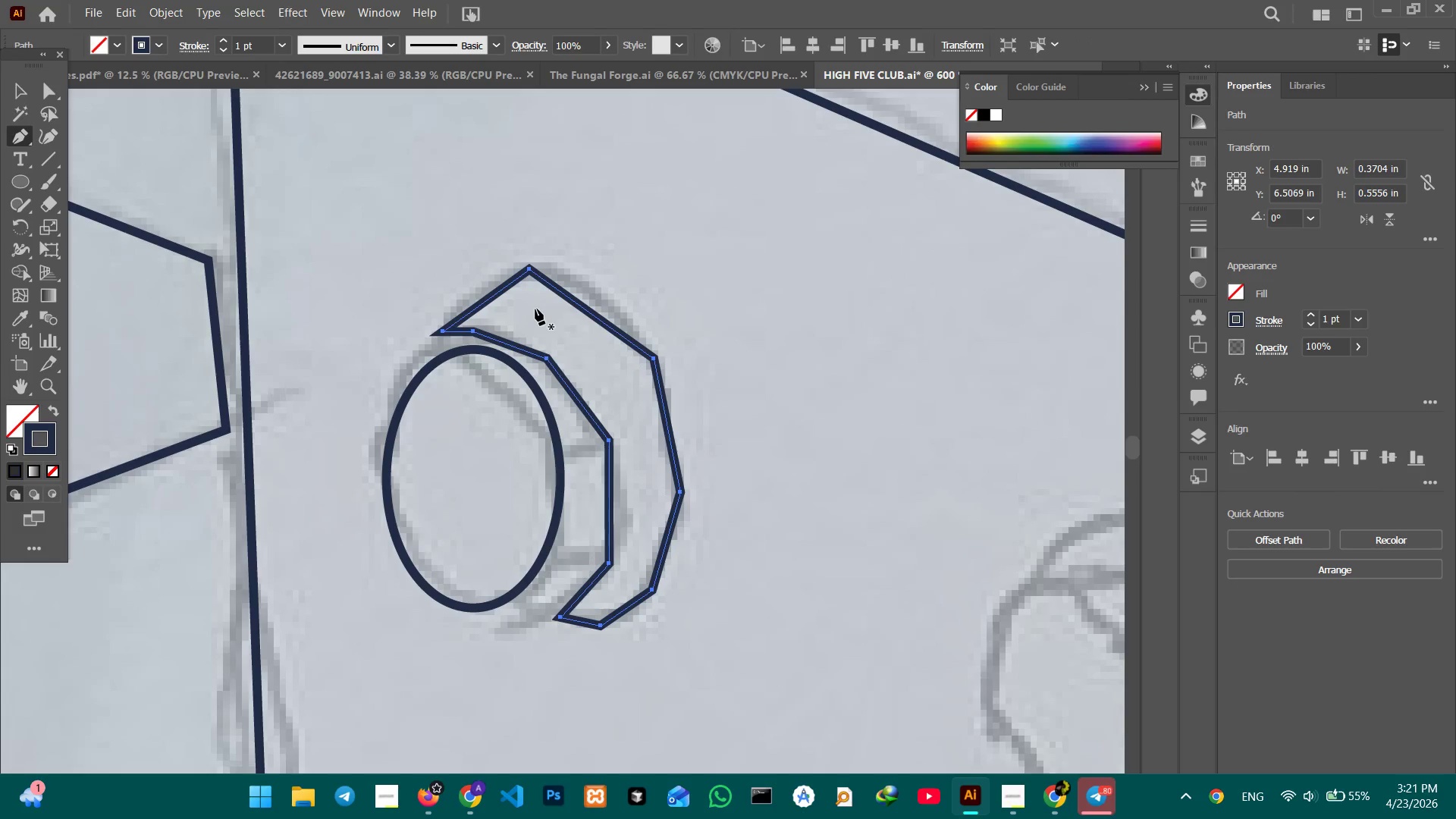 
hold_key(key=Space, duration=0.53)
 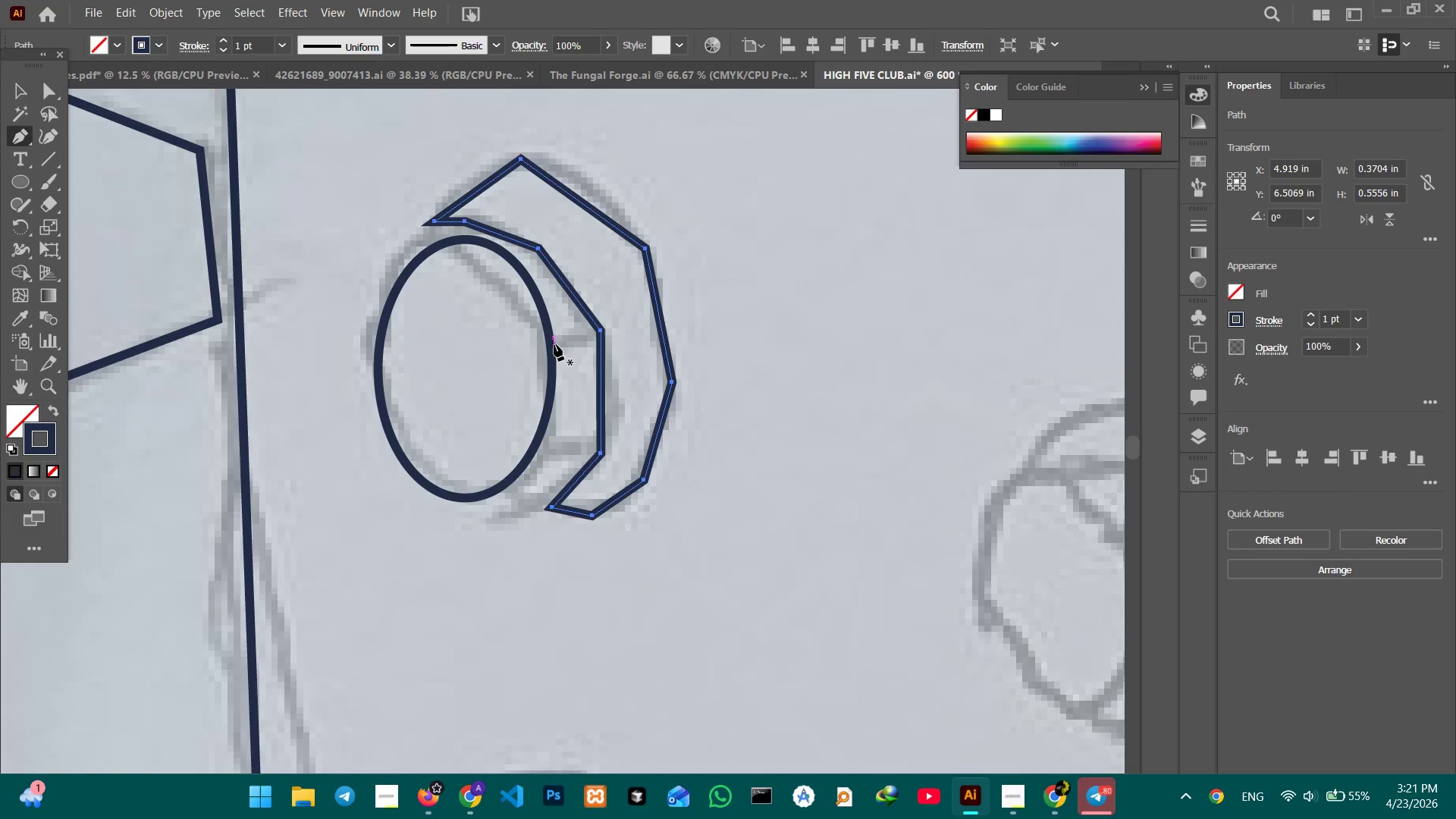 
left_click_drag(start_coordinate=[599, 491], to_coordinate=[591, 381])
 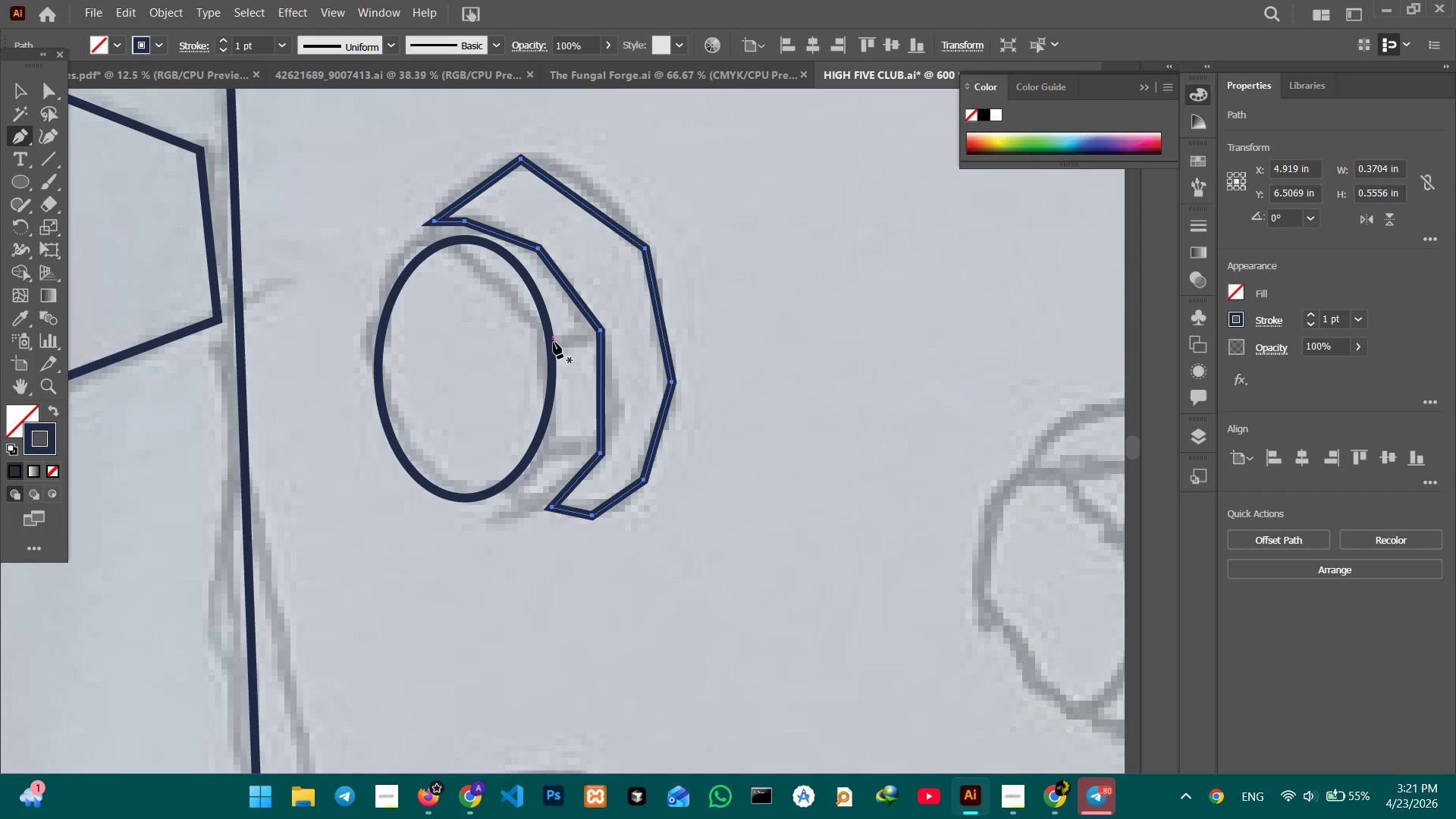 
left_click([554, 340])
 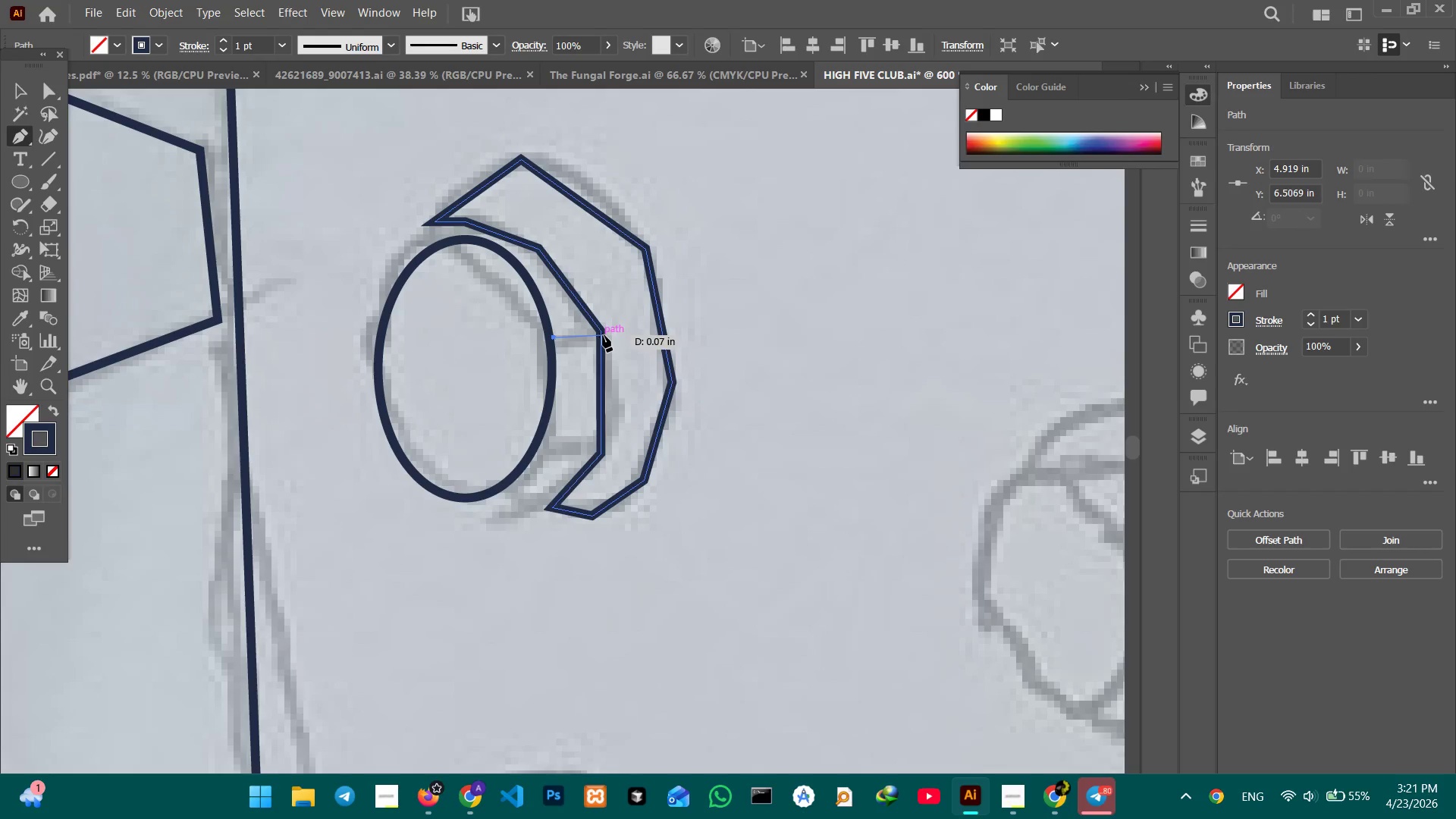 
left_click([604, 335])
 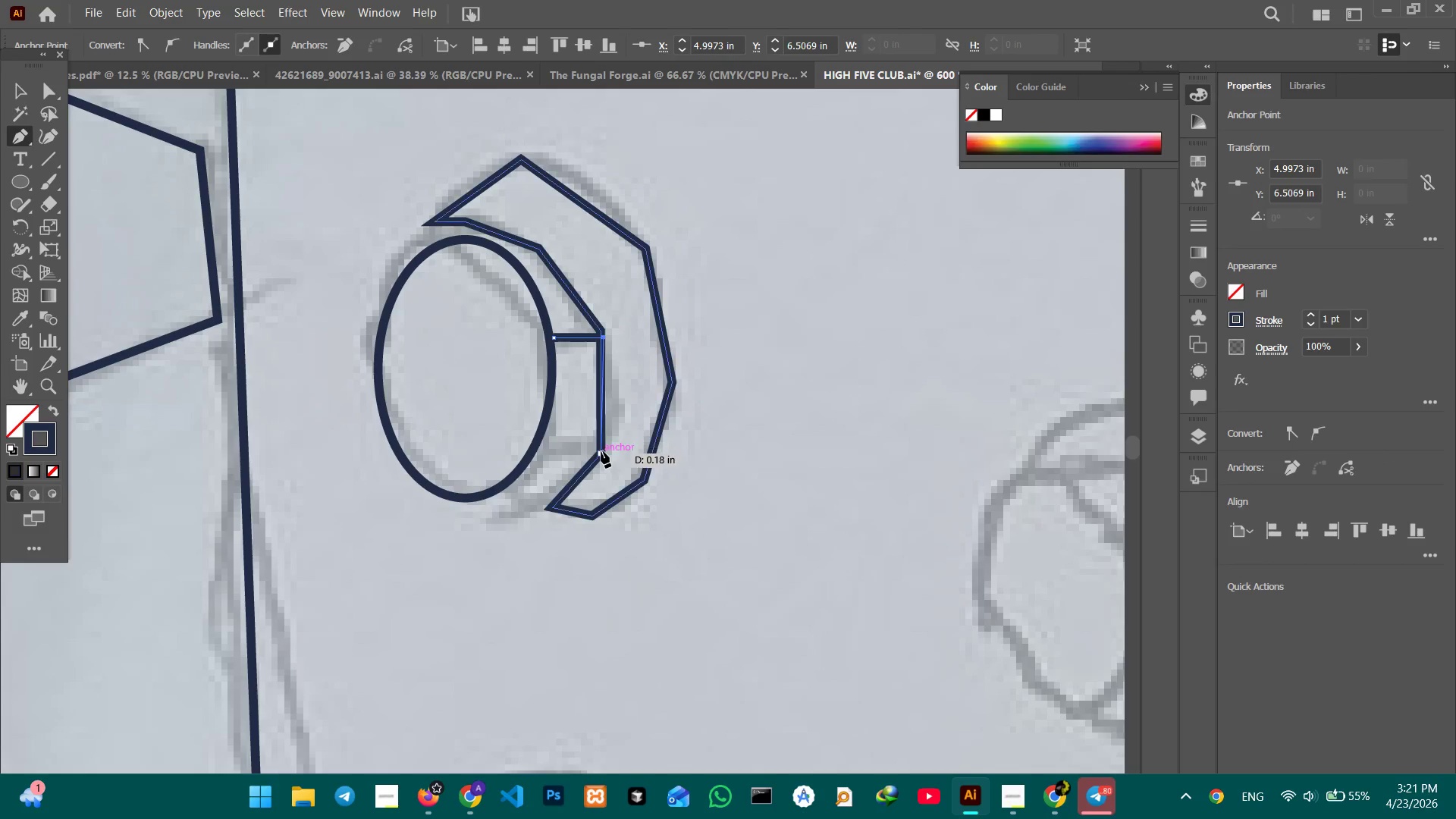 
left_click([601, 452])
 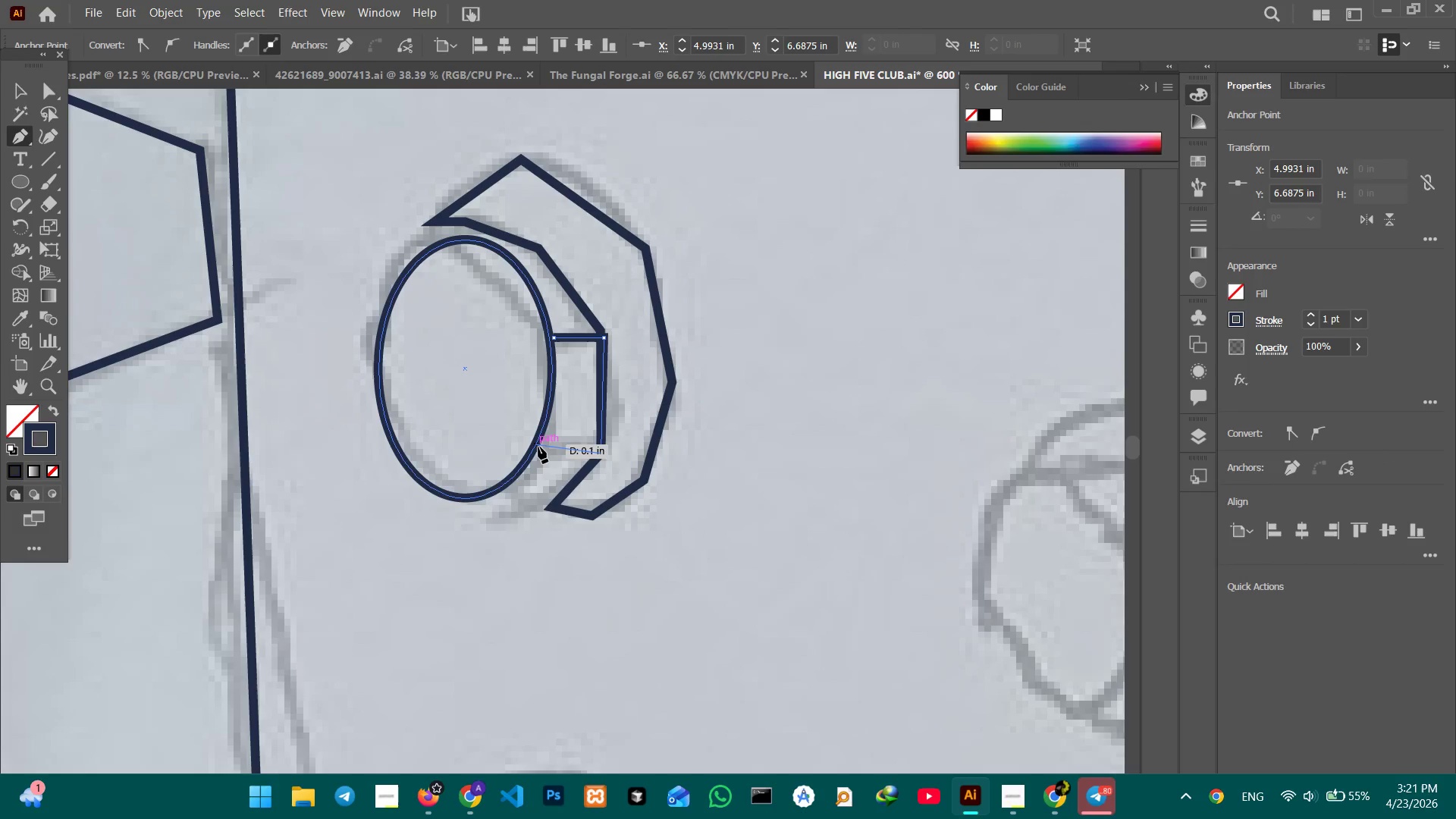 
left_click([538, 447])
 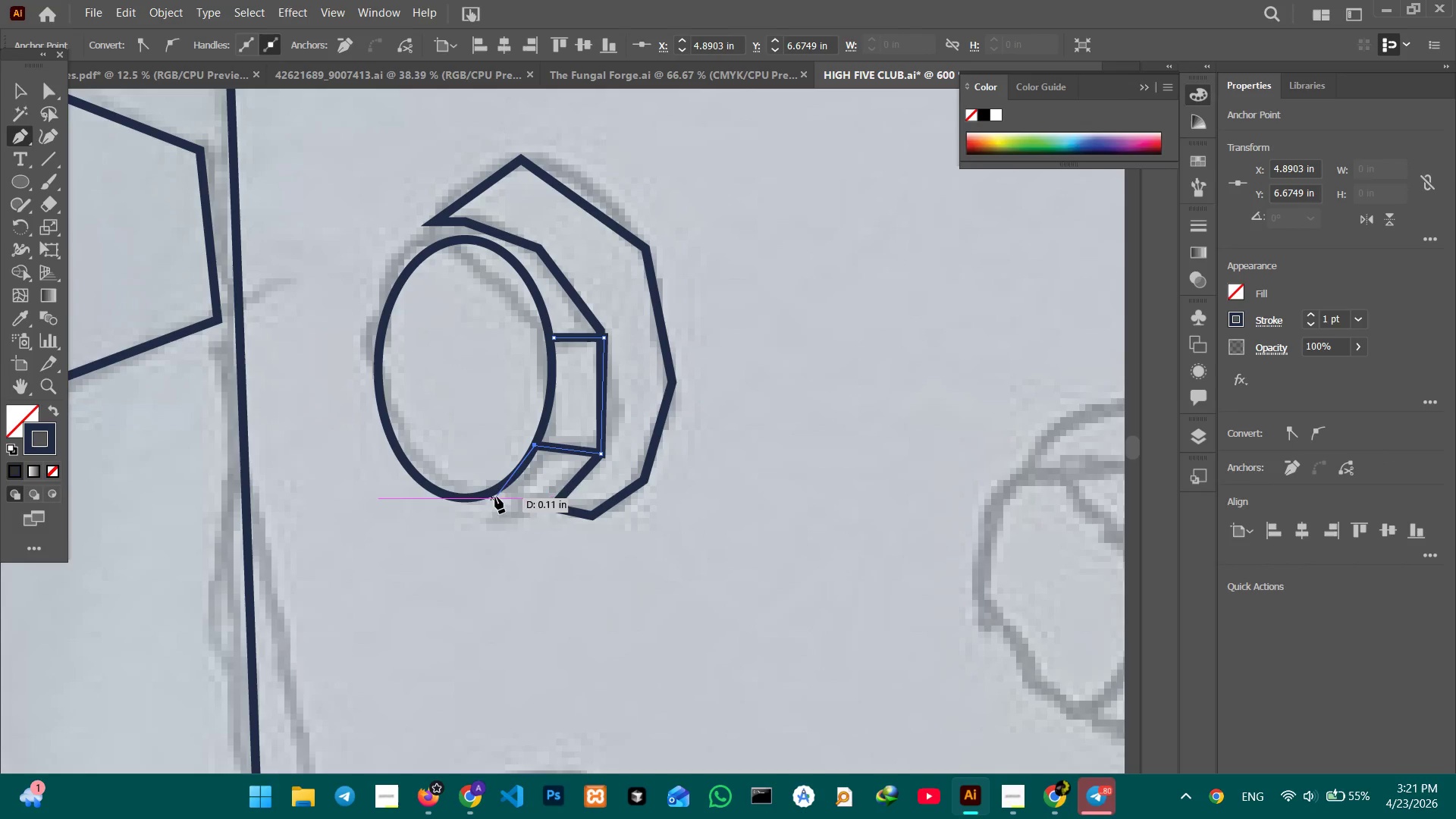 
left_click([503, 489])
 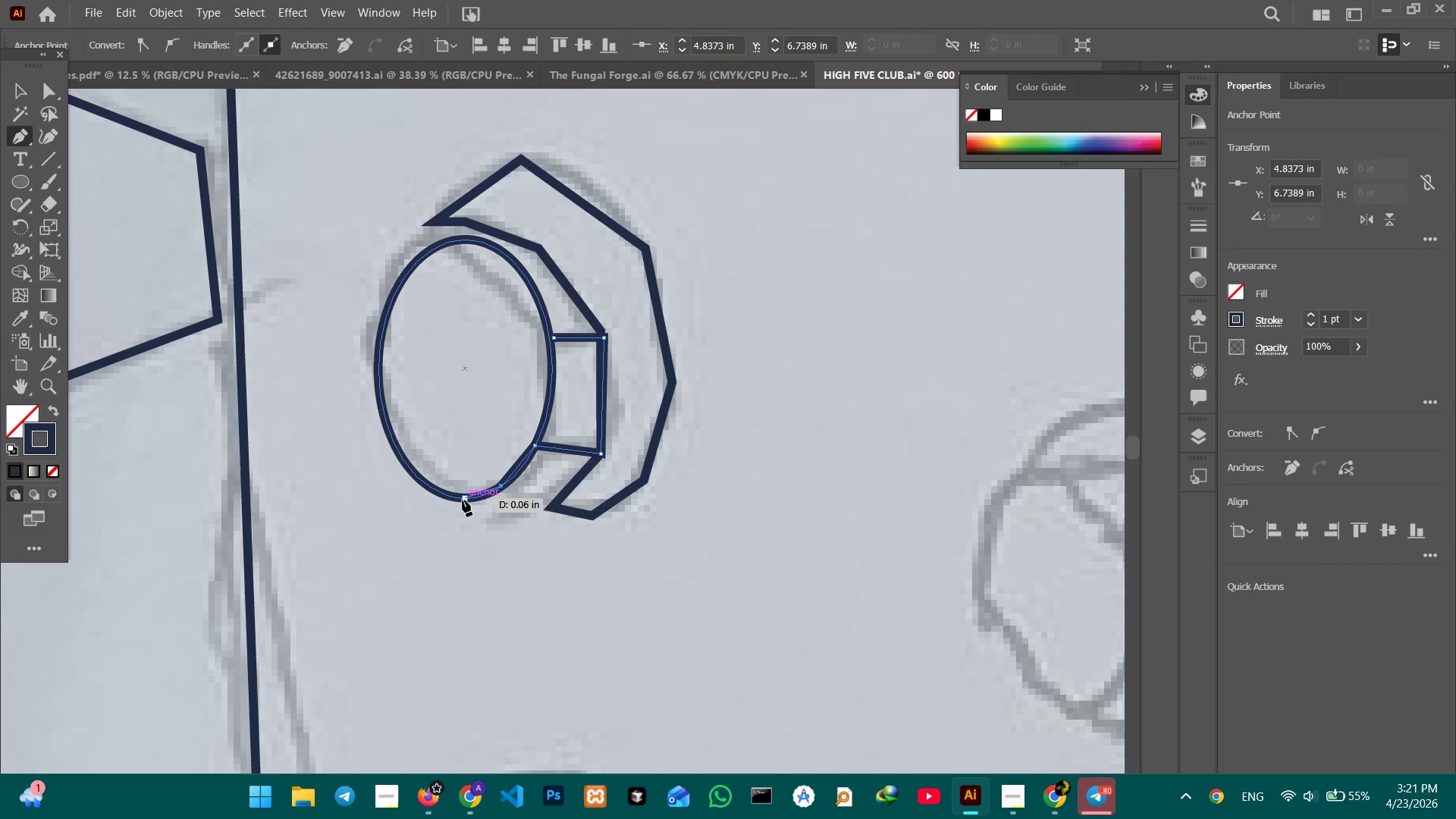 
left_click([463, 500])
 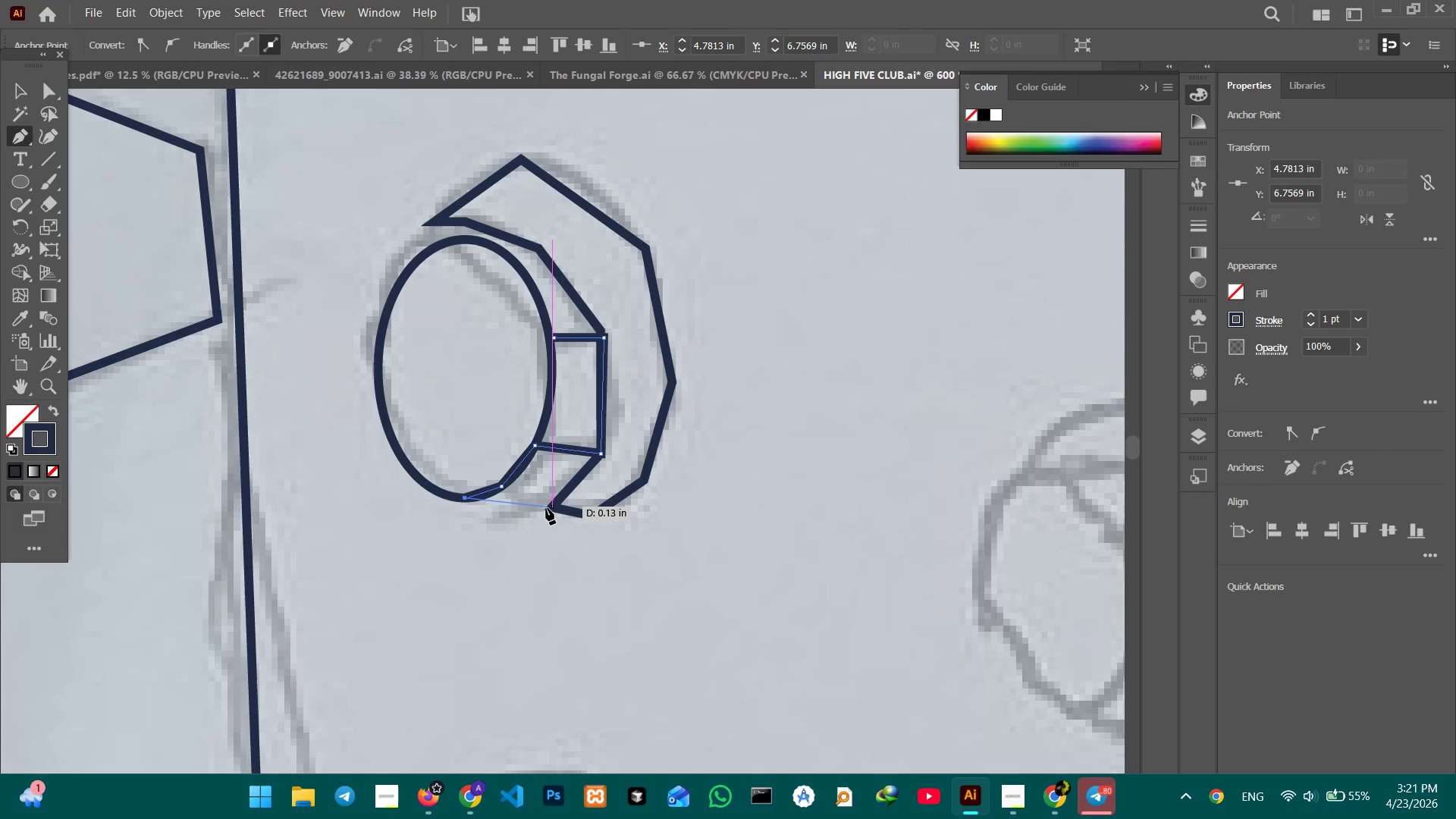 
left_click([546, 508])
 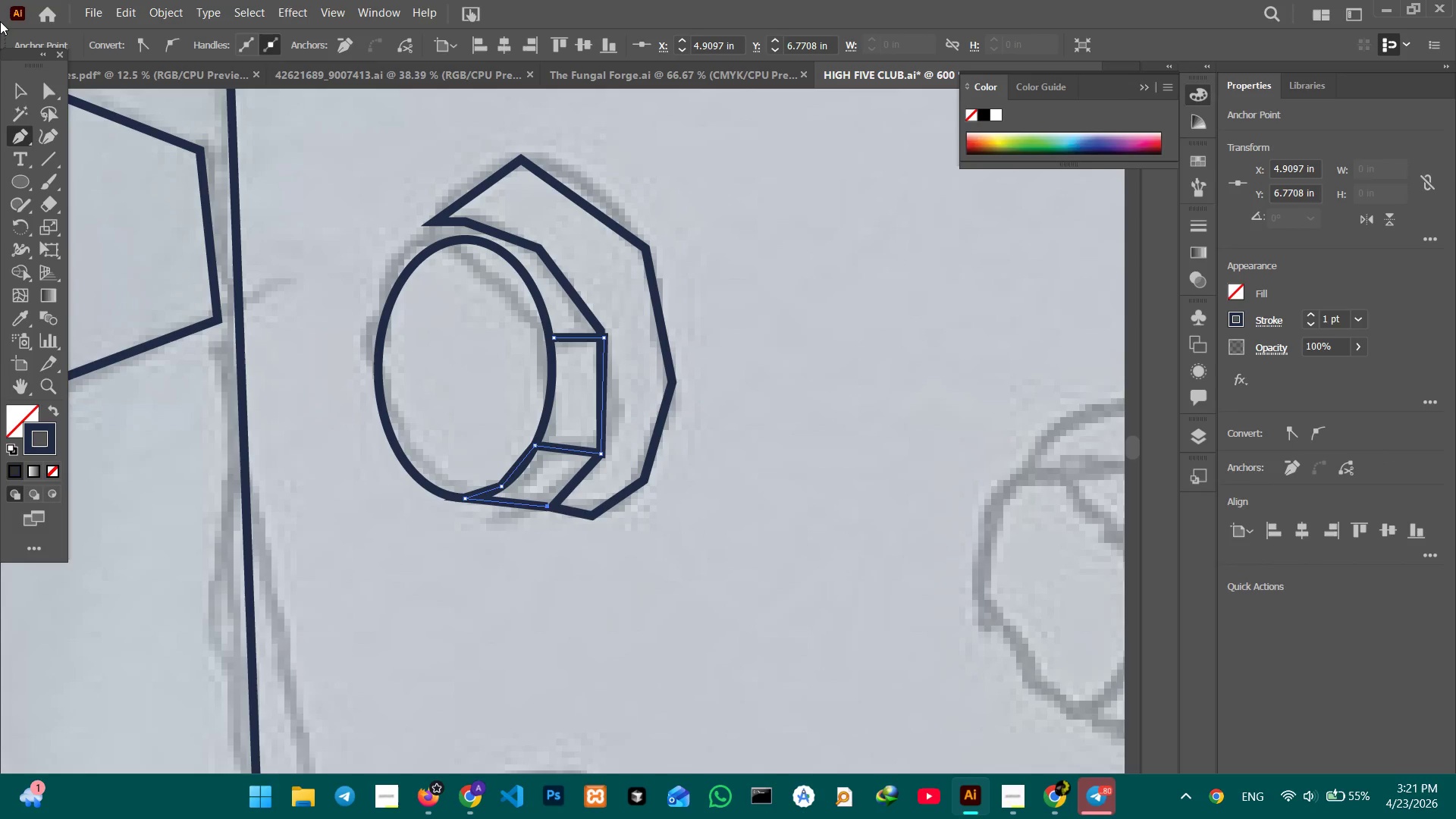 
left_click([16, 96])
 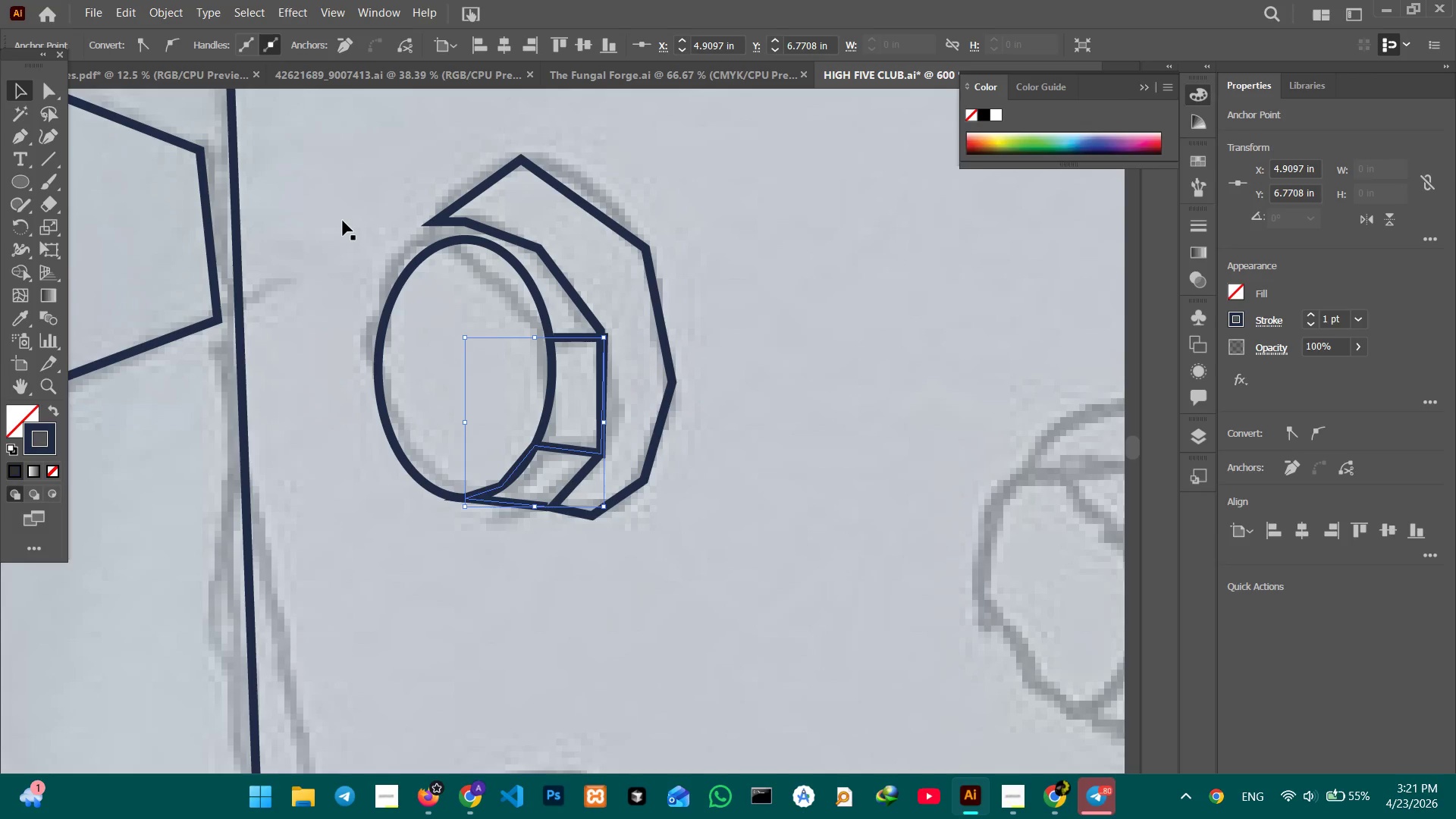 
left_click([343, 221])
 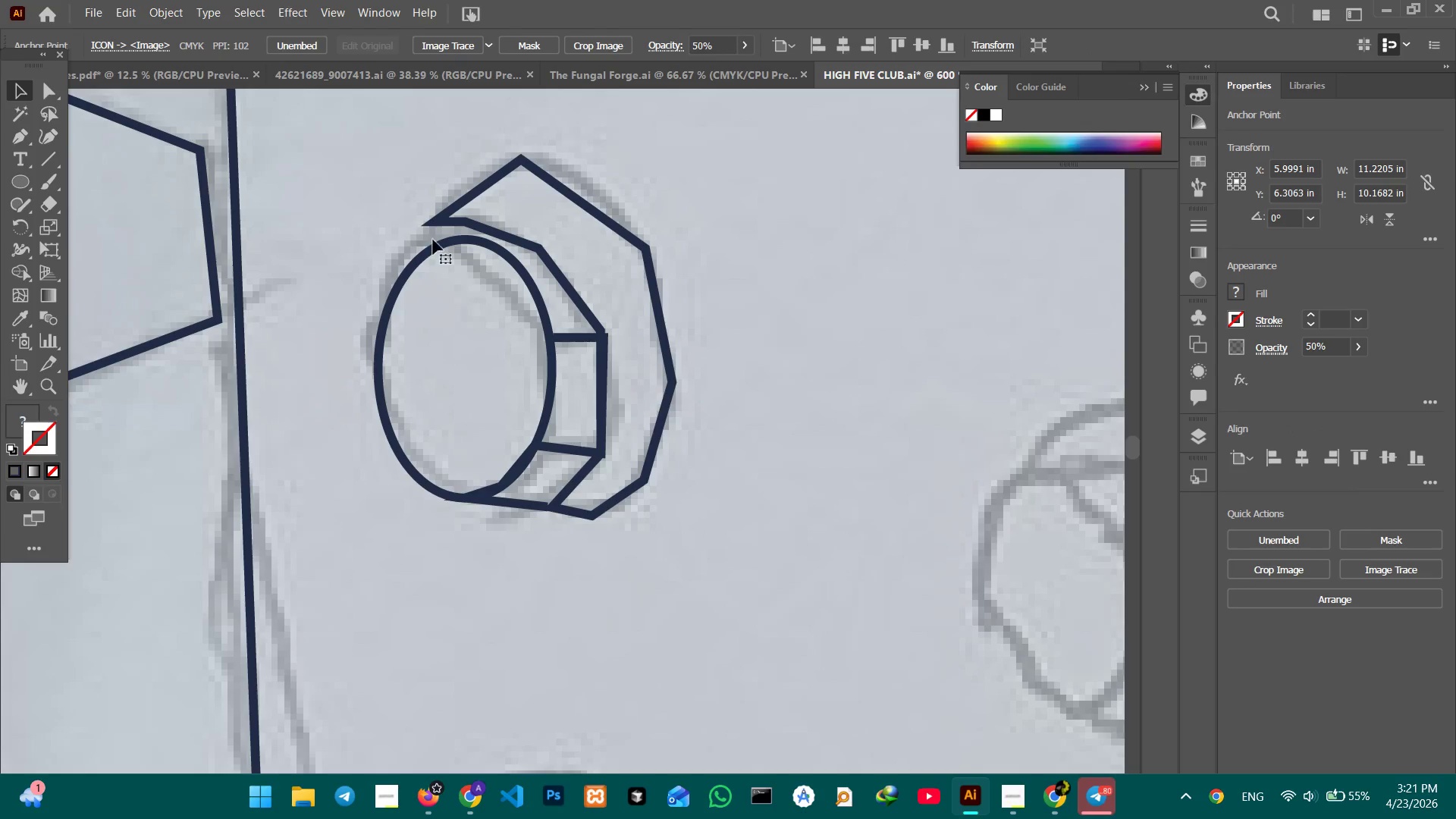 
left_click([461, 222])
 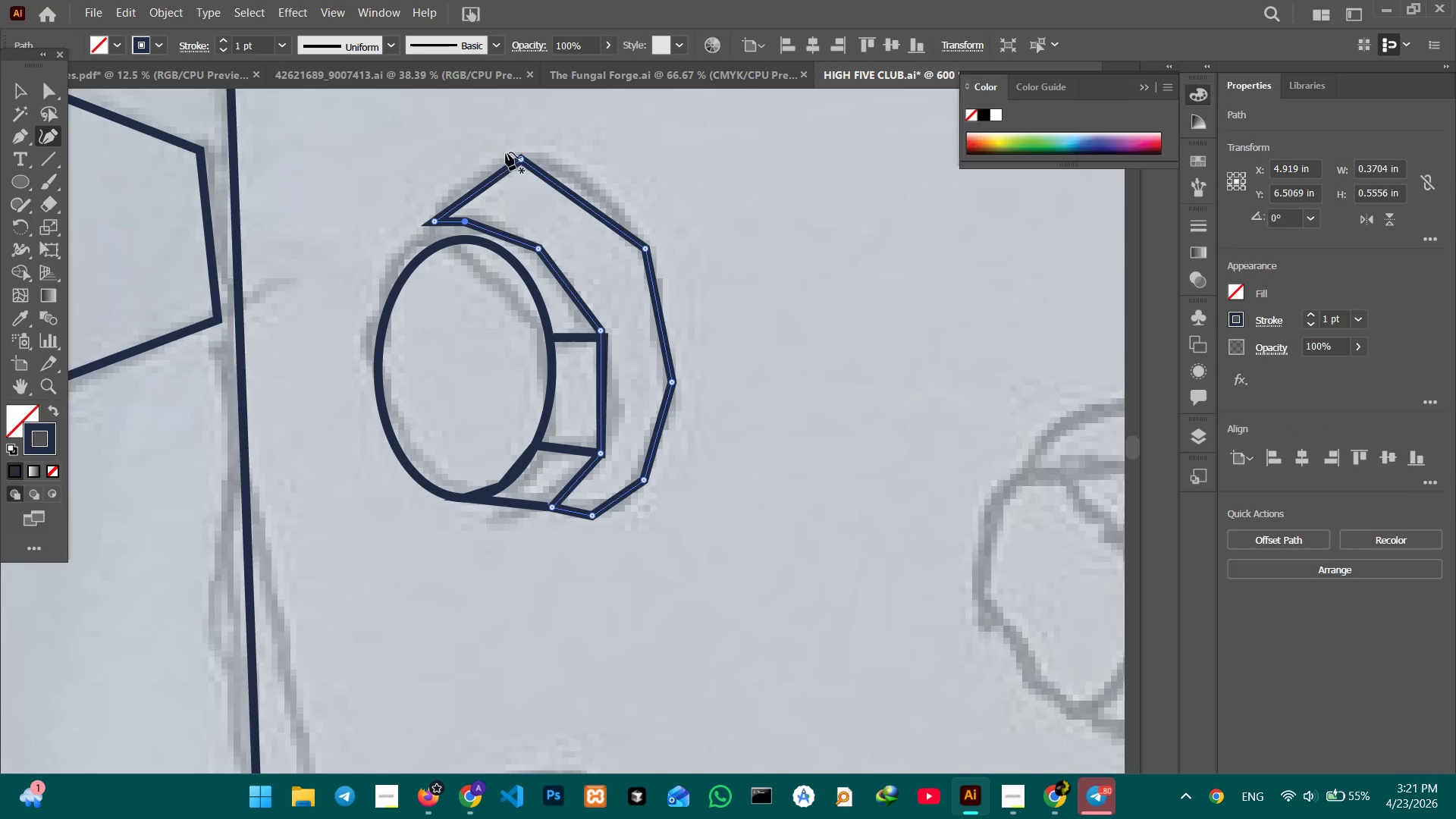 
left_click([522, 158])
 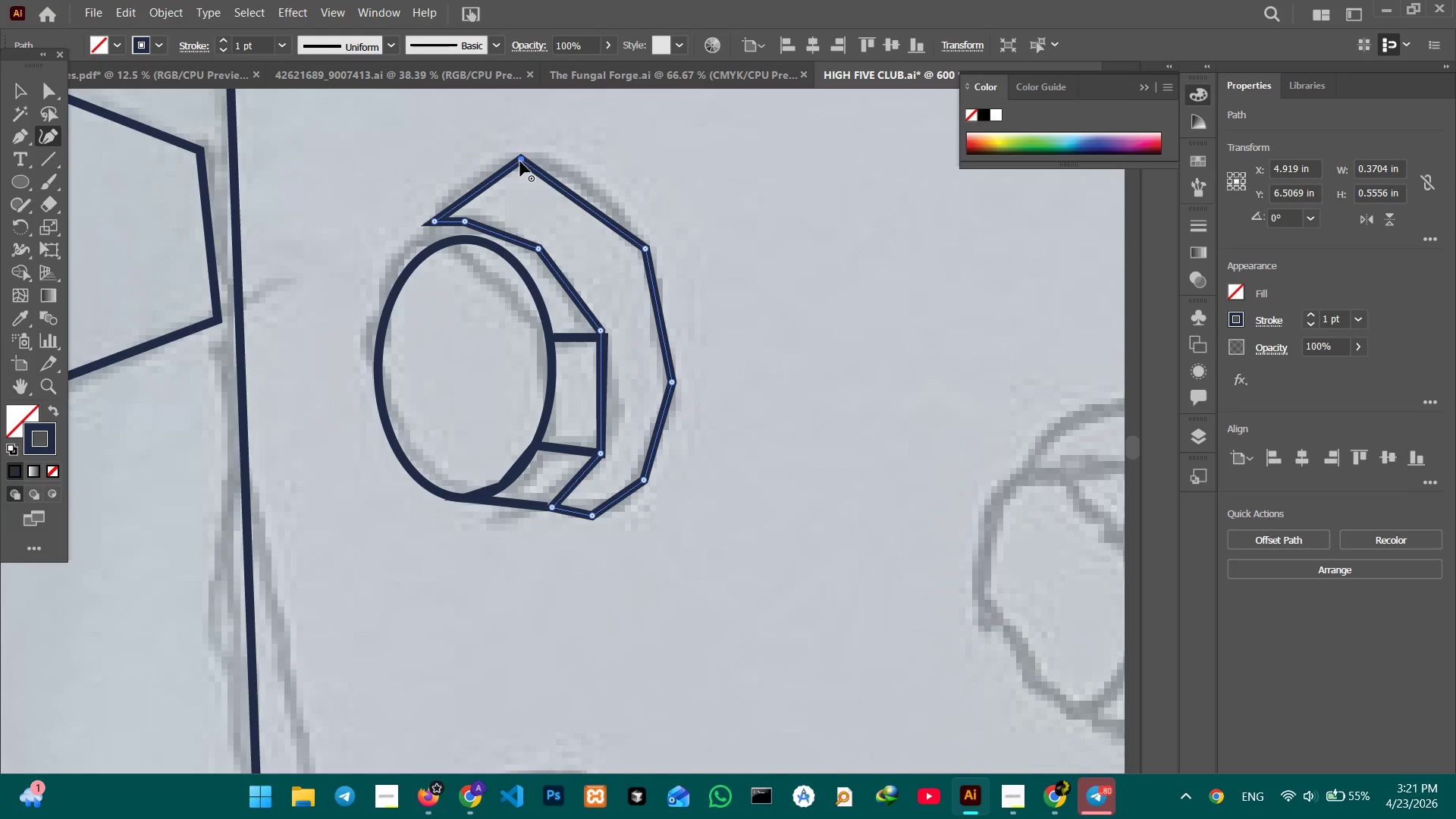 
key(Backspace)
 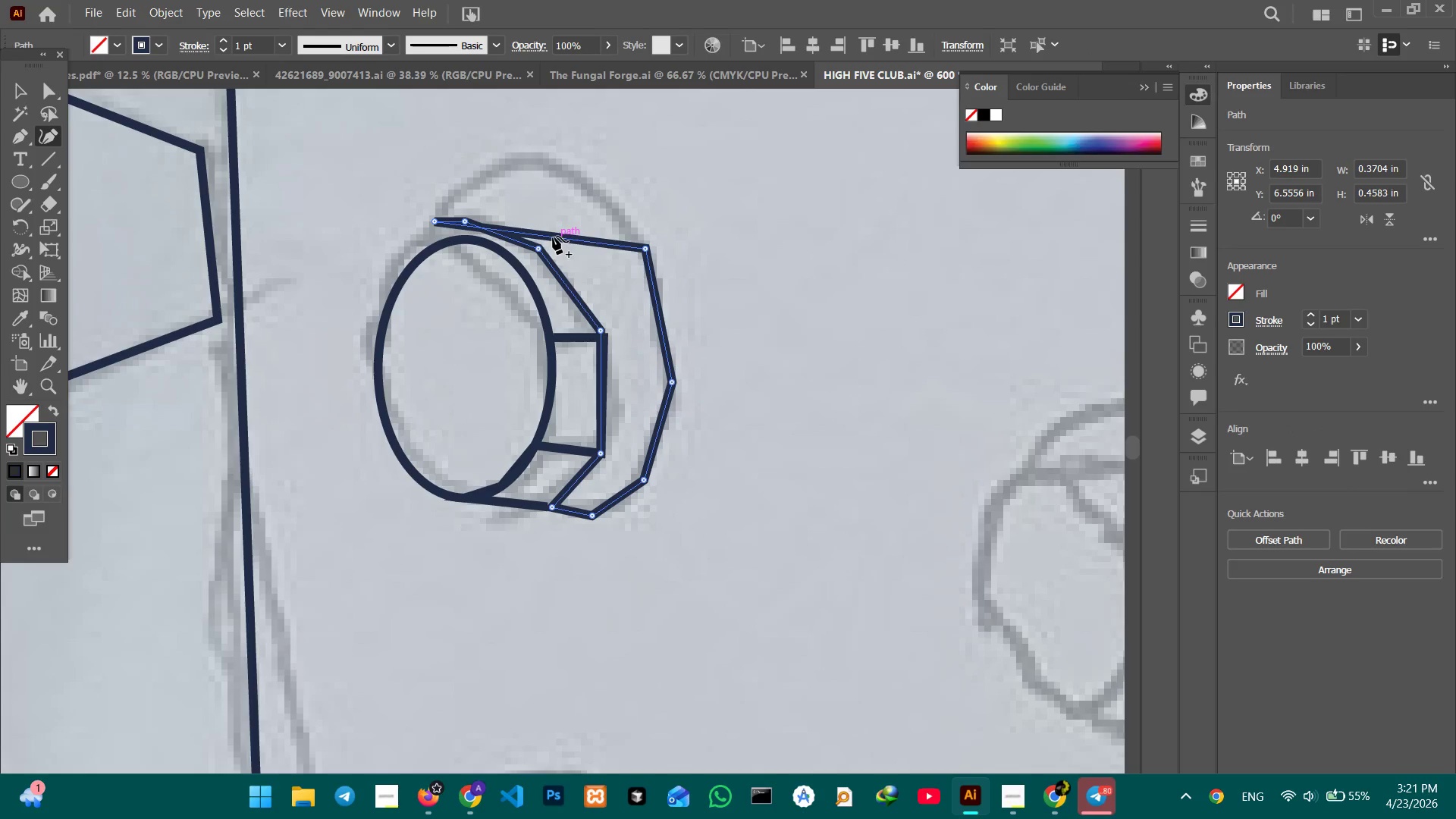 
left_click_drag(start_coordinate=[552, 237], to_coordinate=[517, 171])
 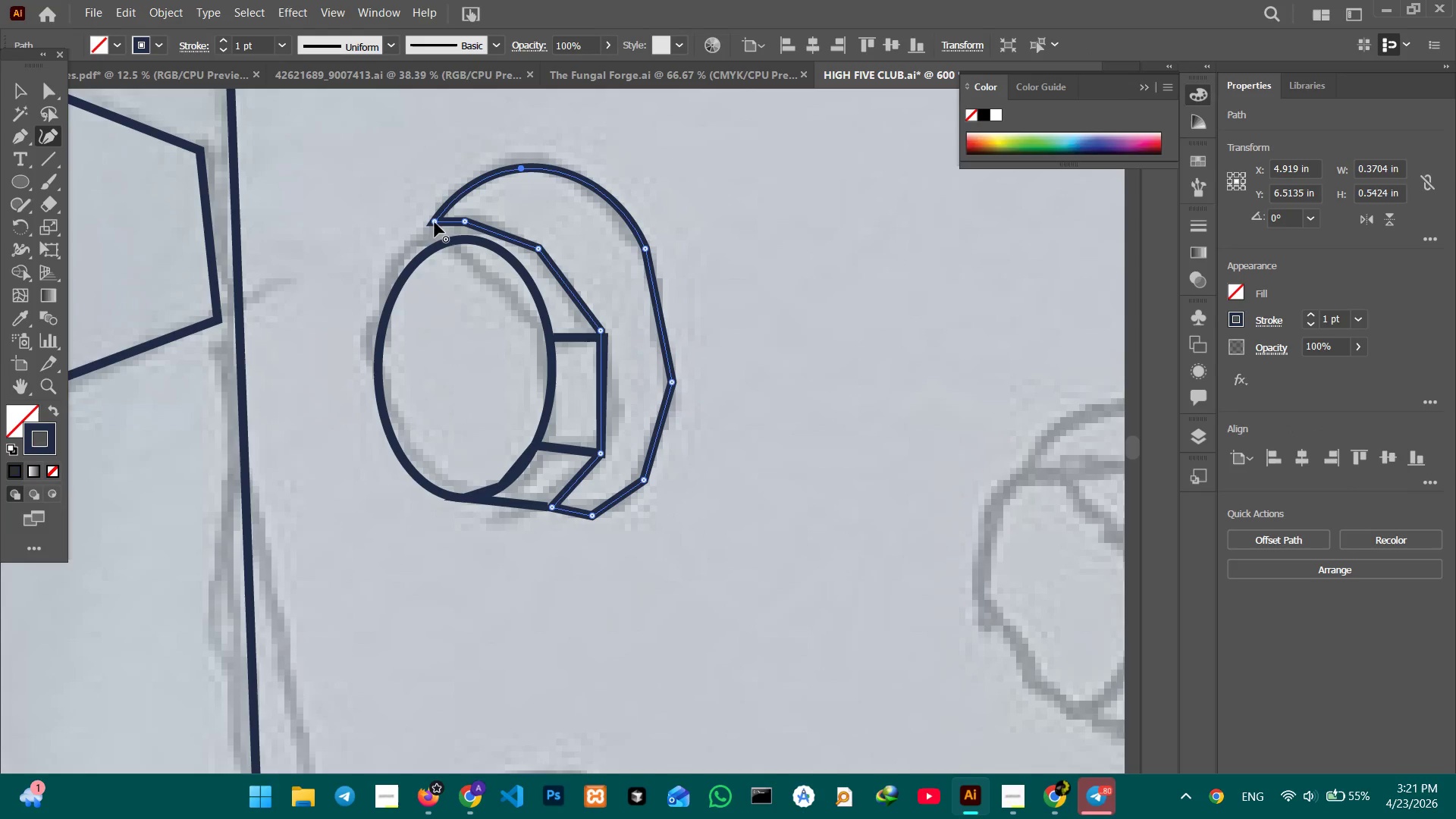 
left_click_drag(start_coordinate=[435, 221], to_coordinate=[435, 240])
 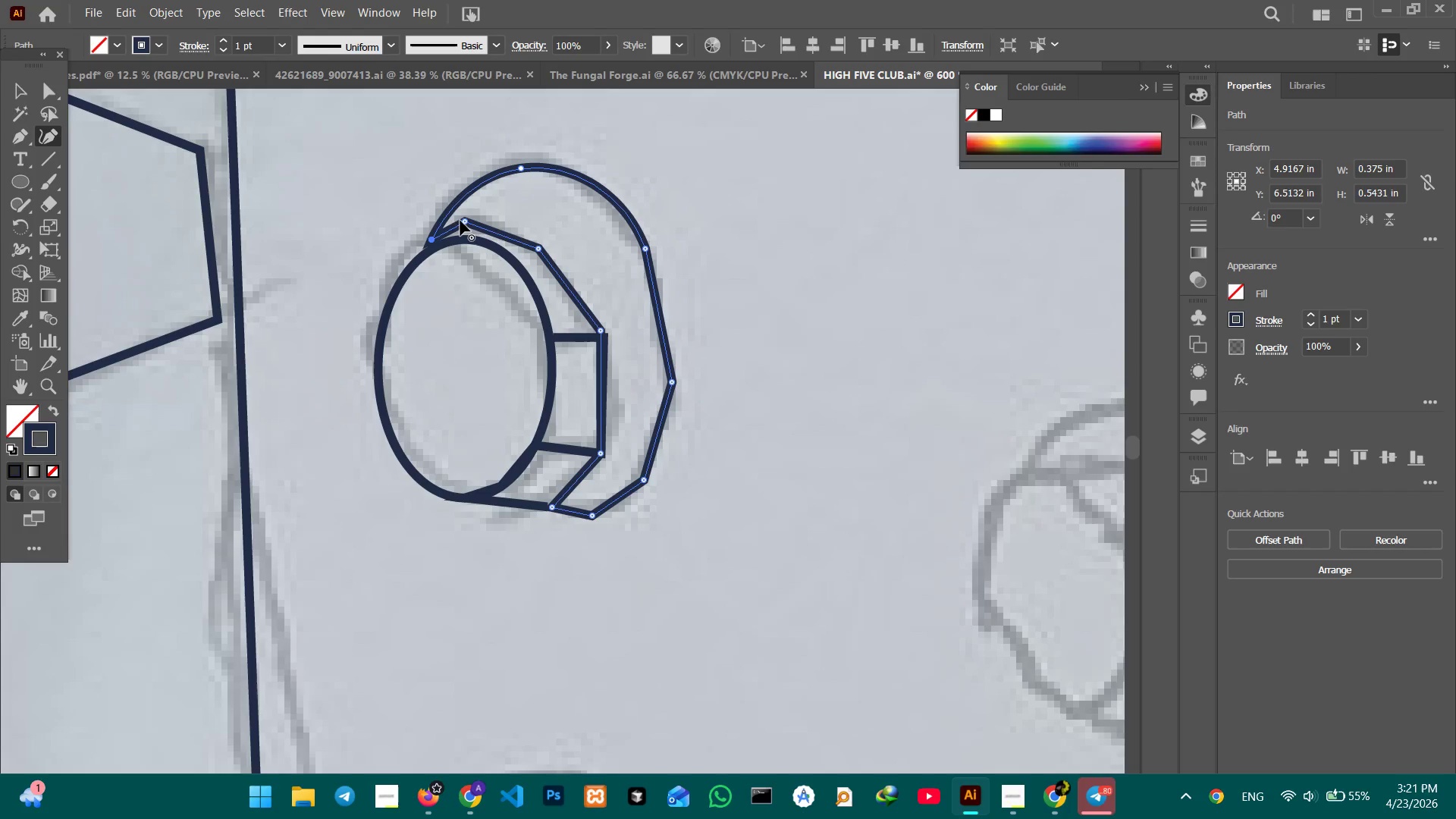 
left_click([463, 221])
 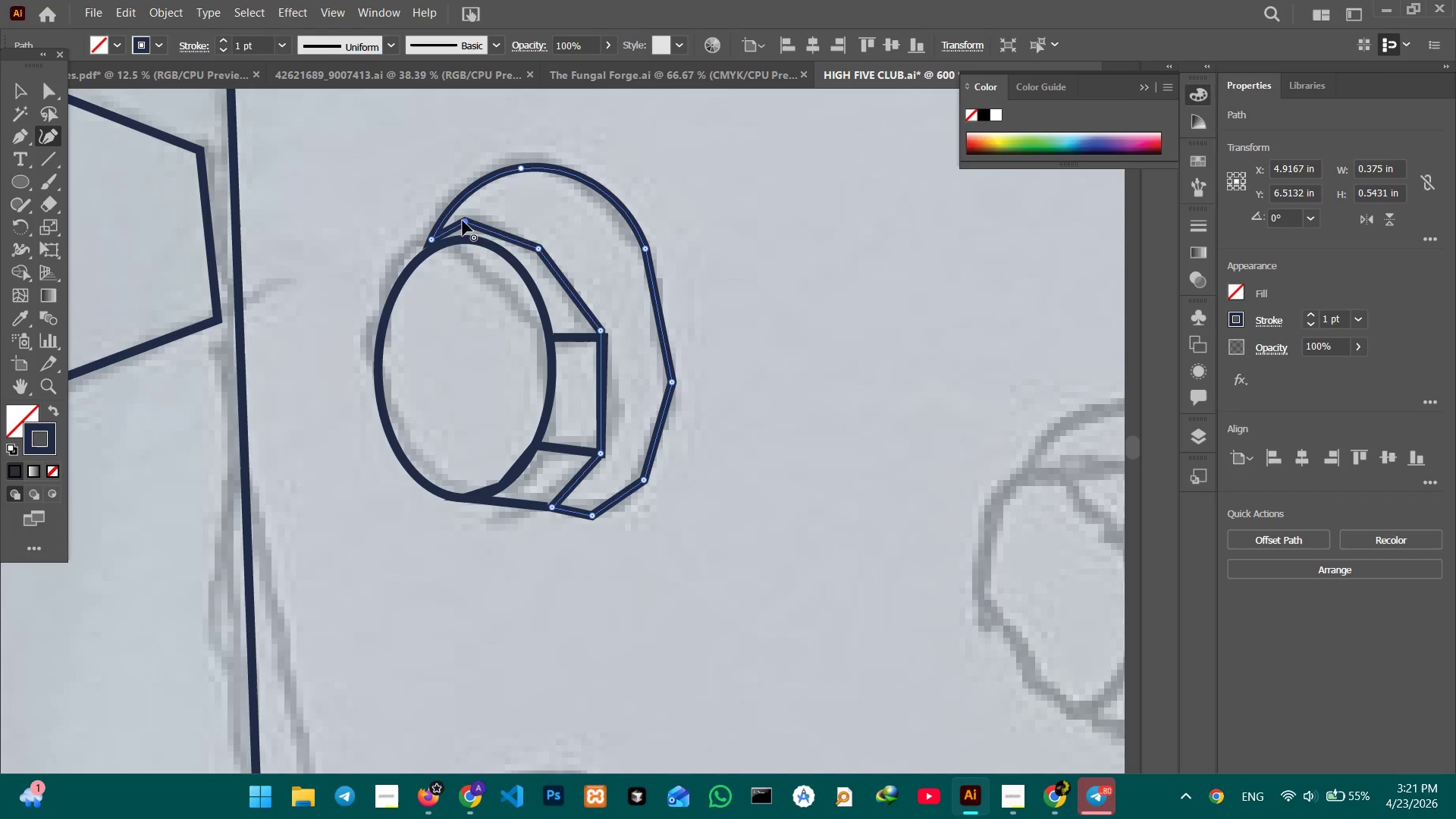 
key(Backspace)
 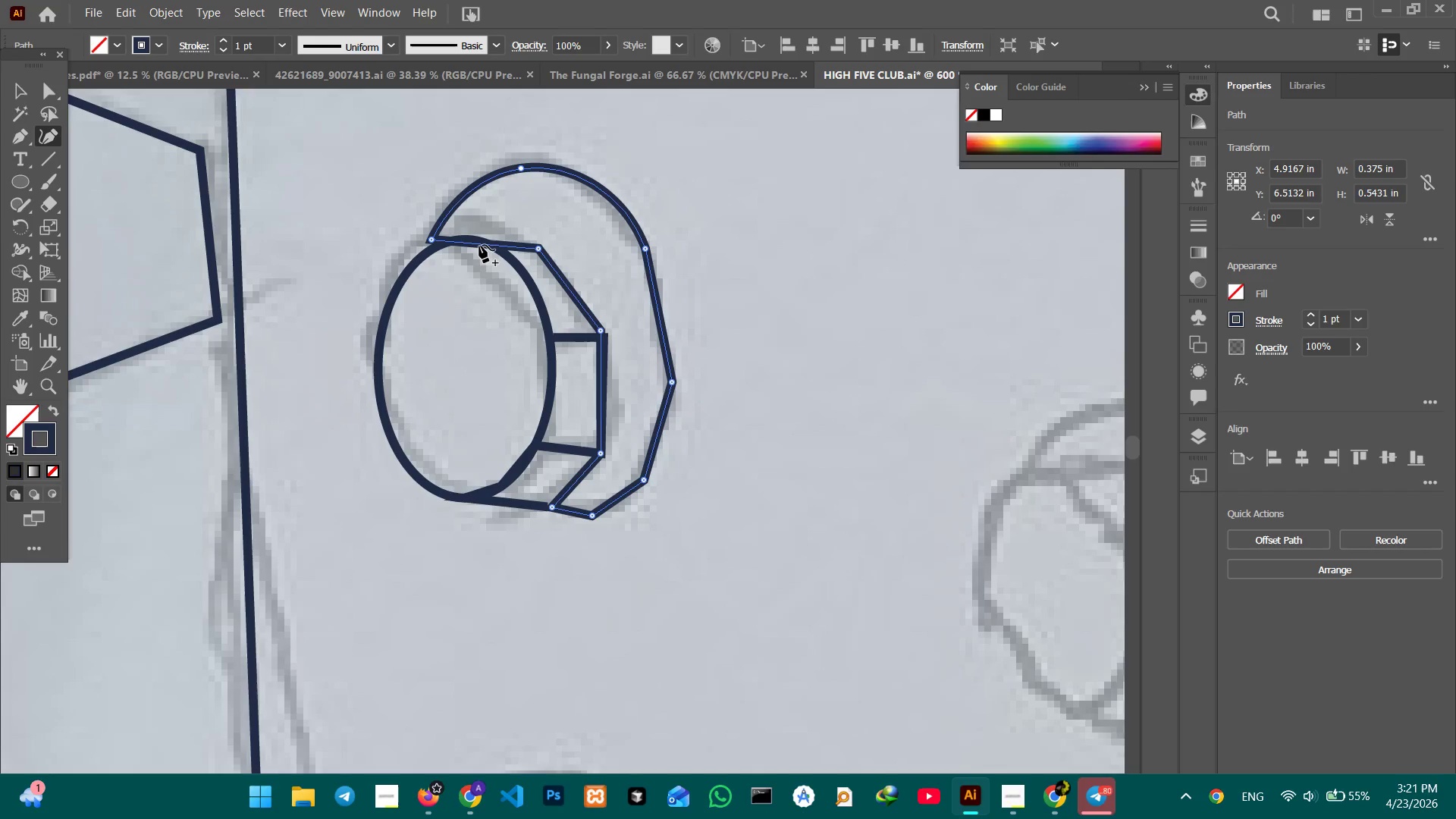 
left_click_drag(start_coordinate=[479, 245], to_coordinate=[479, 230])
 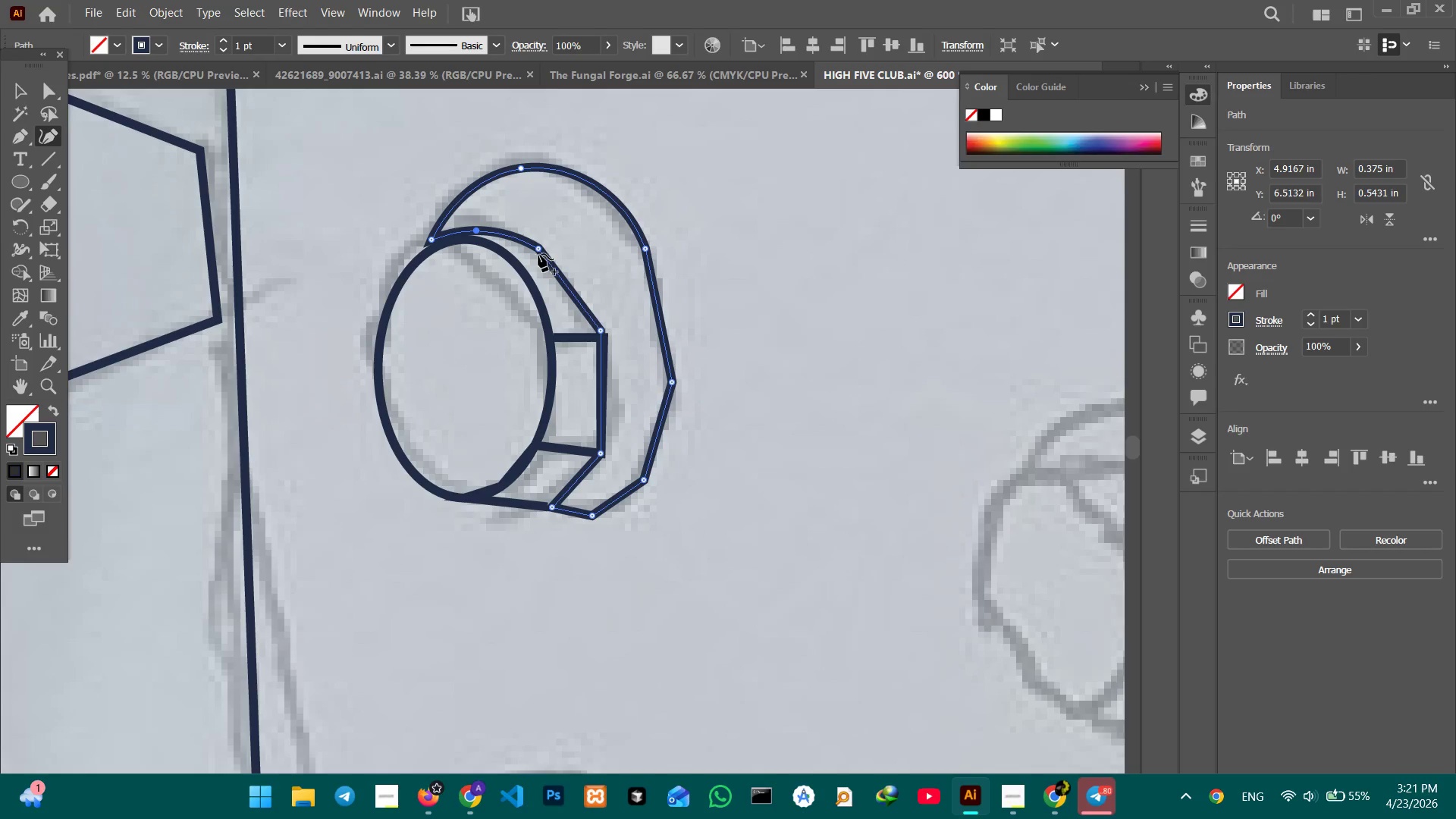 
left_click([539, 251])
 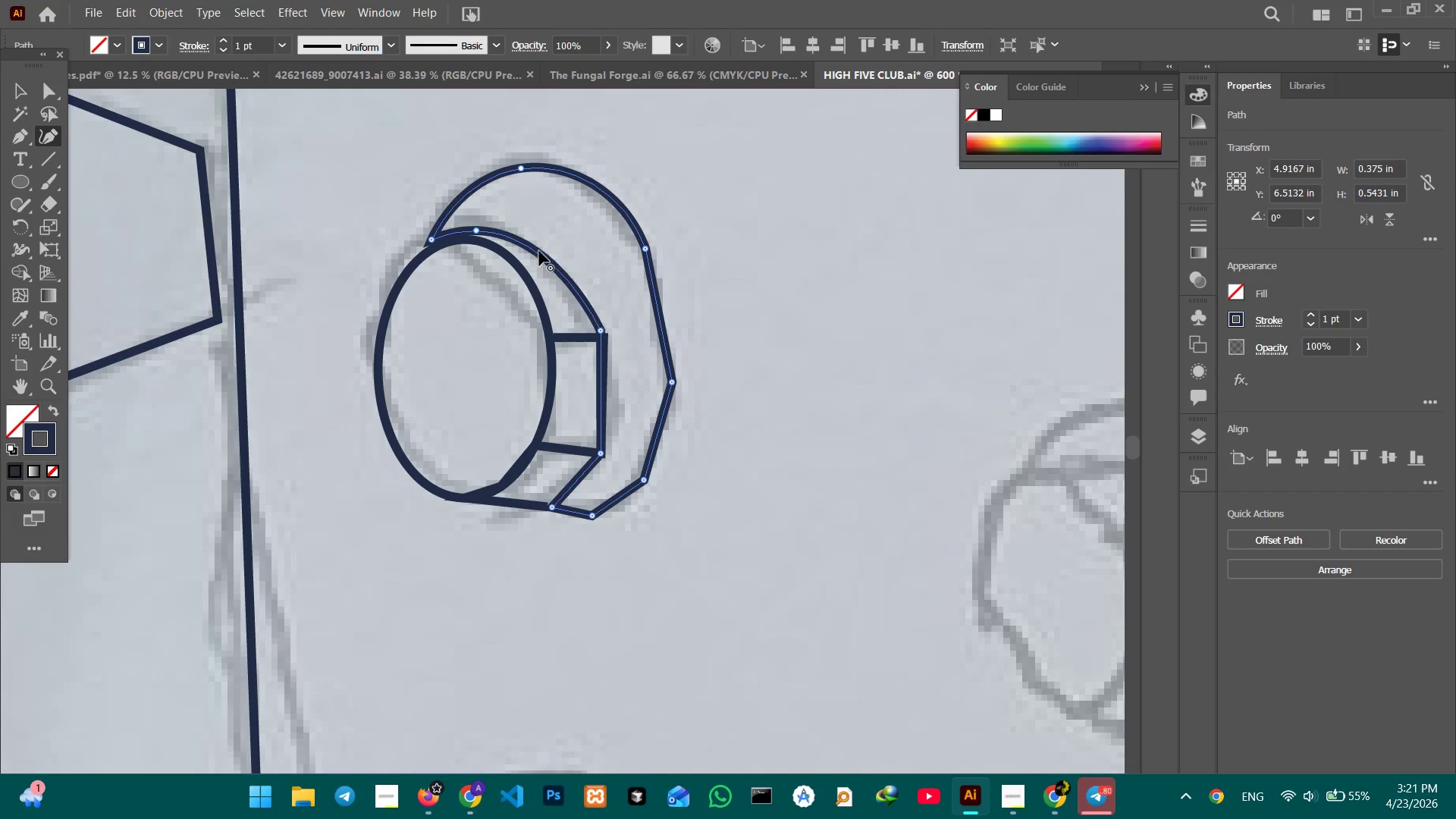 
key(Backspace)
 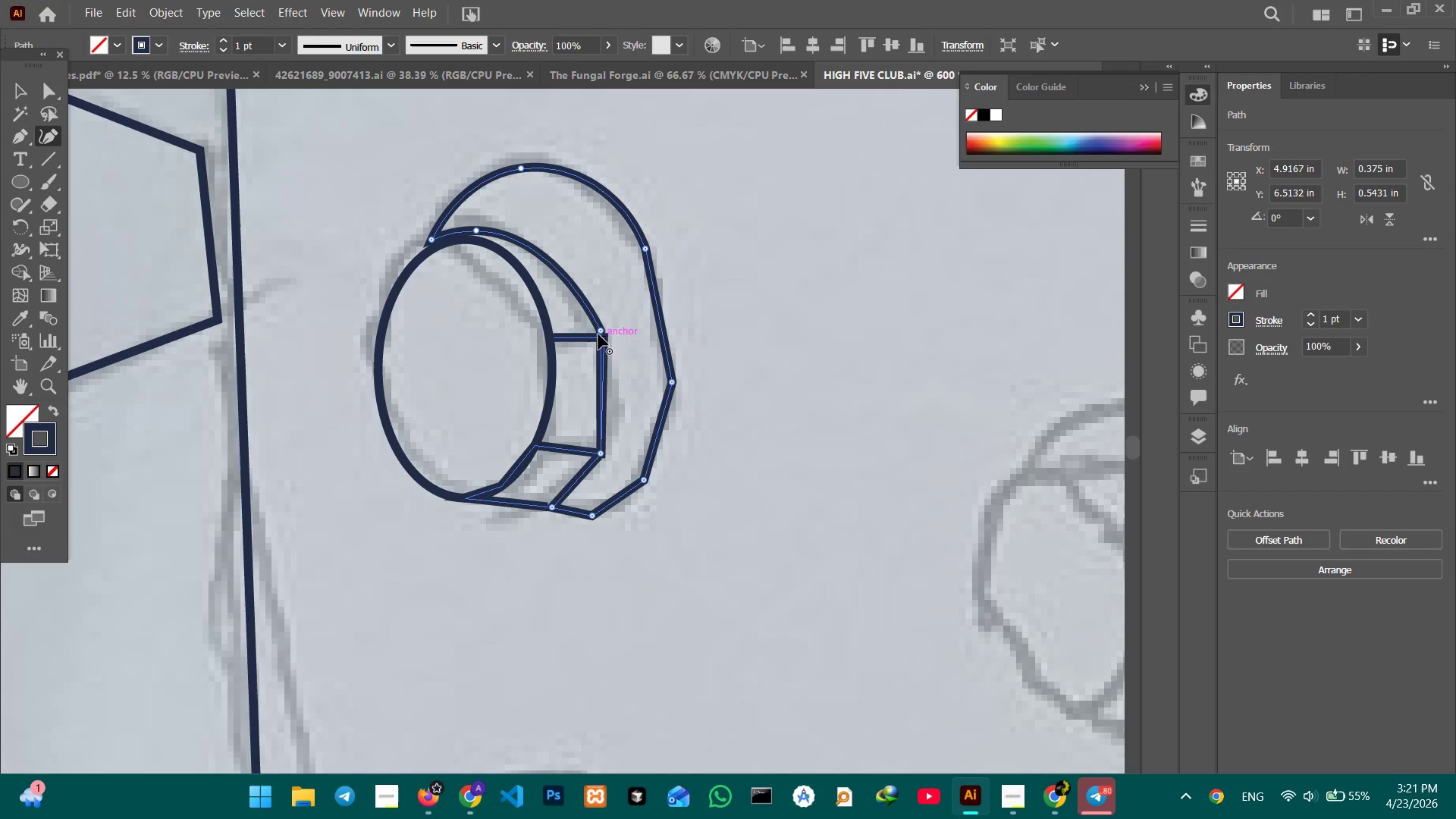 
left_click([602, 330])
 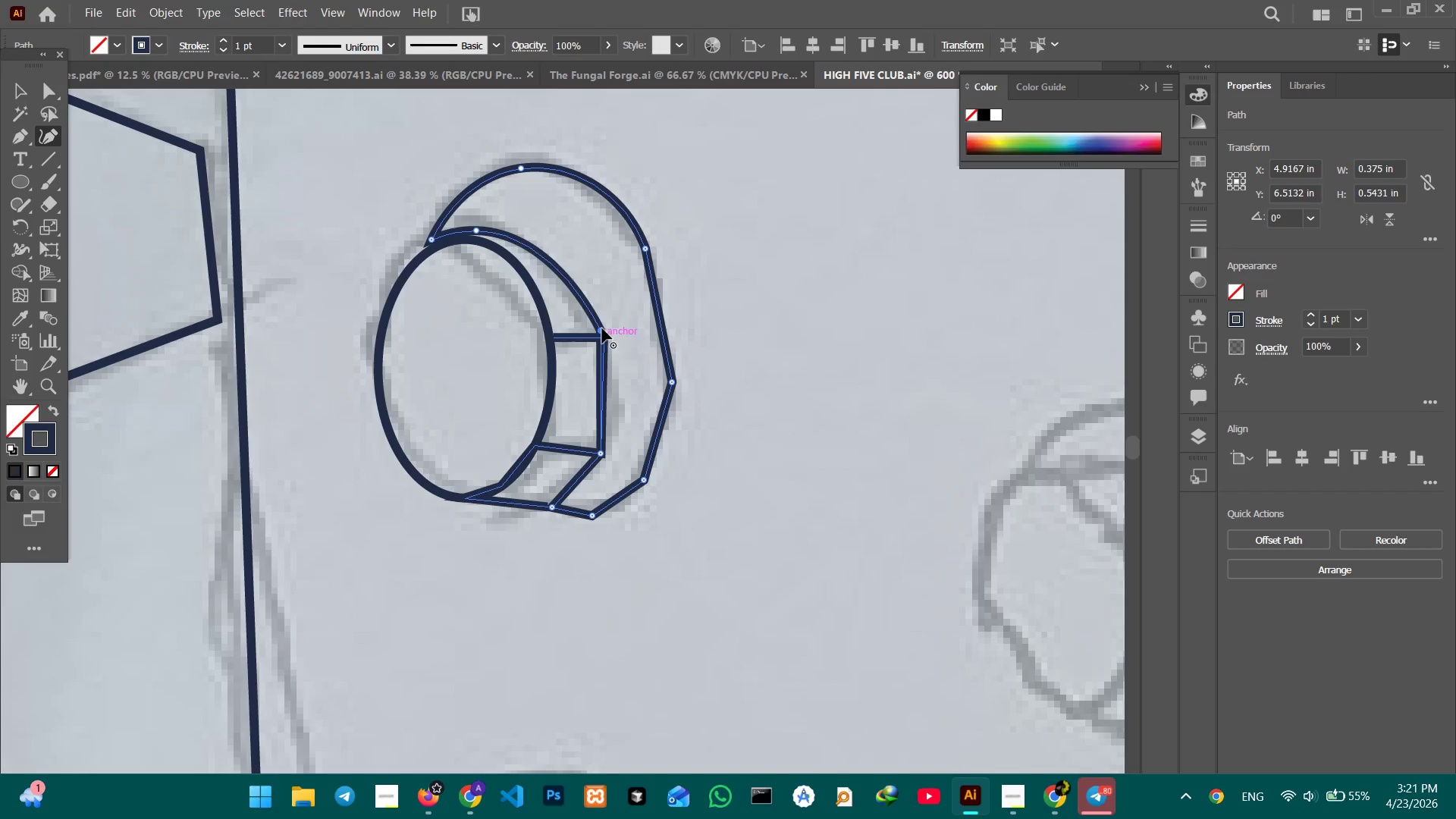 
key(Backspace)
 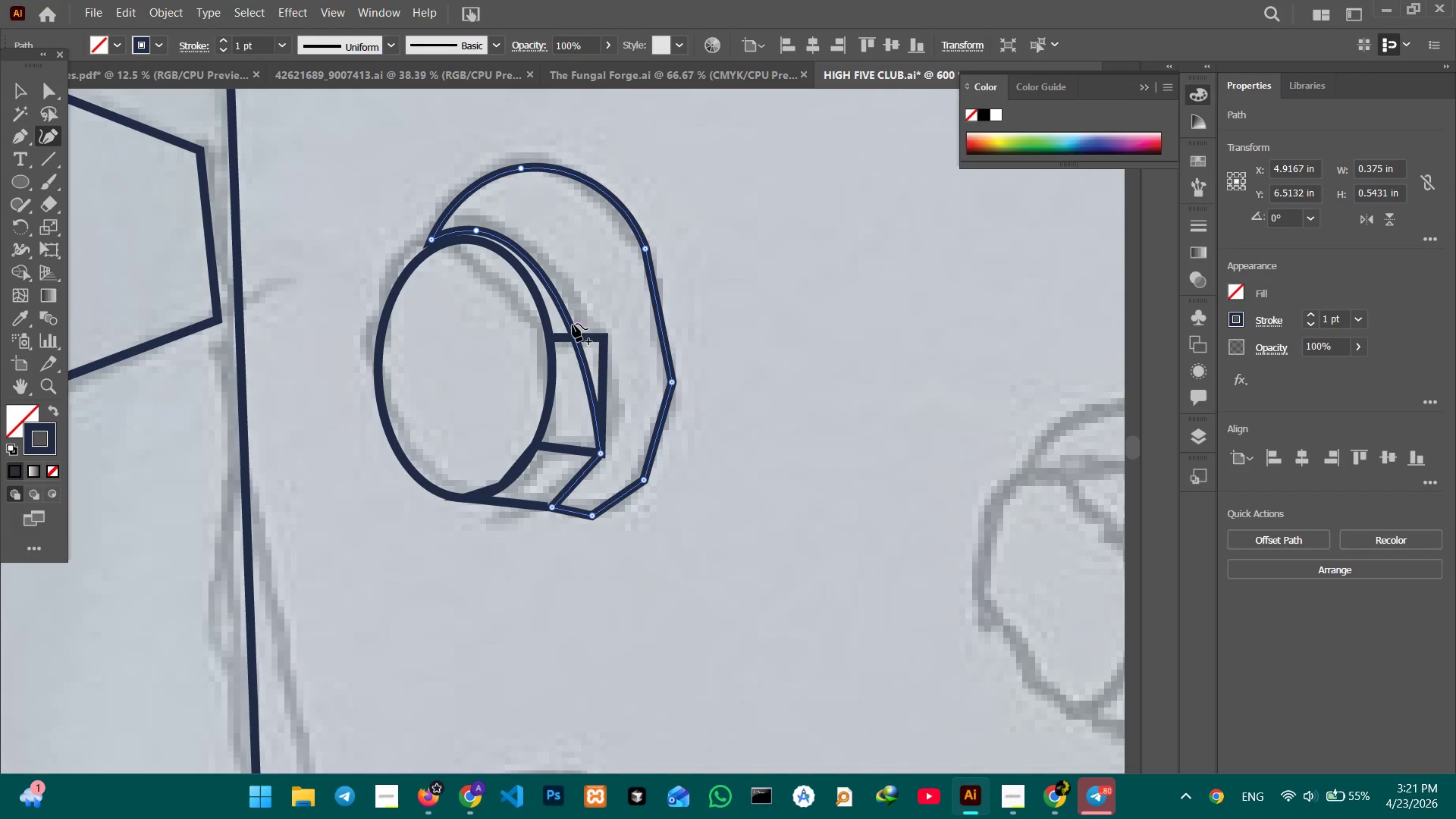 
left_click_drag(start_coordinate=[573, 324], to_coordinate=[592, 318])
 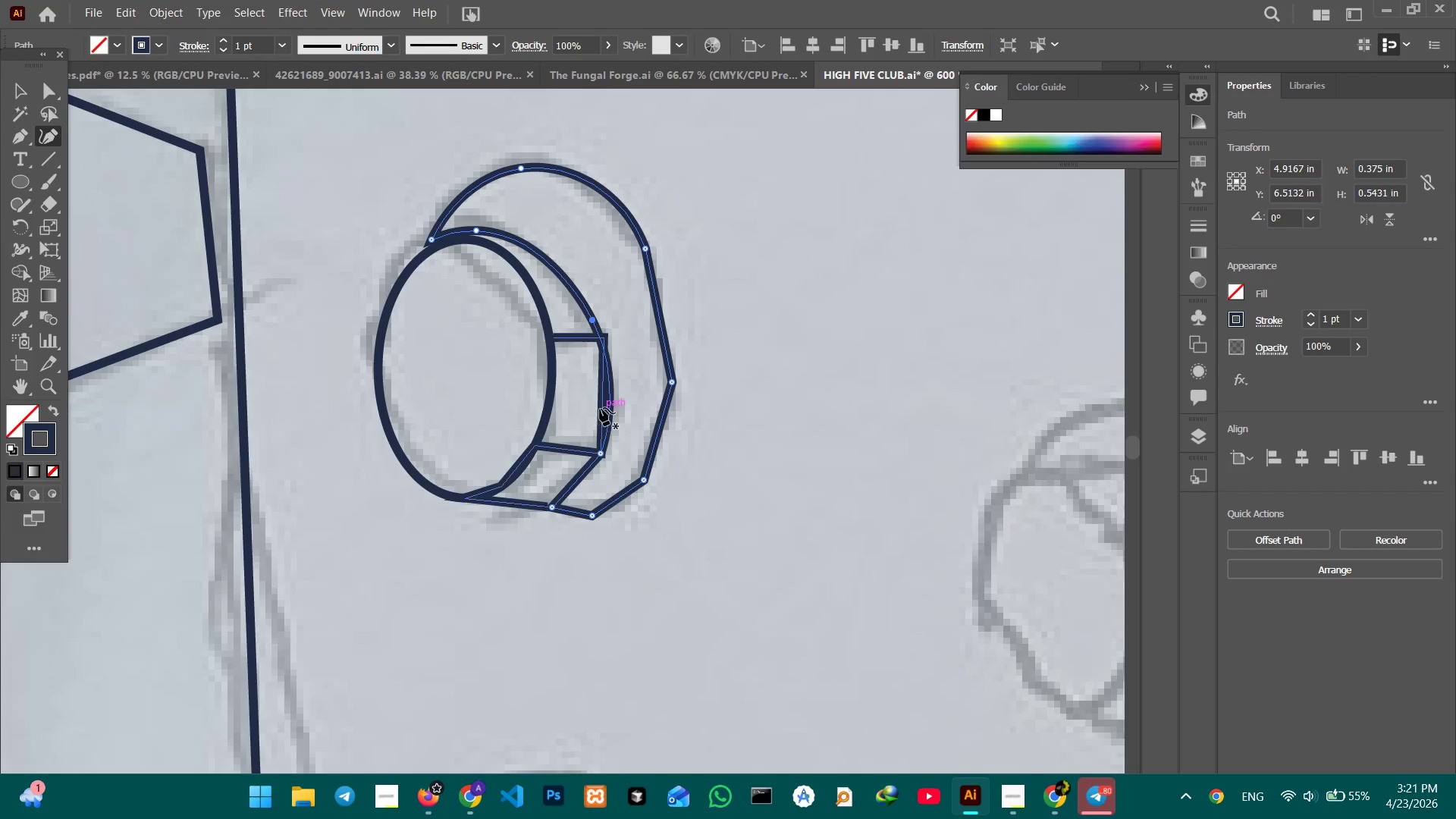 
left_click([600, 407])
 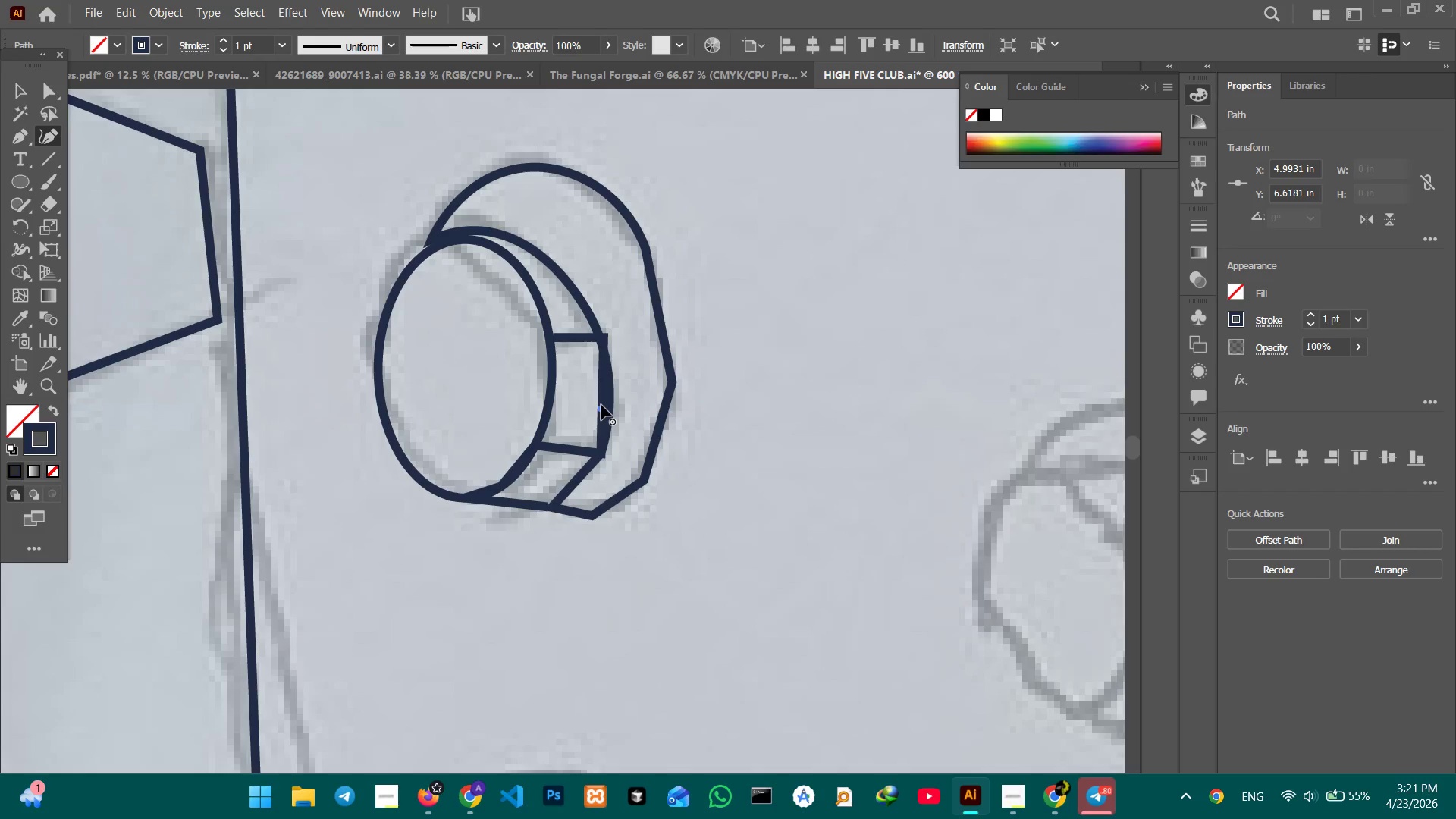 
key(Backspace)
 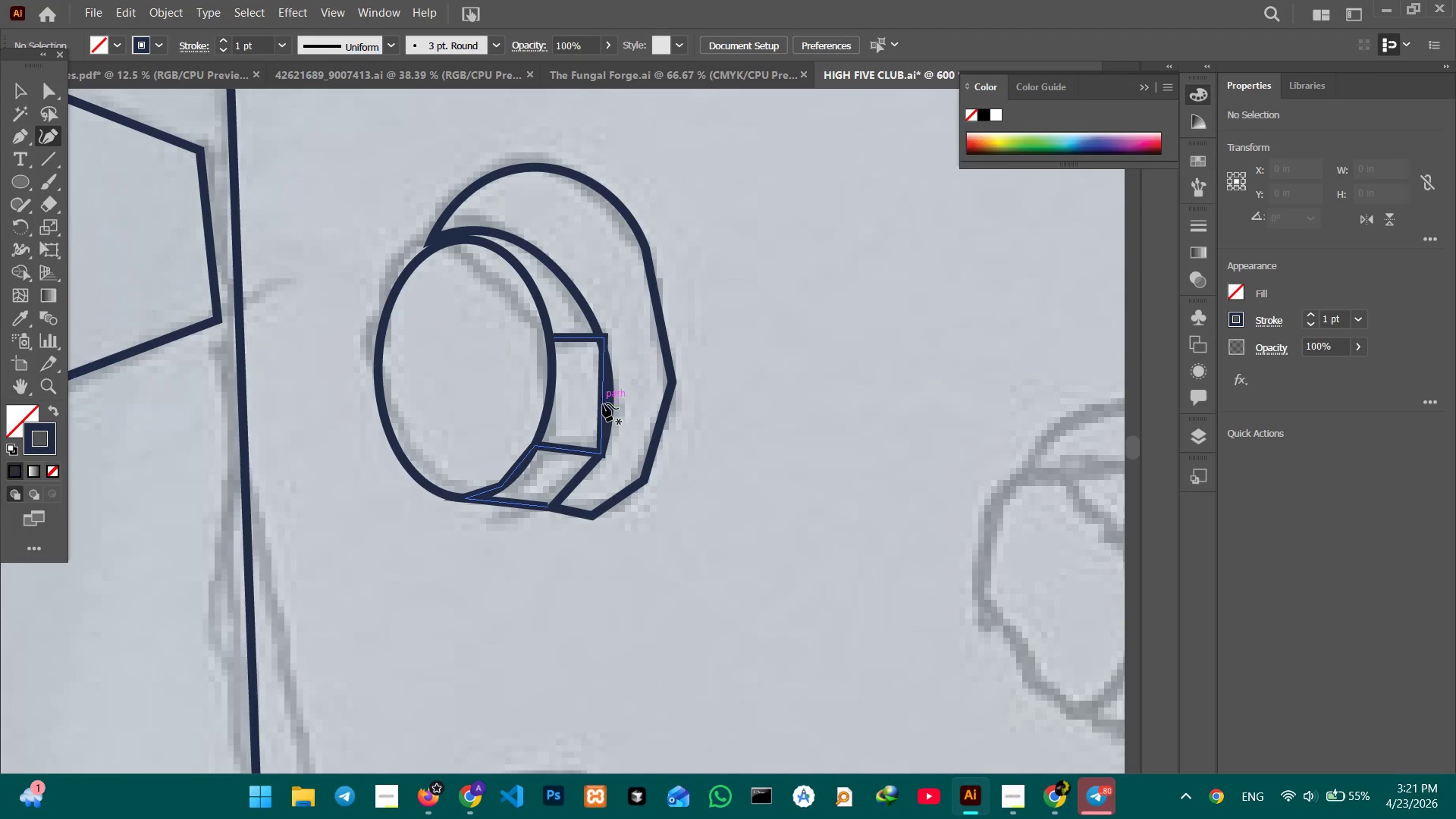 
left_click_drag(start_coordinate=[603, 403], to_coordinate=[608, 403])
 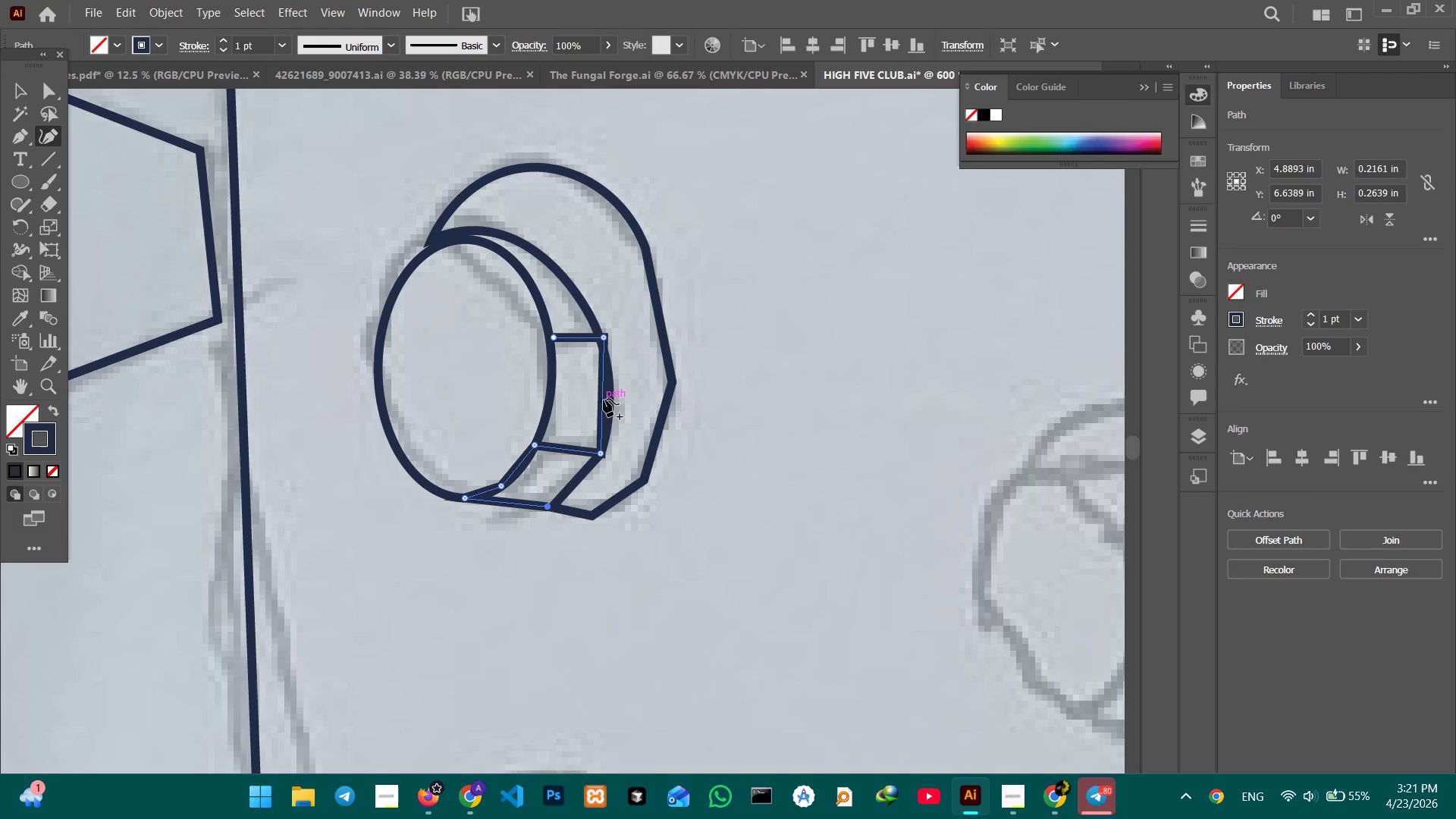 
left_click_drag(start_coordinate=[604, 399], to_coordinate=[613, 399])
 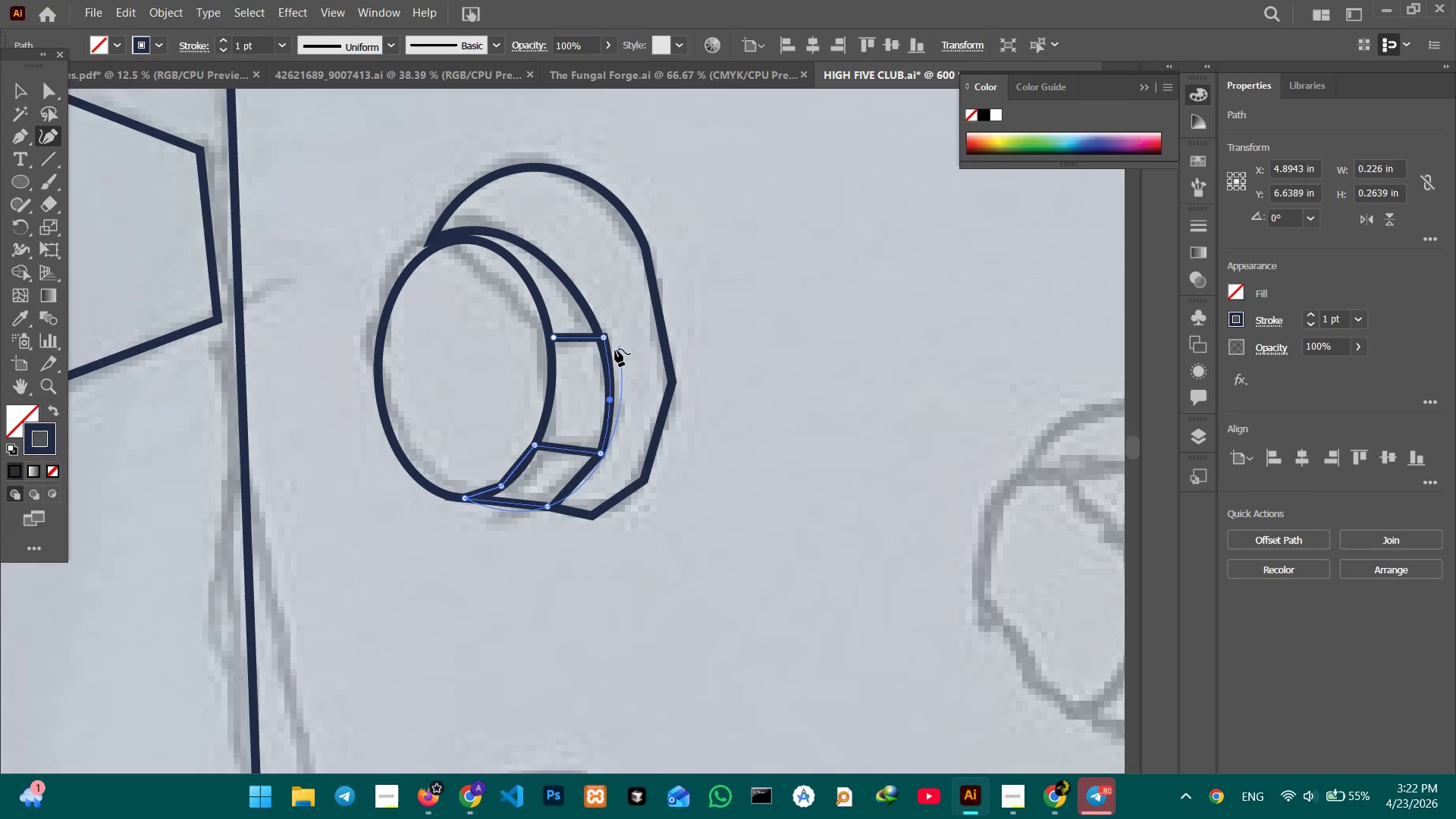 
scroll: coordinate [615, 349], scroll_direction: down, amount: 3.0
 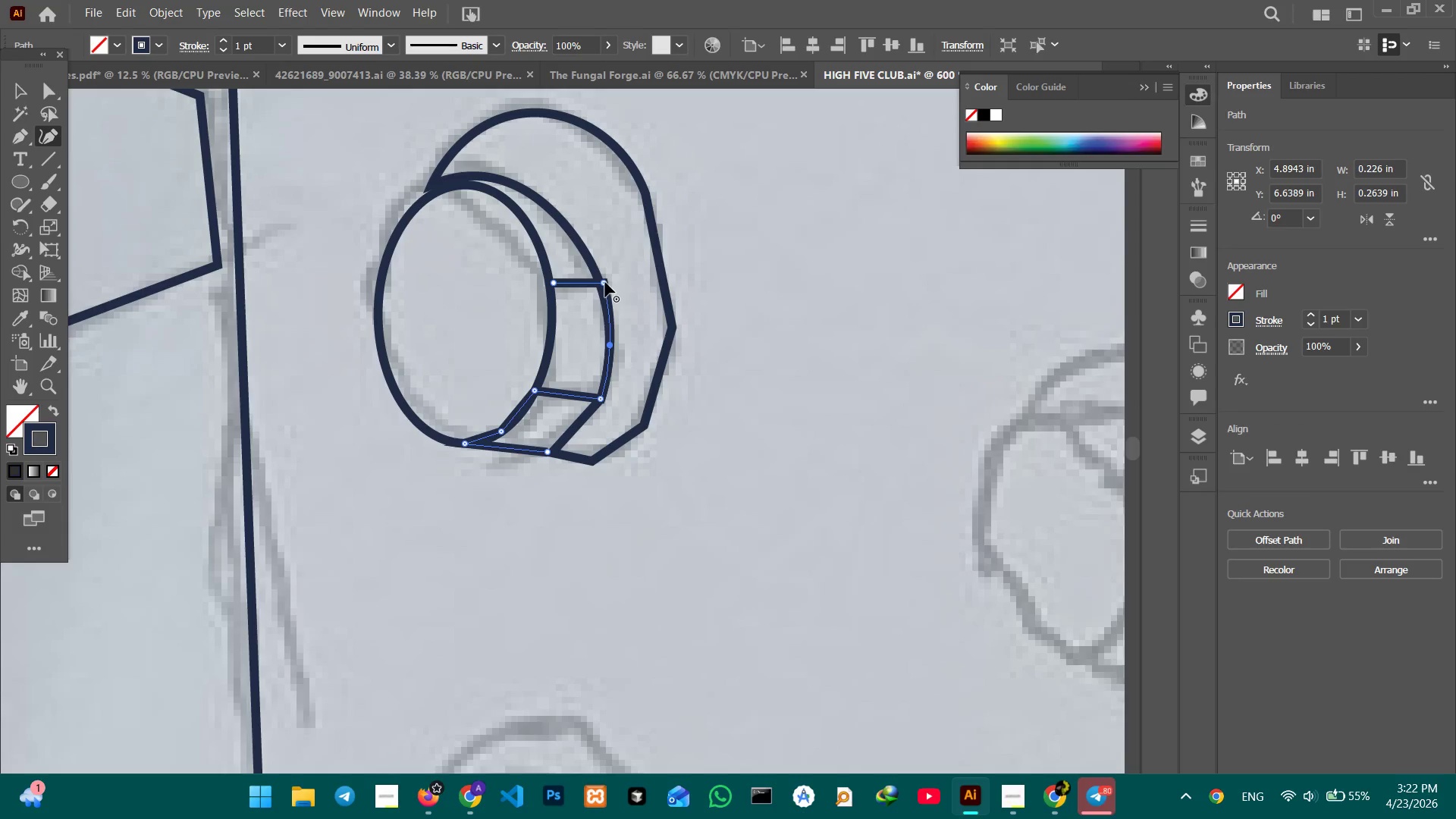 
left_click_drag(start_coordinate=[605, 282], to_coordinate=[601, 282])
 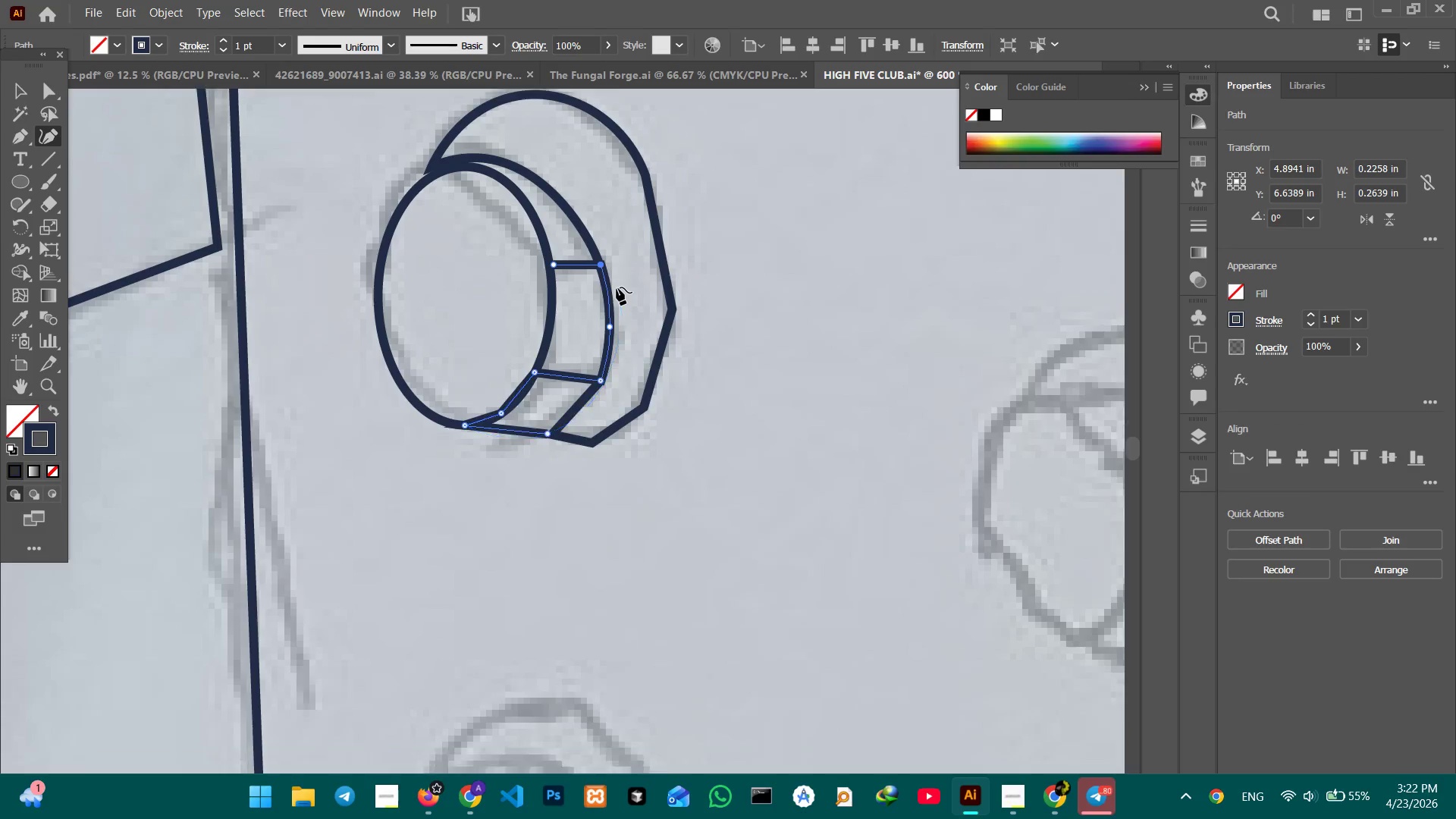 
scroll: coordinate [617, 287], scroll_direction: down, amount: 6.0
 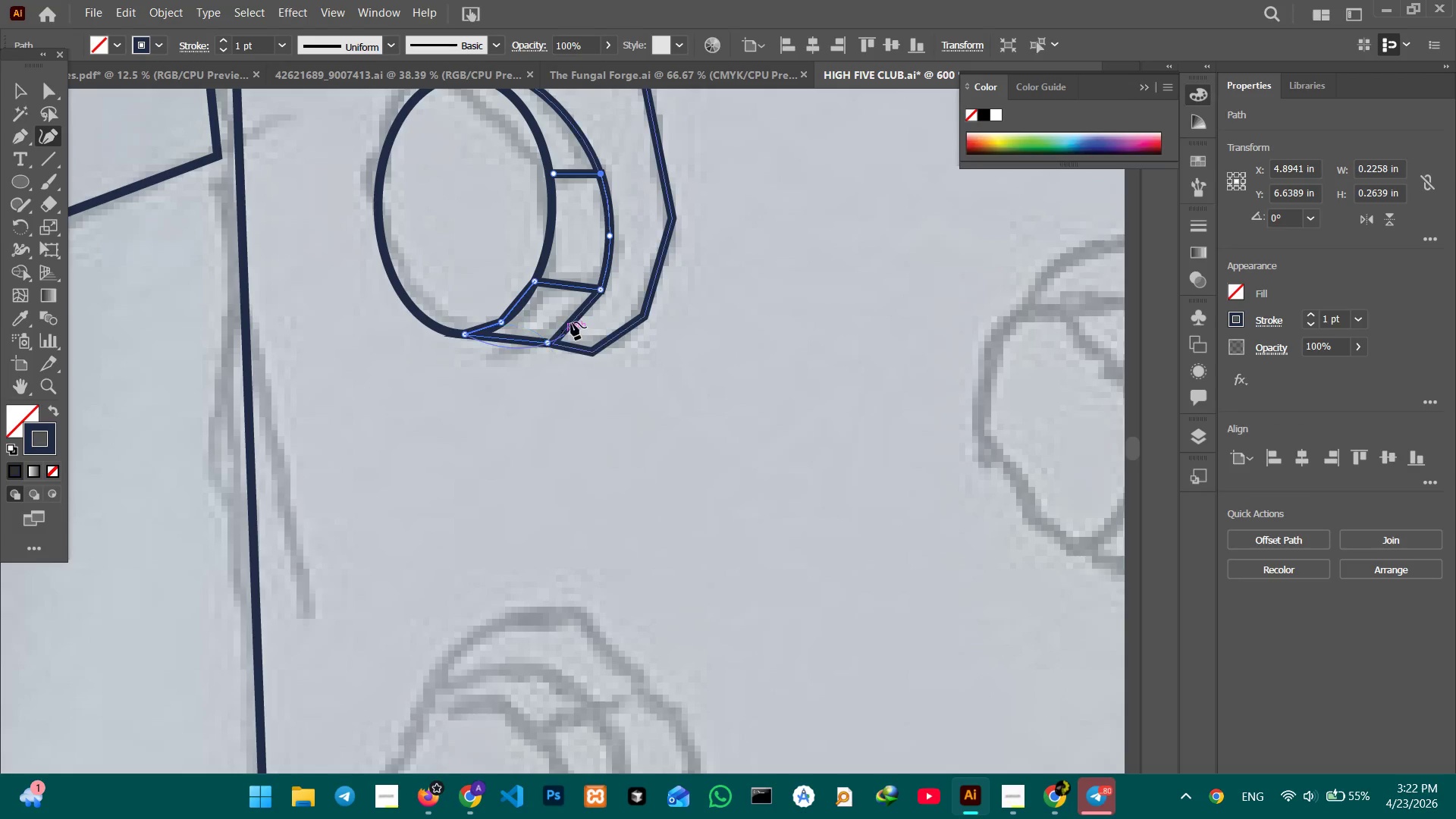 
left_click([575, 308])
 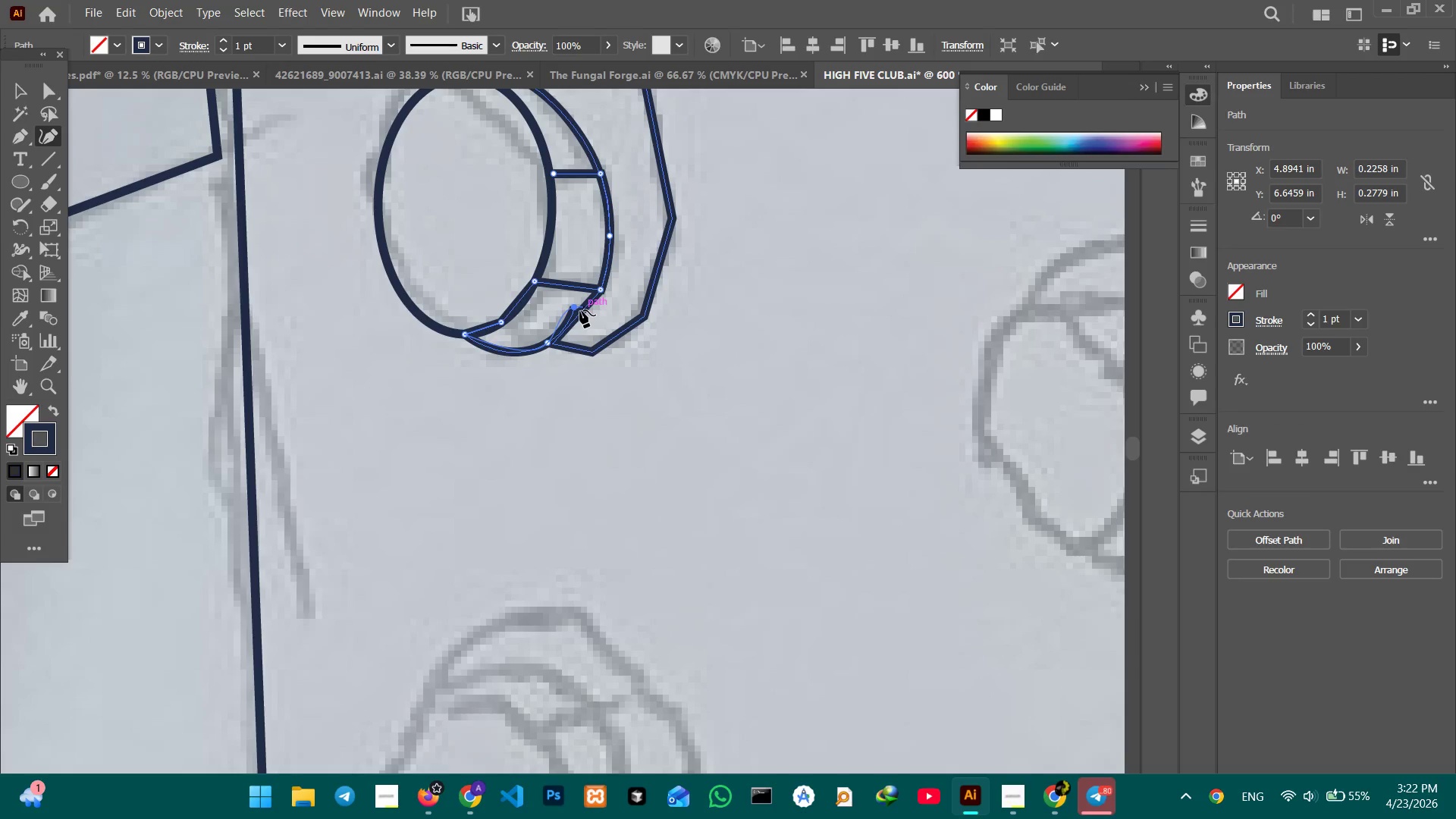 
key(Backspace)
 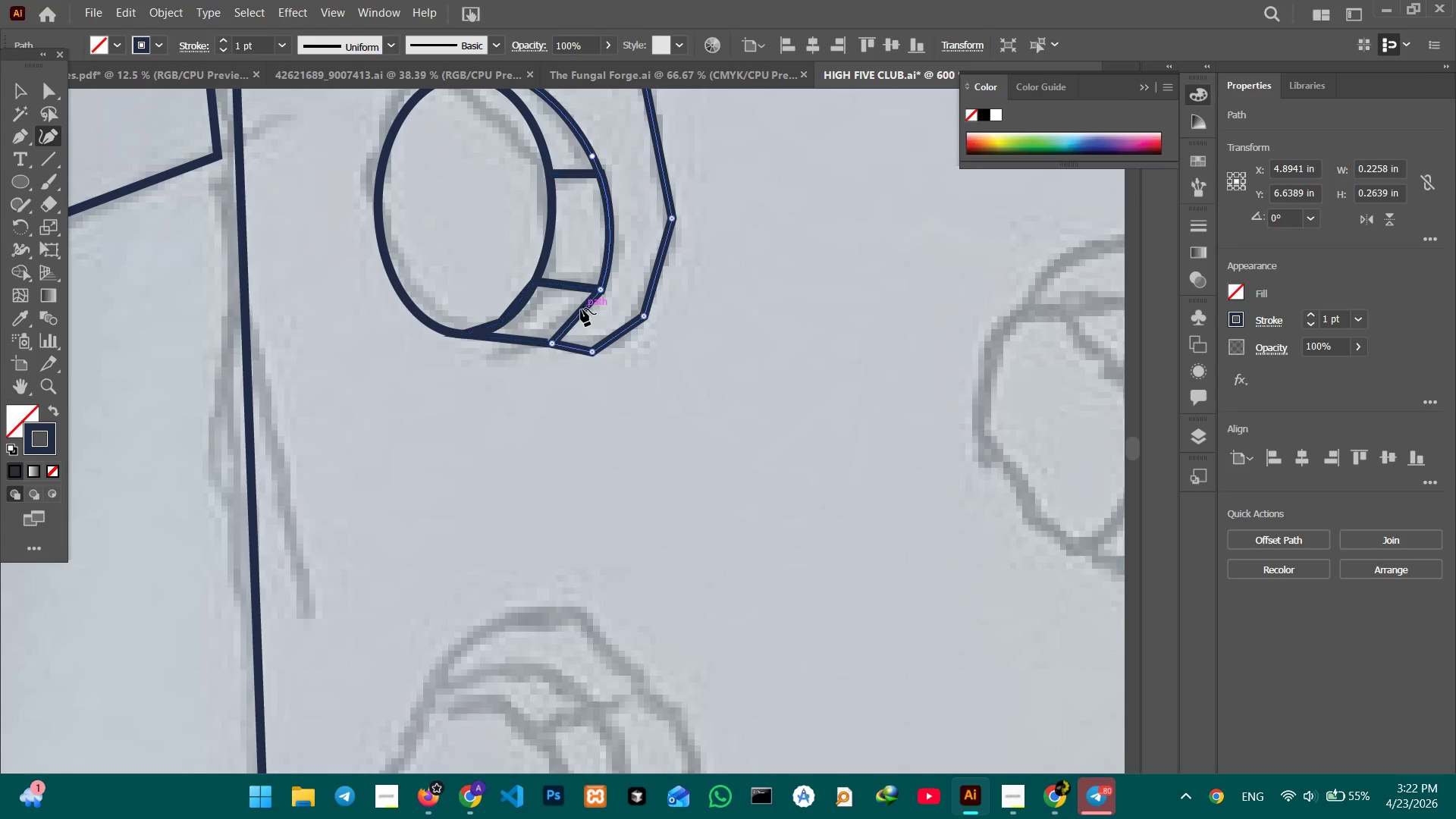 
left_click([581, 309])
 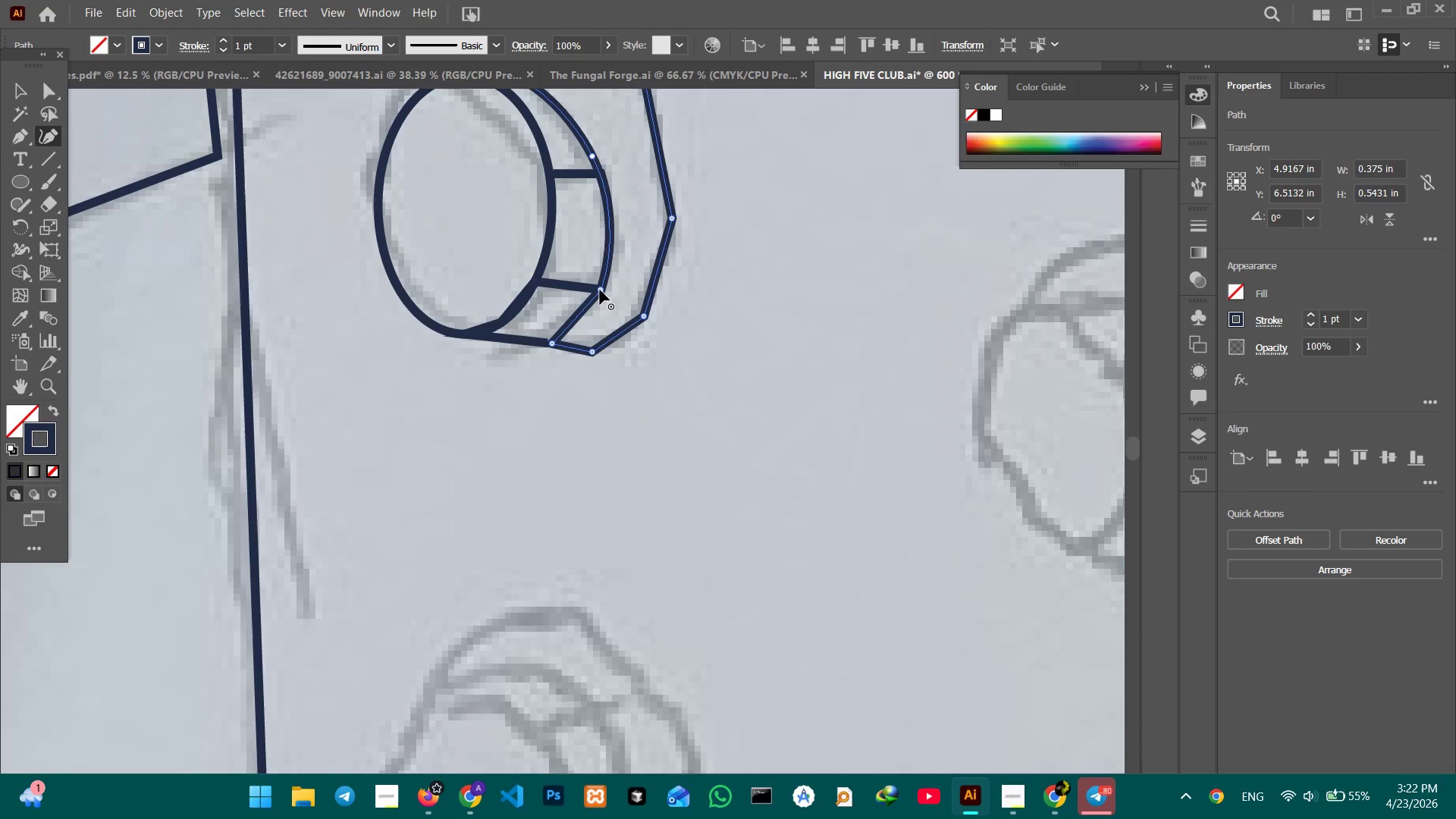 
left_click([600, 290])
 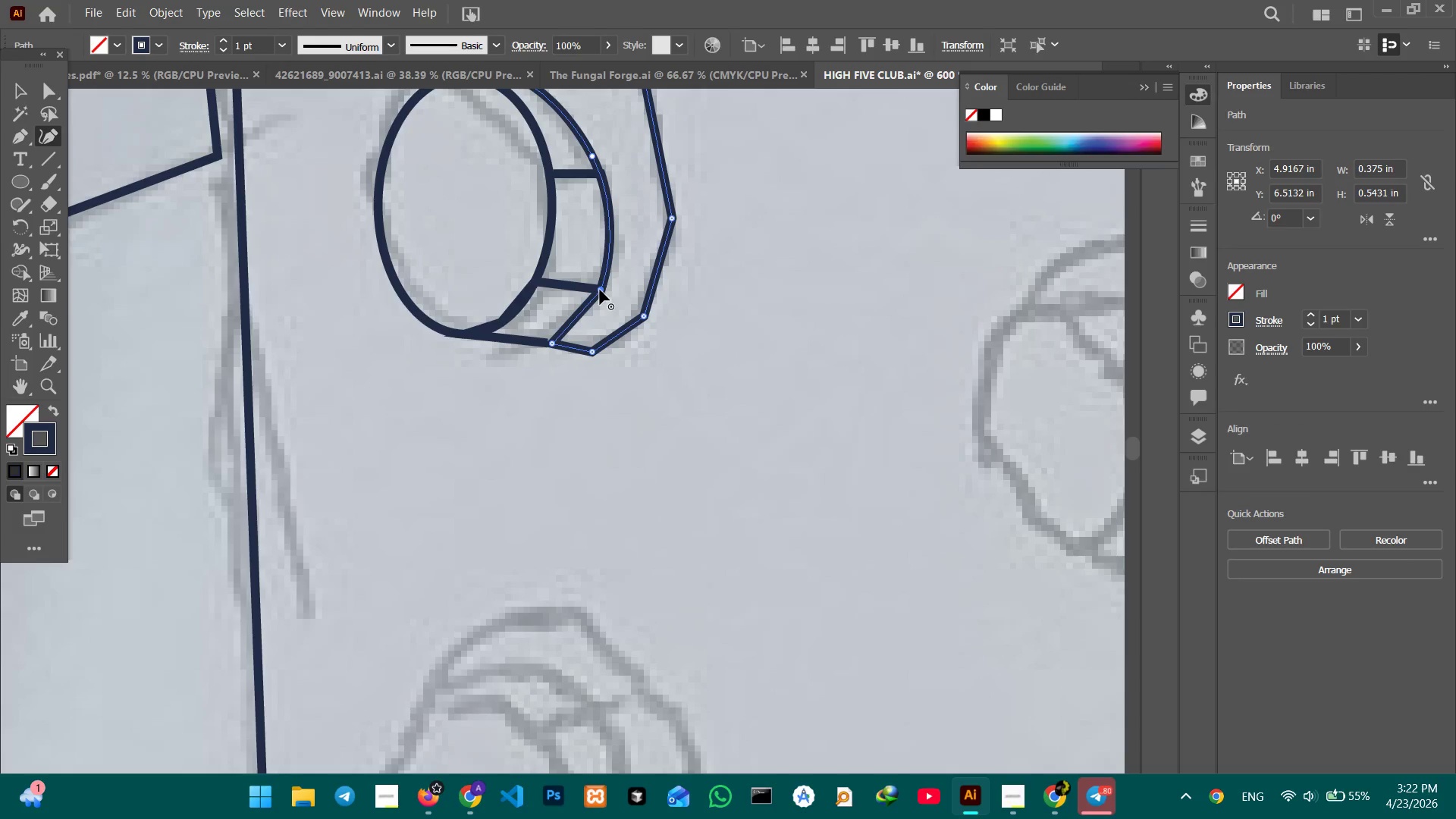 
key(Backspace)
 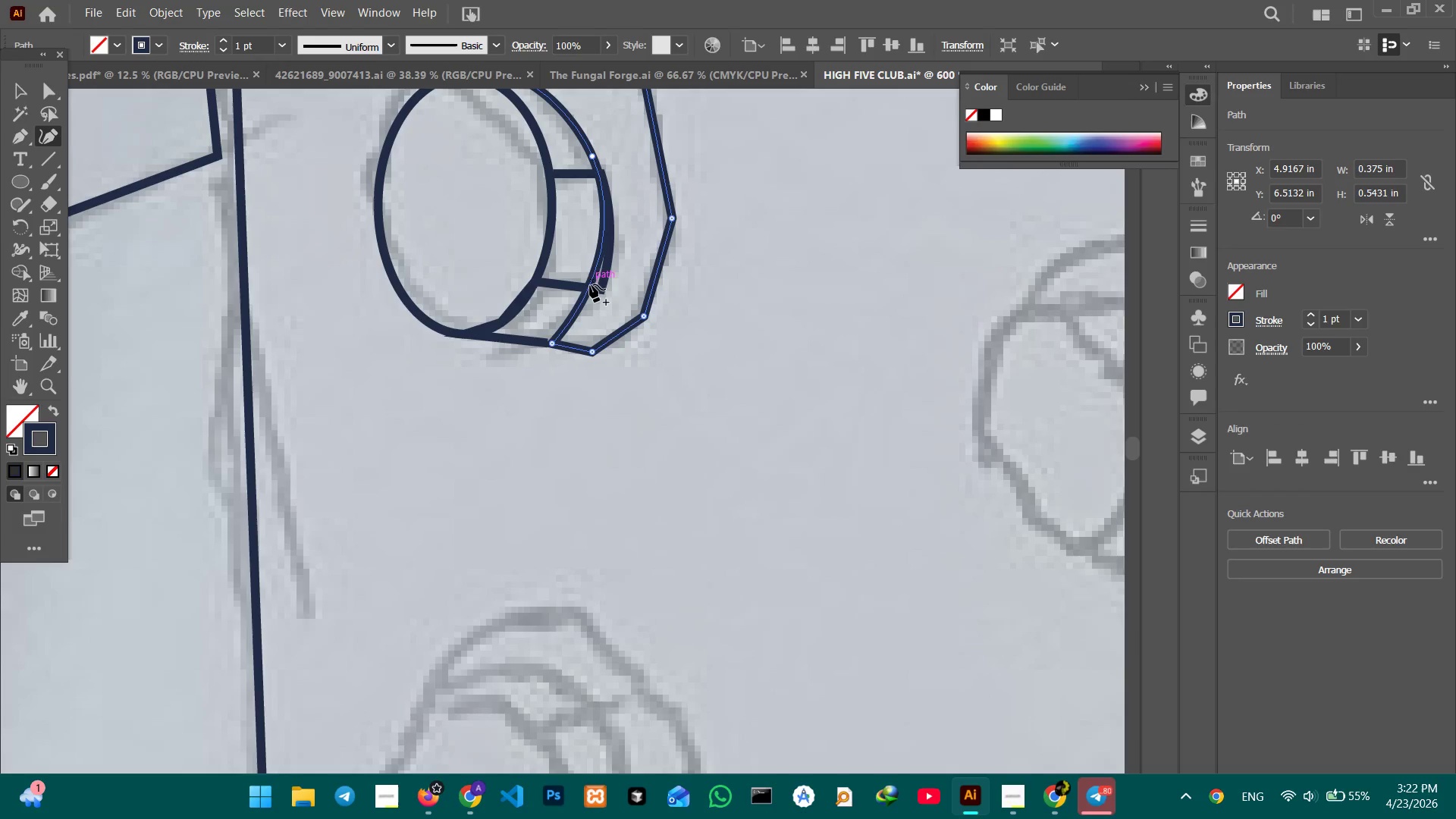 
left_click_drag(start_coordinate=[590, 284], to_coordinate=[601, 286])
 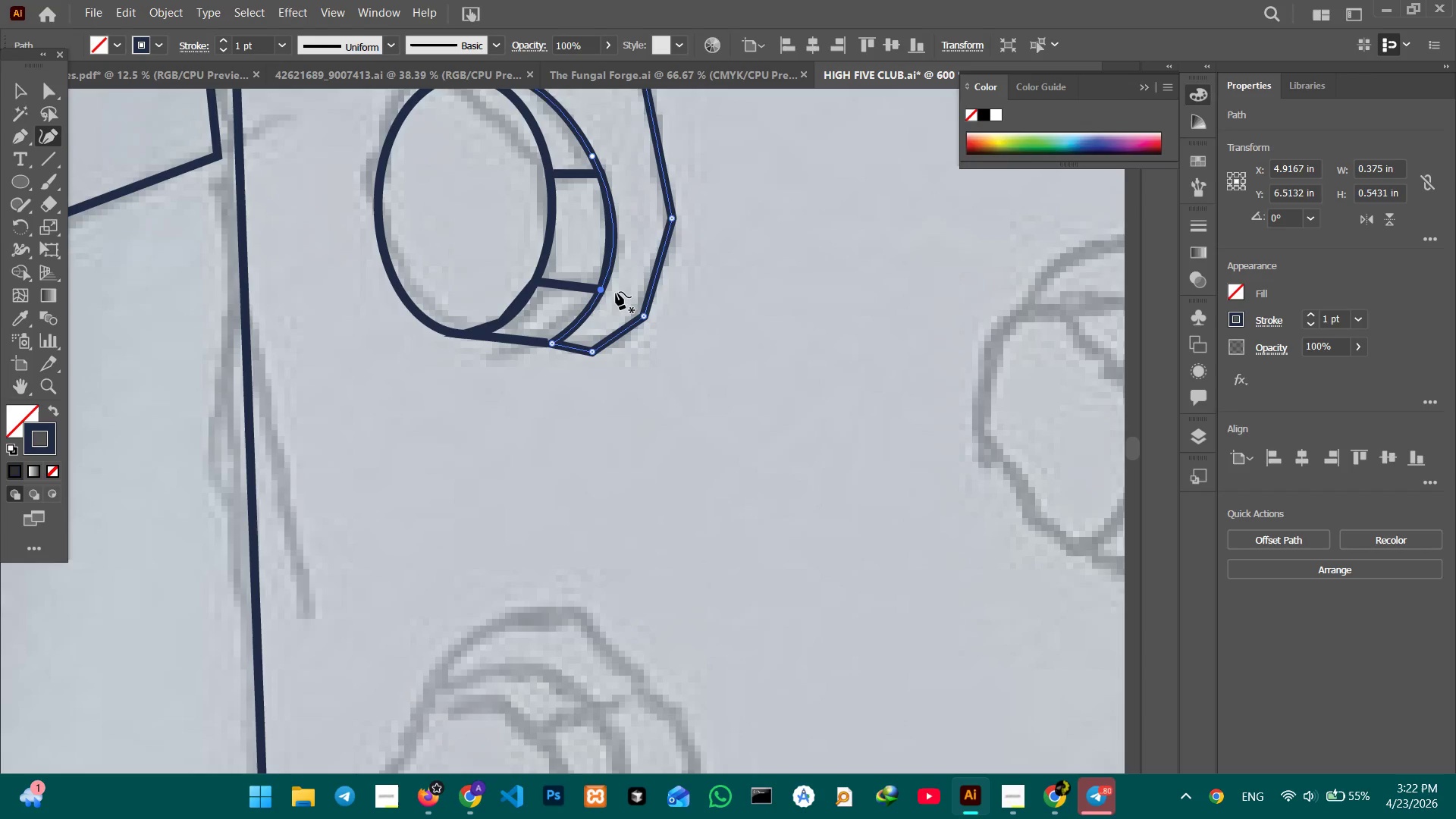 
scroll: coordinate [614, 293], scroll_direction: down, amount: 2.0
 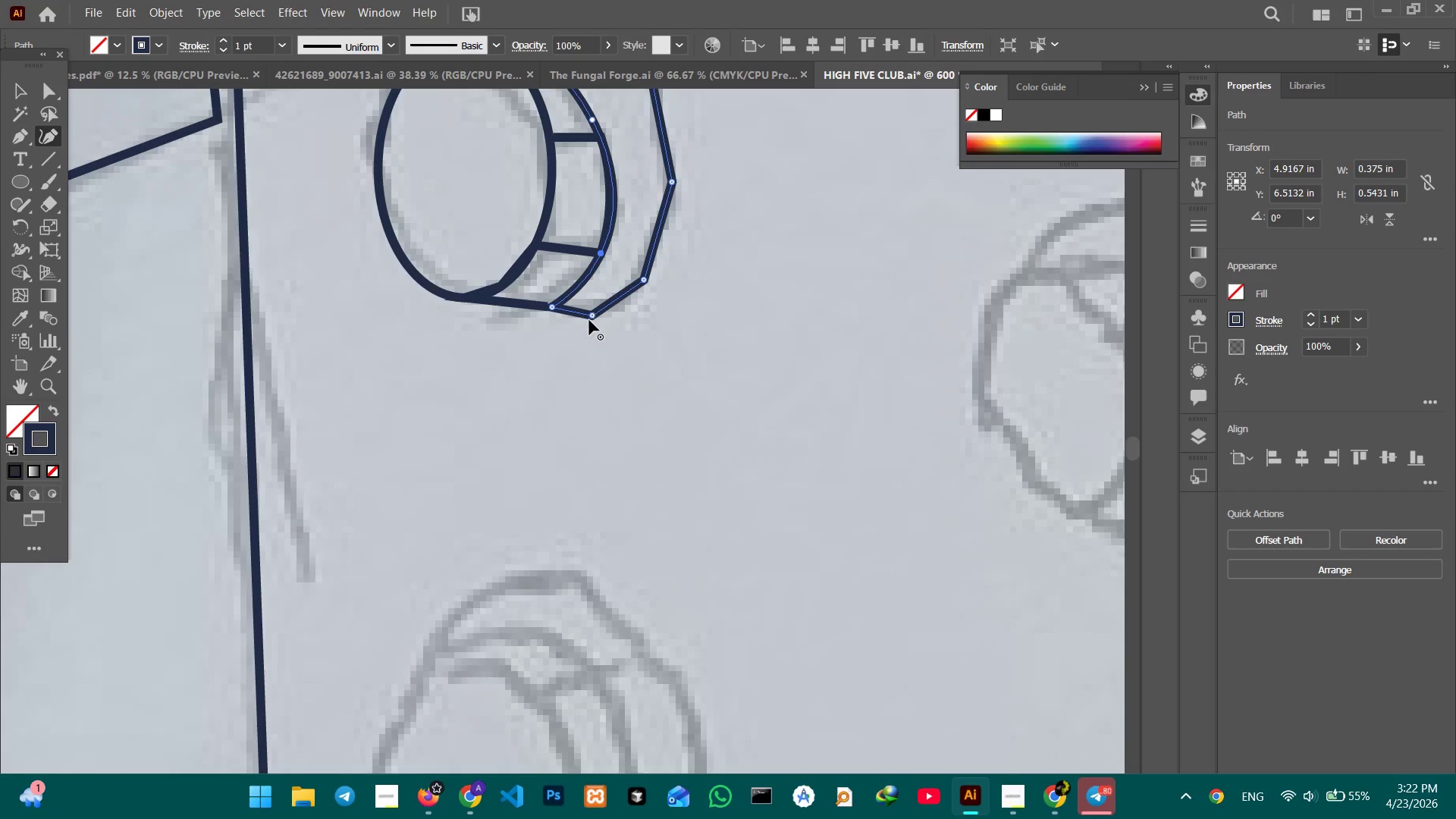 
scroll: coordinate [584, 321], scroll_direction: up, amount: 7.0
 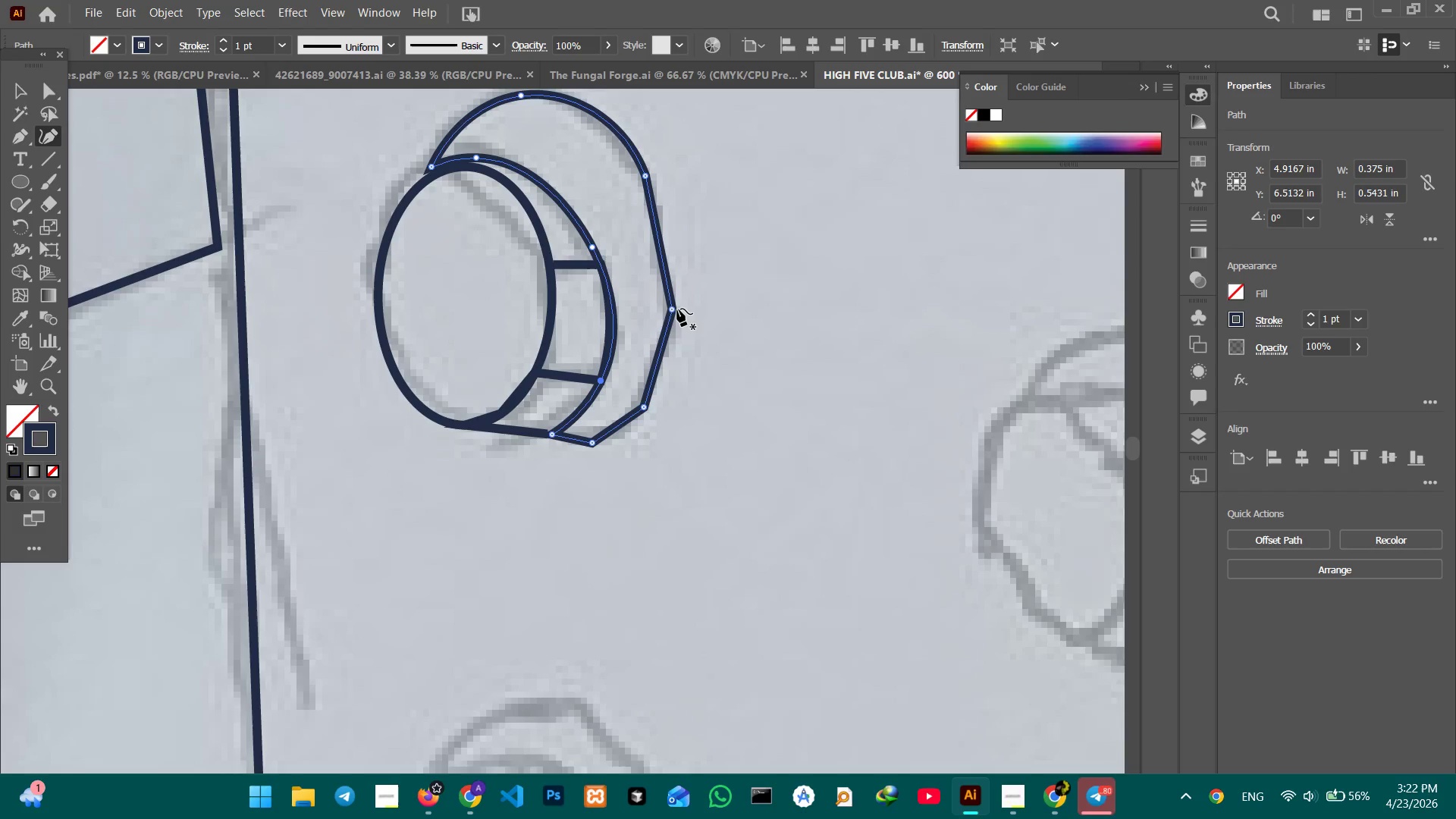 
left_click([676, 309])
 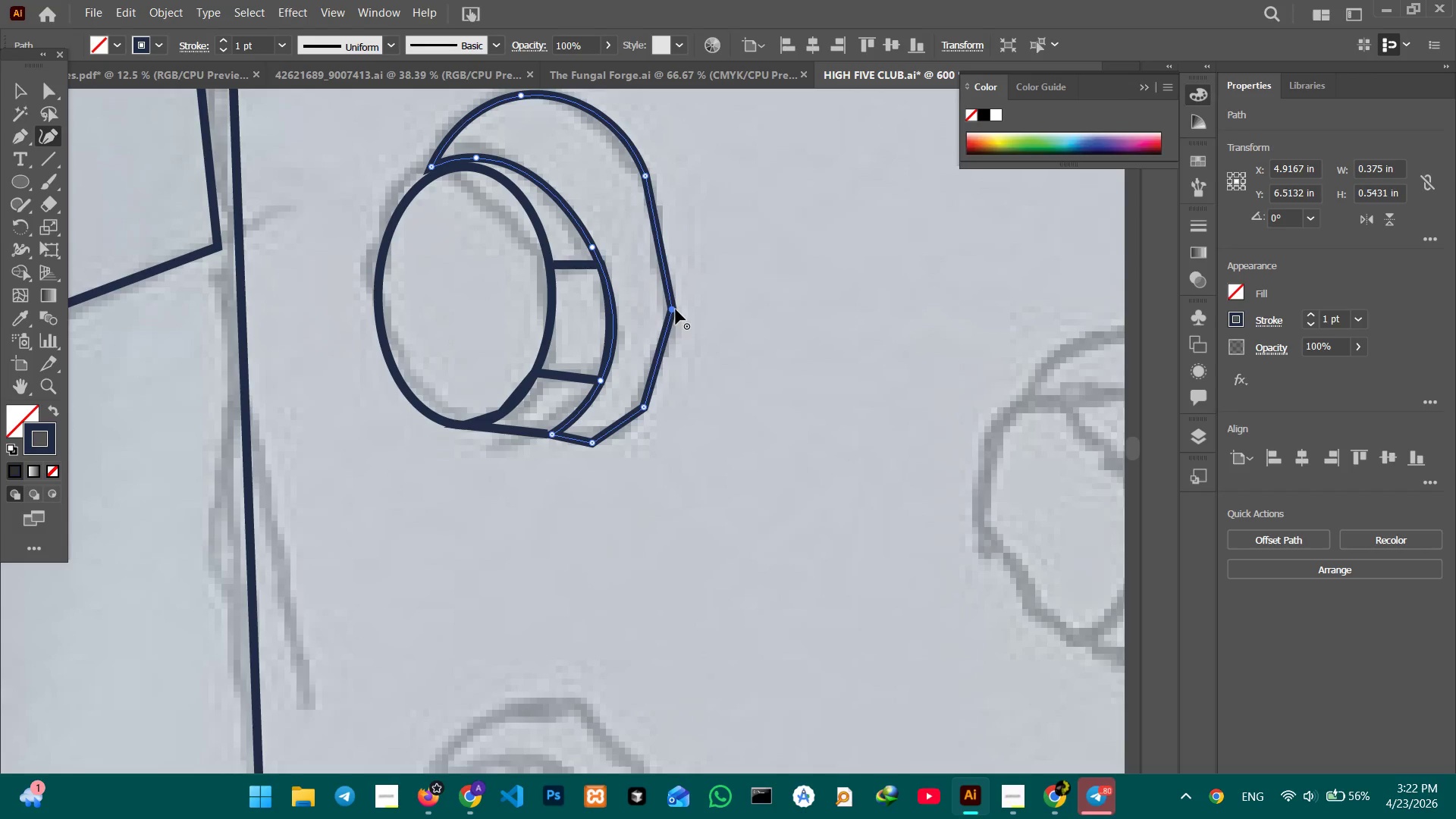 
key(Backspace)
 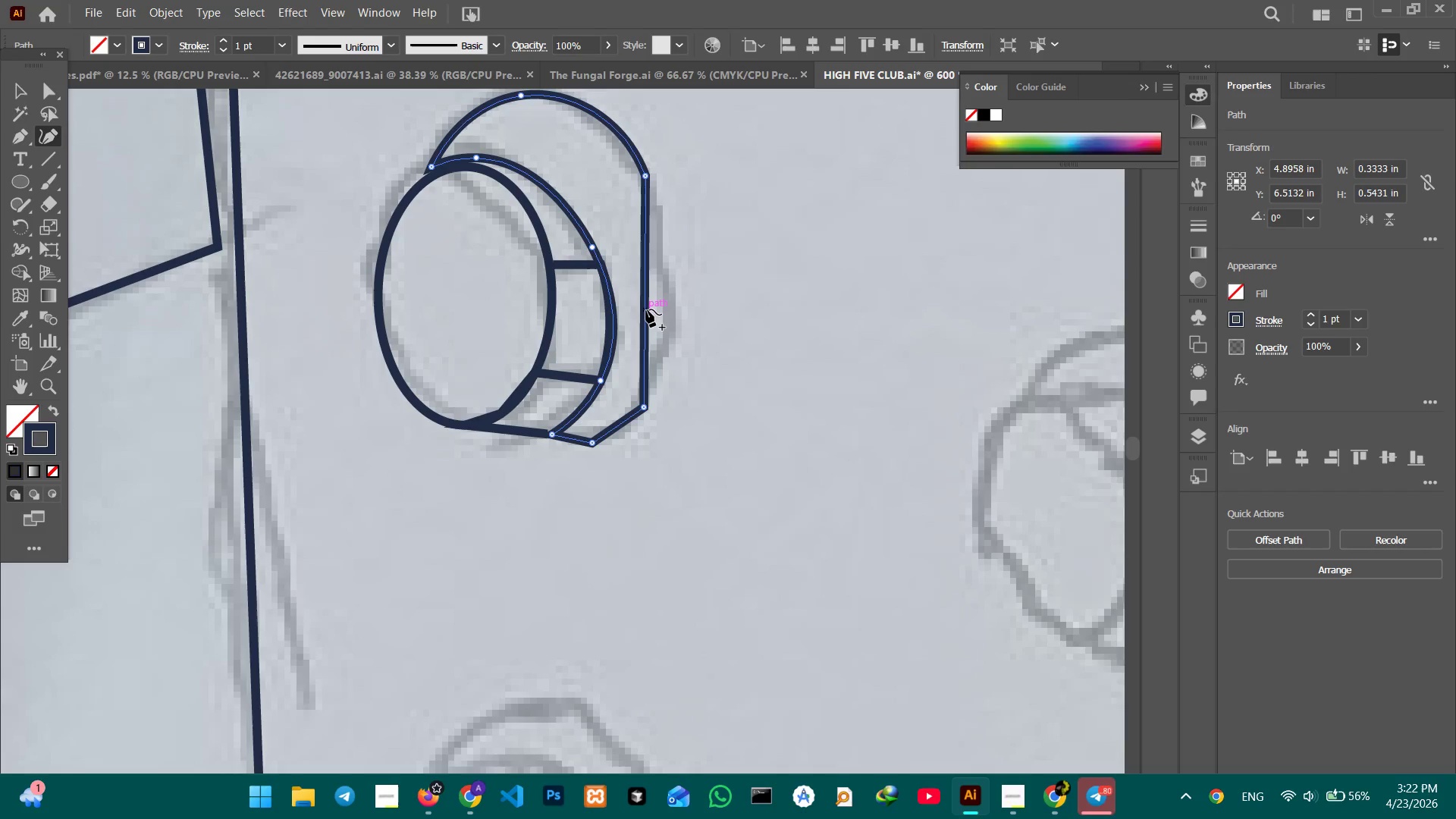 
left_click_drag(start_coordinate=[646, 309], to_coordinate=[672, 305])
 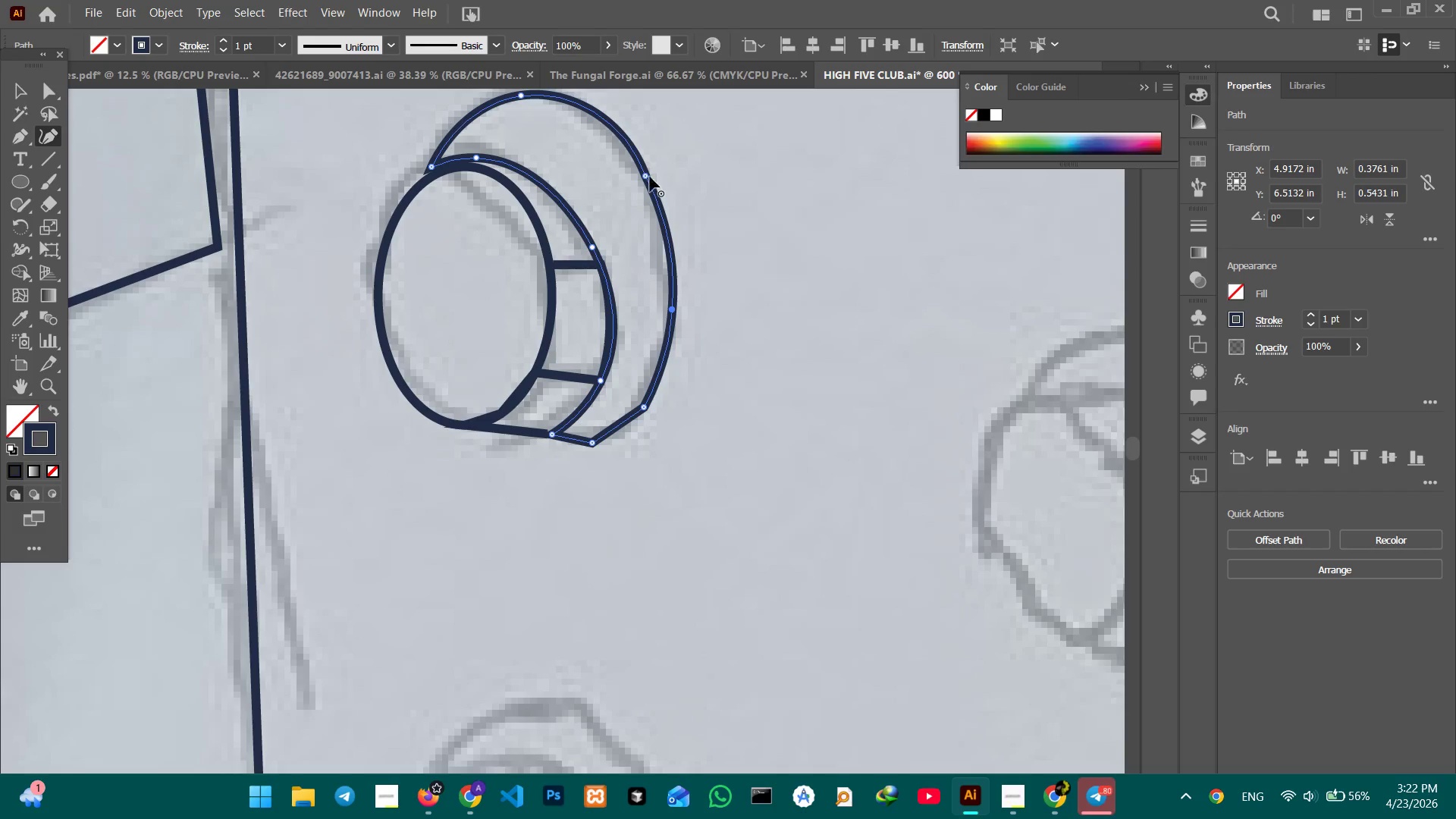 
left_click([647, 177])
 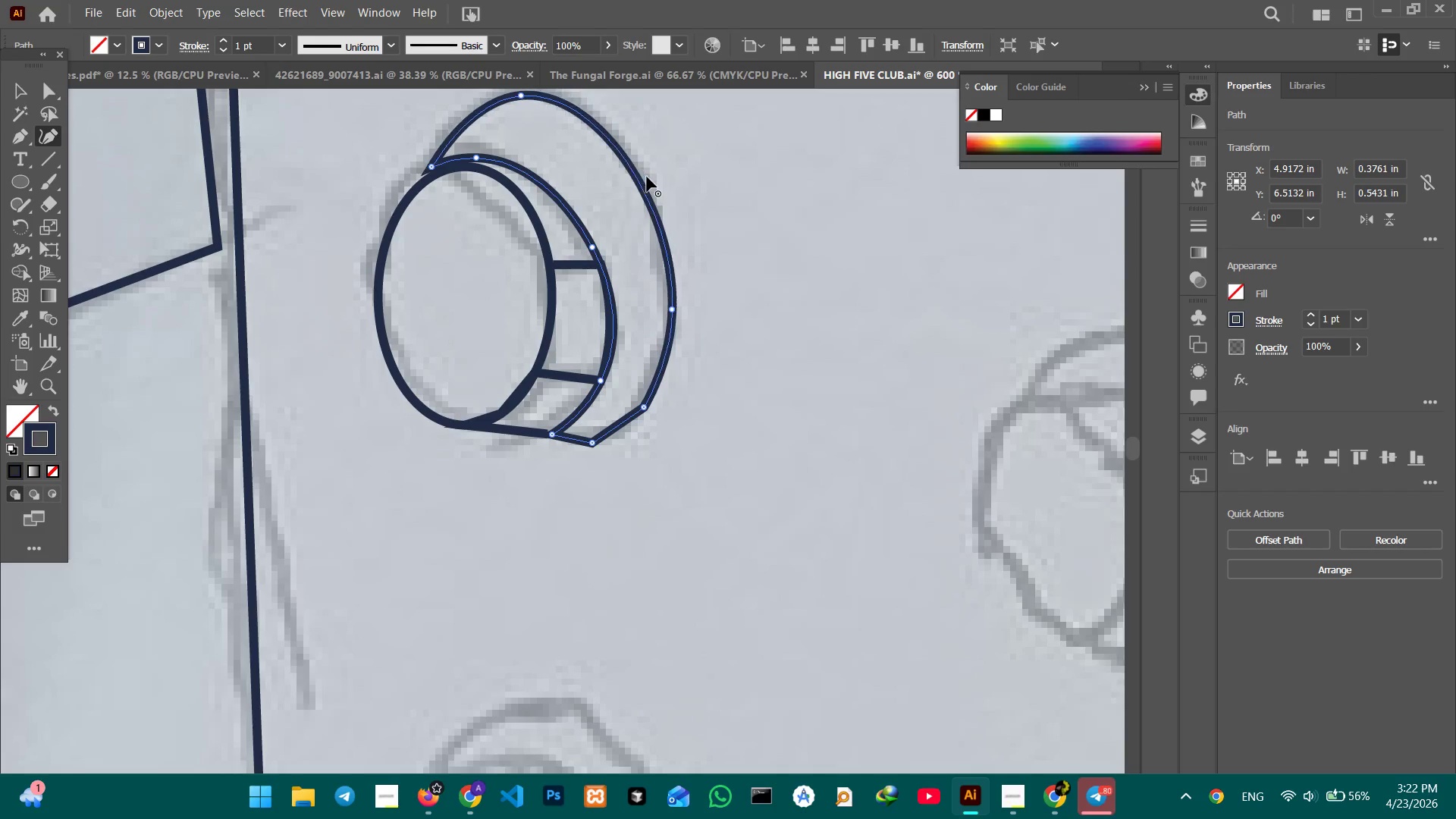 
key(Backspace)
 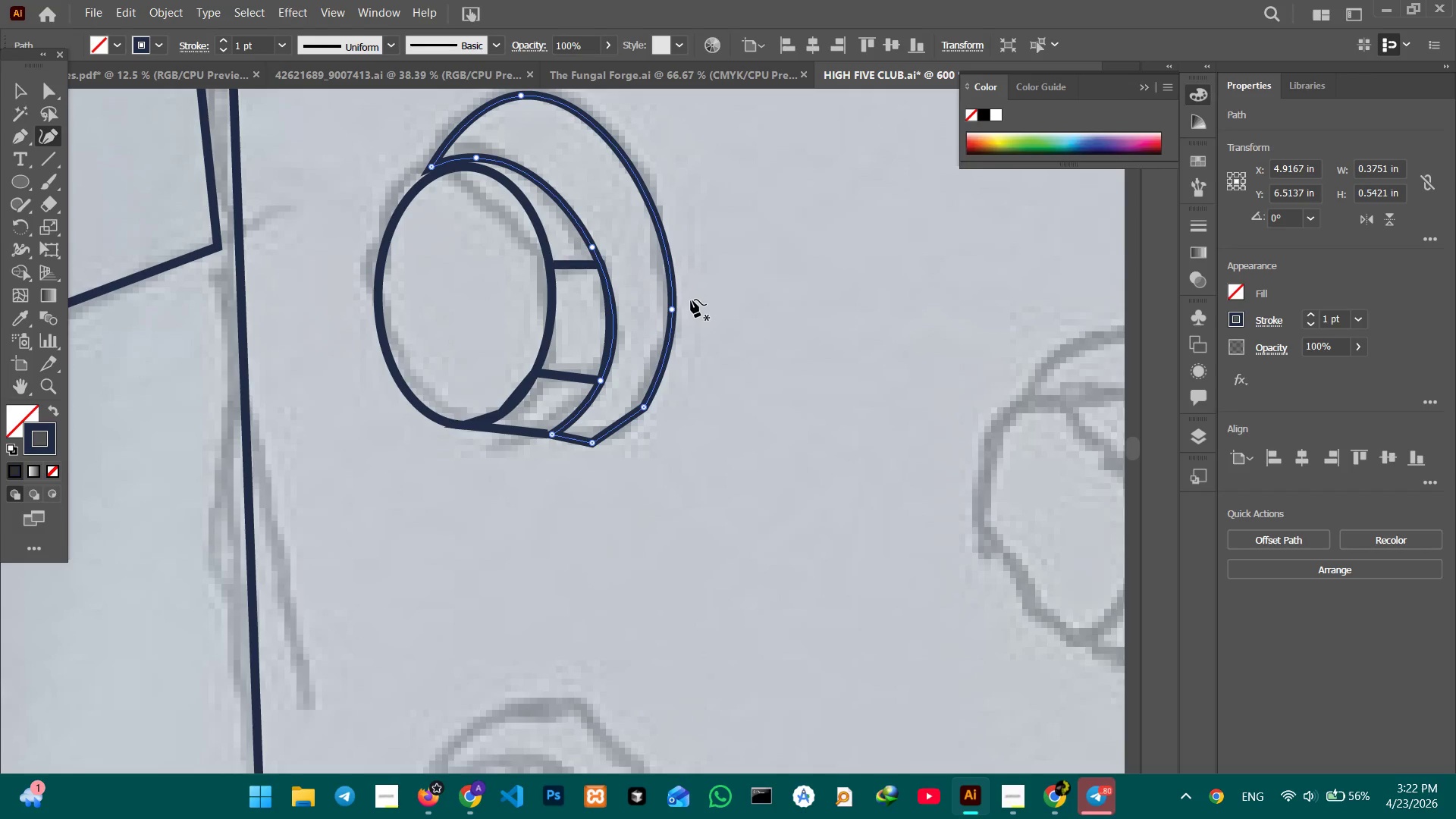 
scroll: coordinate [678, 312], scroll_direction: down, amount: 3.0
 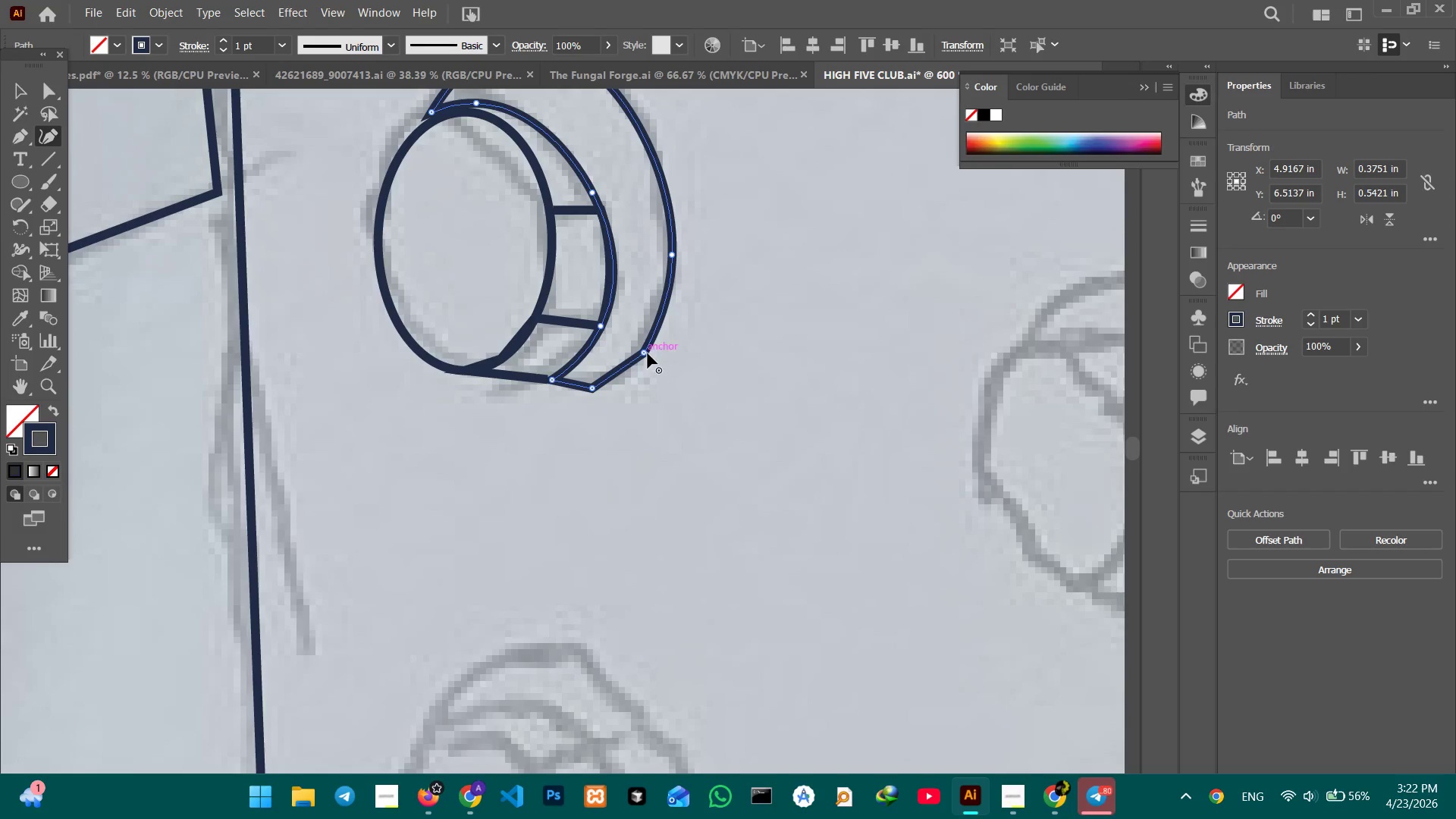 
left_click([648, 353])
 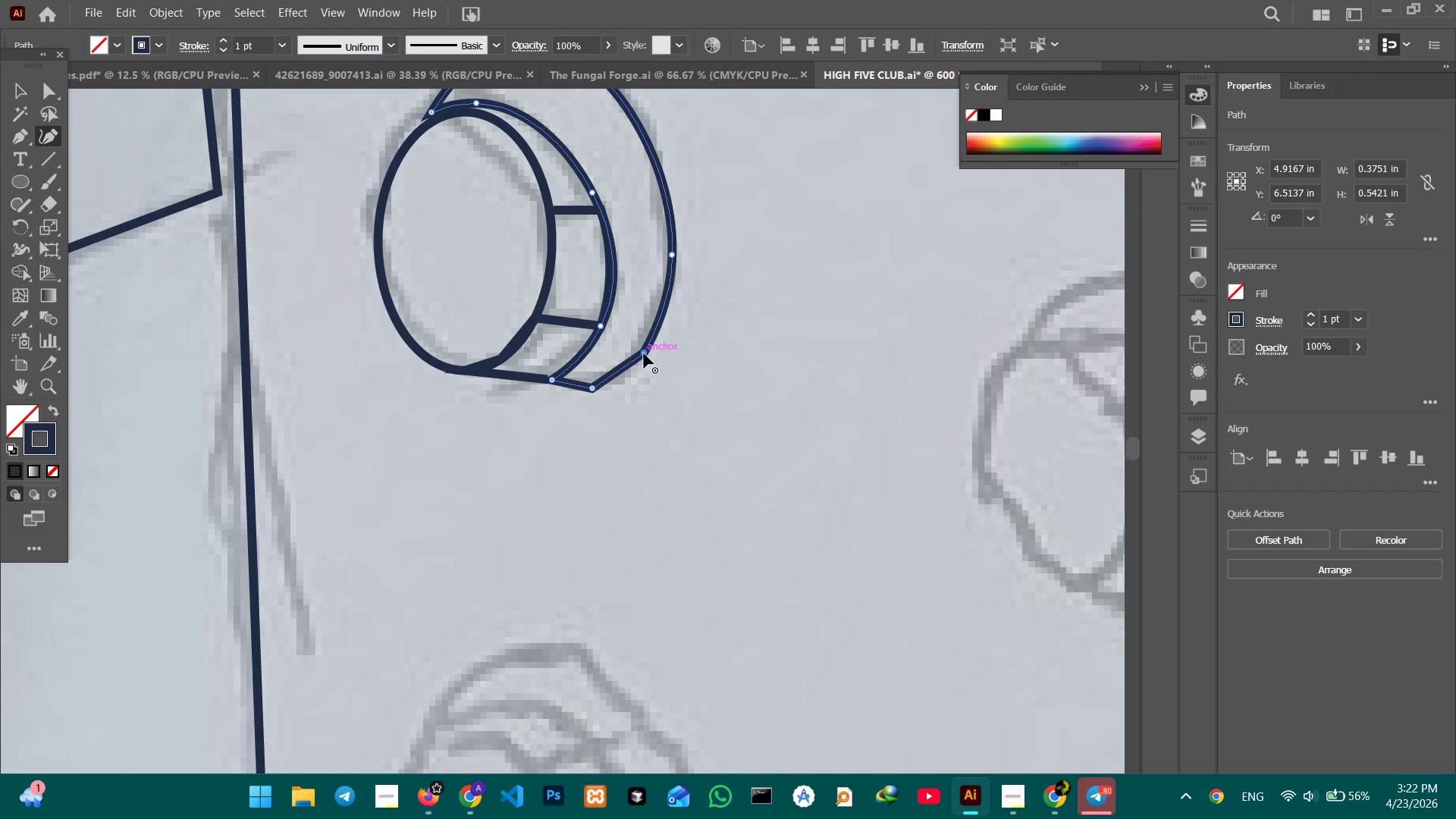 
key(Backspace)
 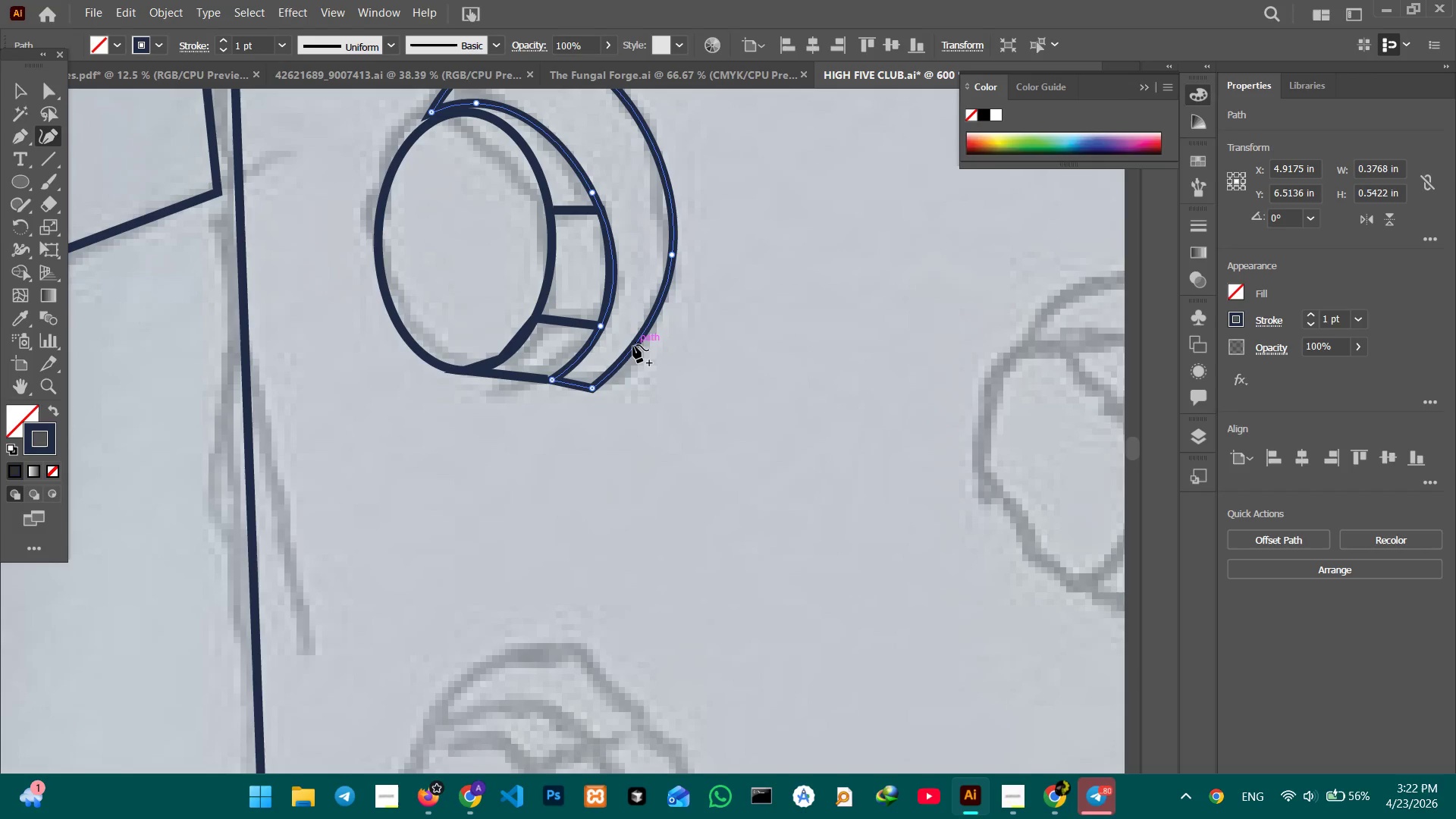 
left_click_drag(start_coordinate=[633, 345], to_coordinate=[638, 356])
 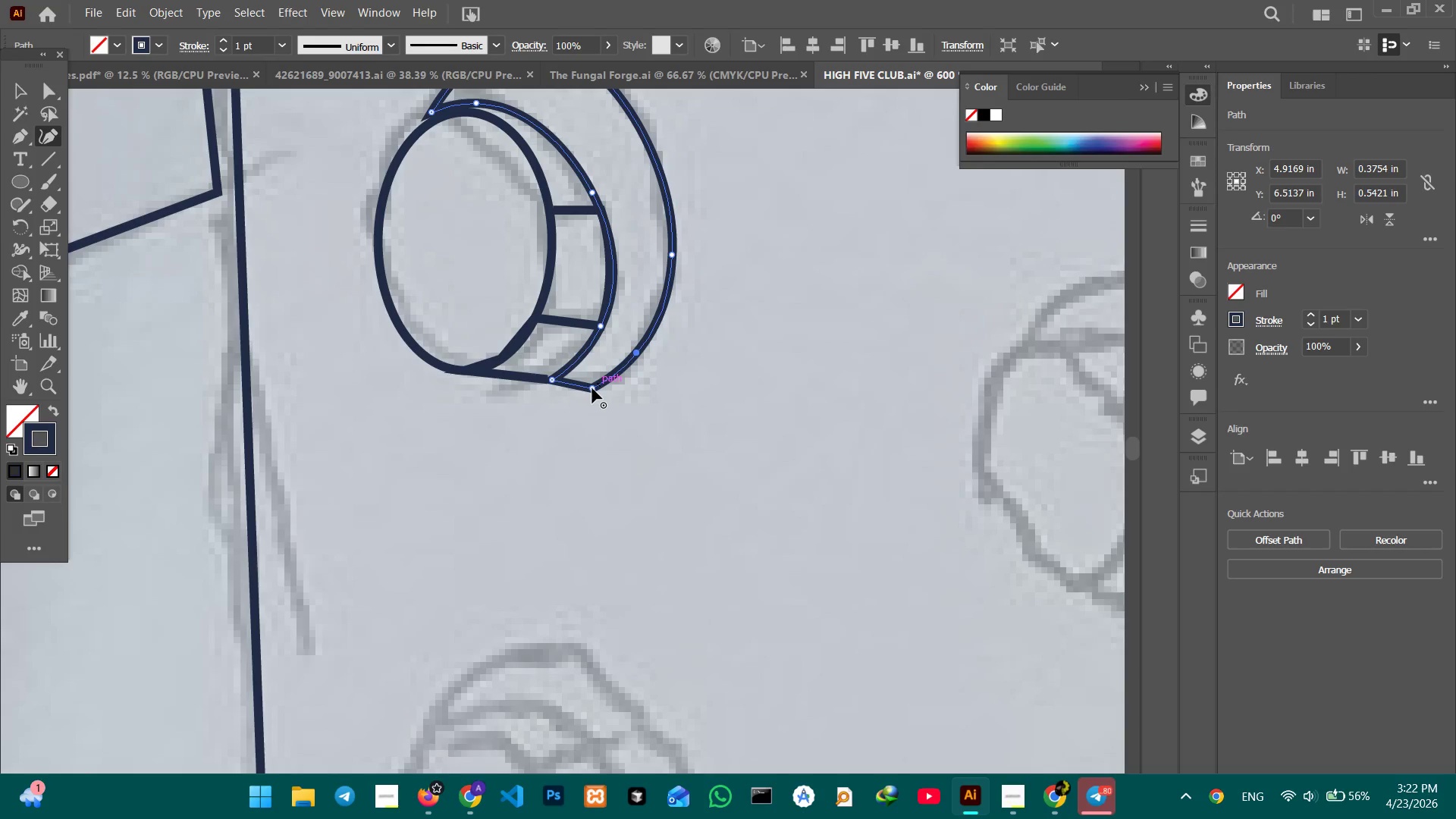 
left_click([592, 388])
 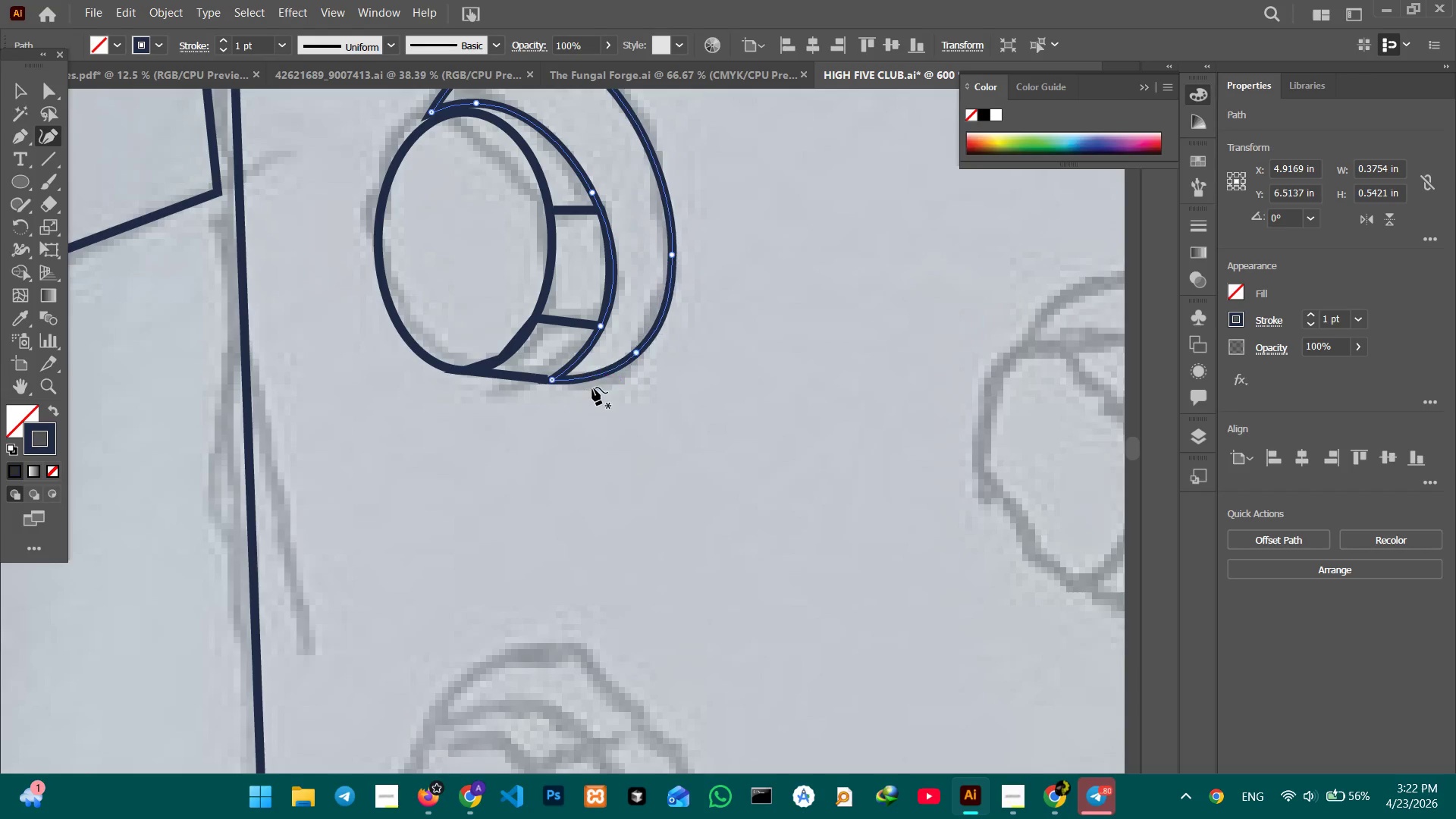 
key(Backspace)
 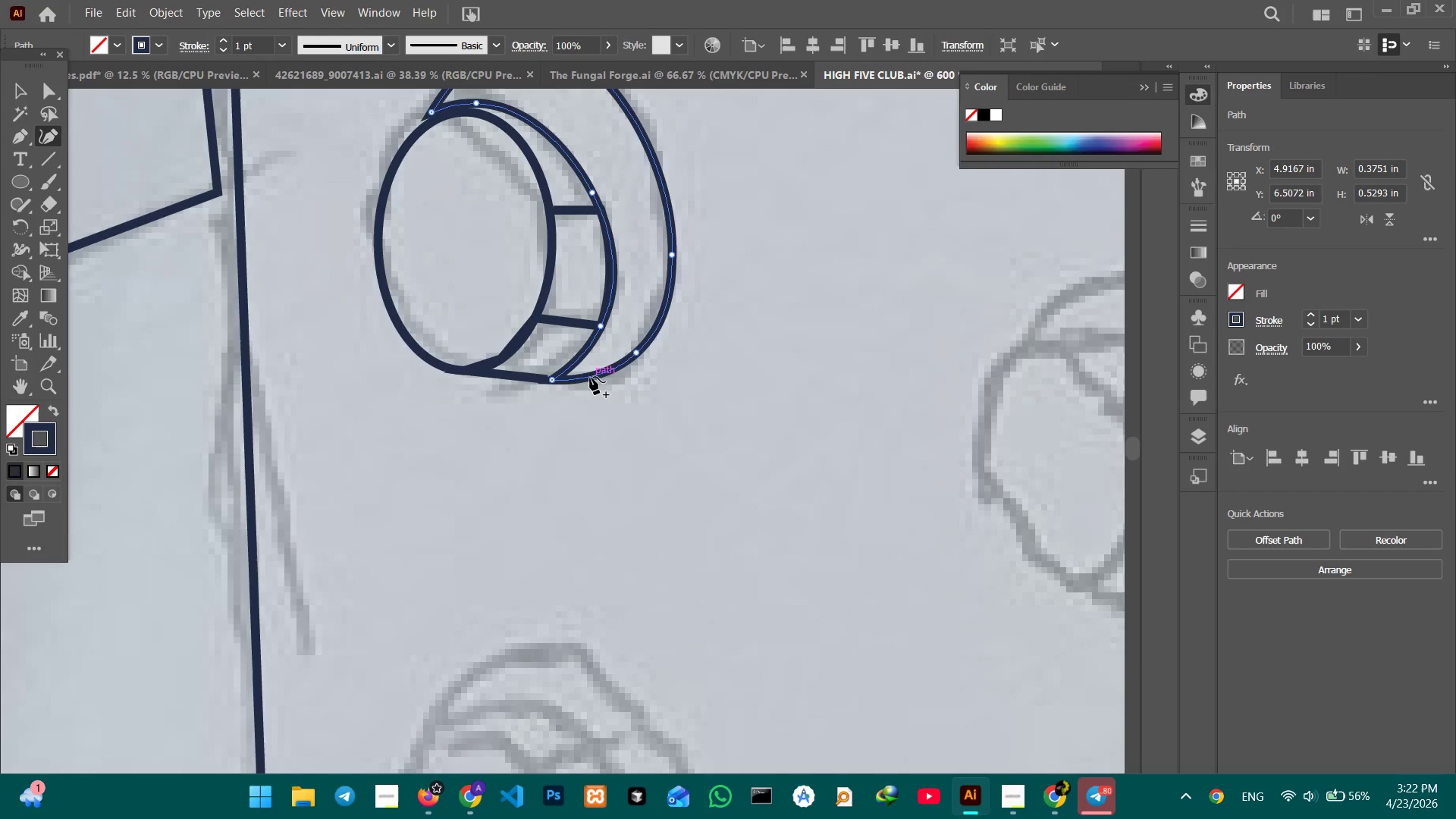 
left_click_drag(start_coordinate=[590, 377], to_coordinate=[590, 388])
 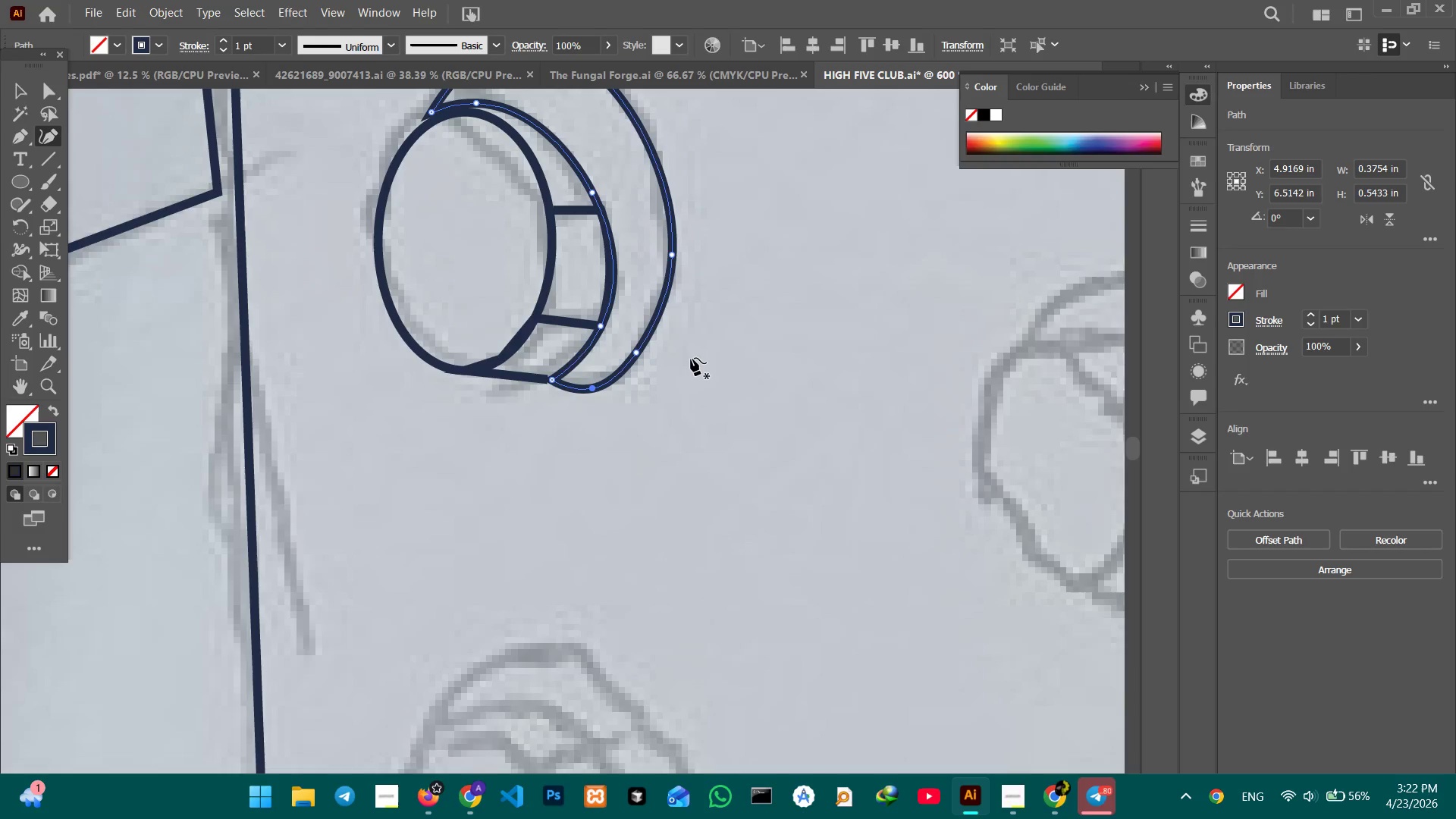 
scroll: coordinate [691, 361], scroll_direction: up, amount: 8.0
 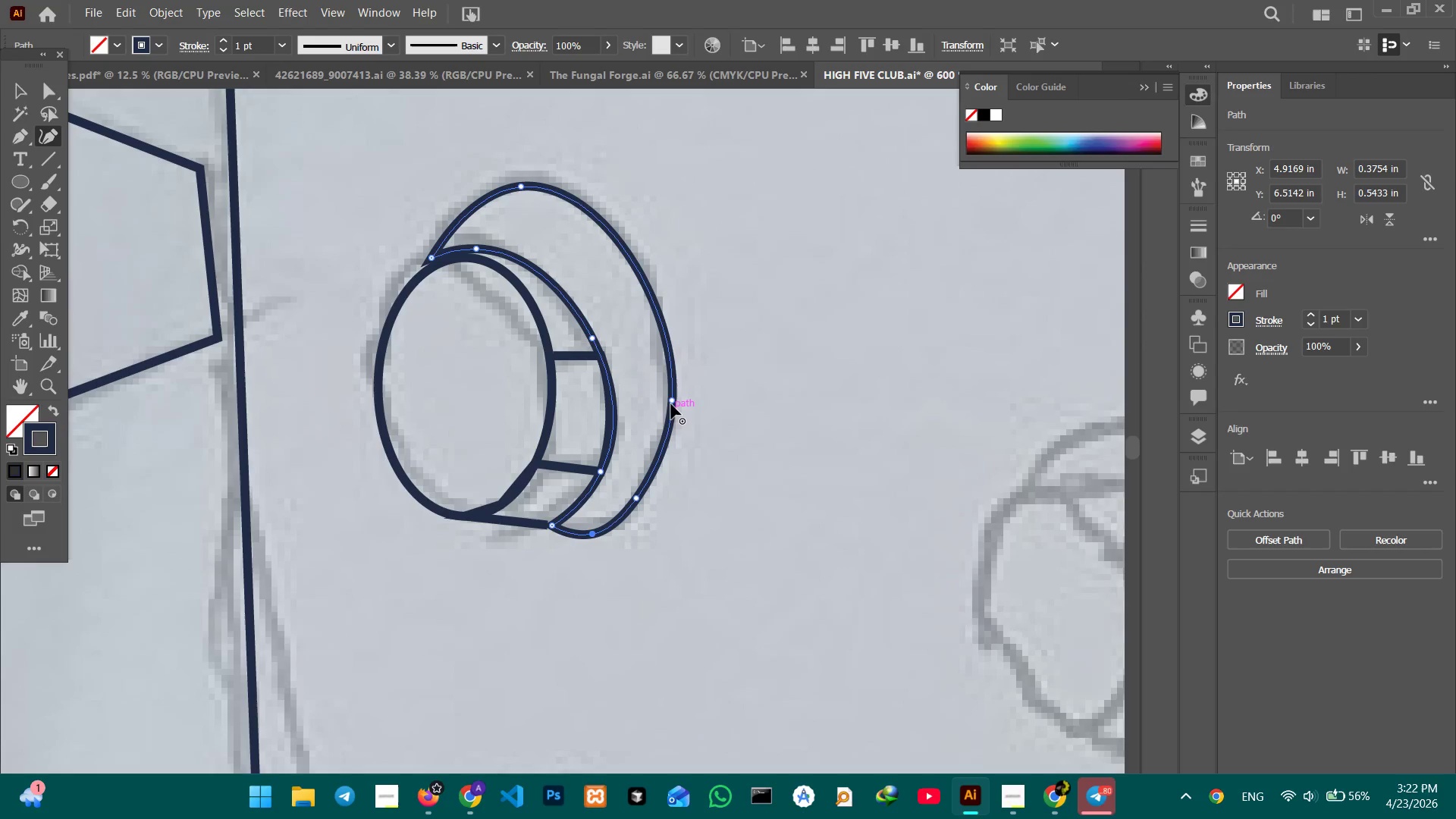 
left_click_drag(start_coordinate=[671, 403], to_coordinate=[667, 328])
 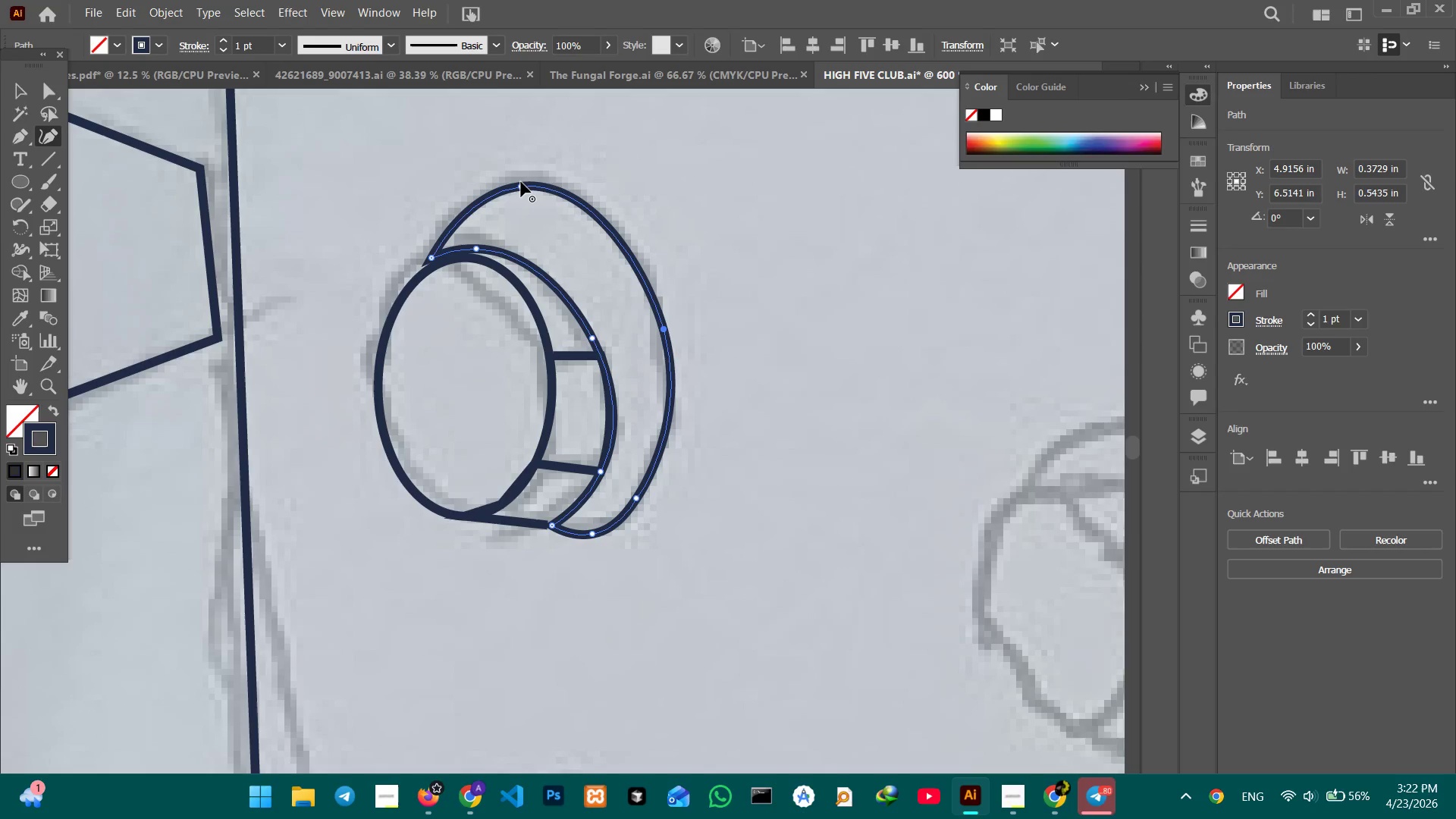 
left_click_drag(start_coordinate=[521, 183], to_coordinate=[517, 190])
 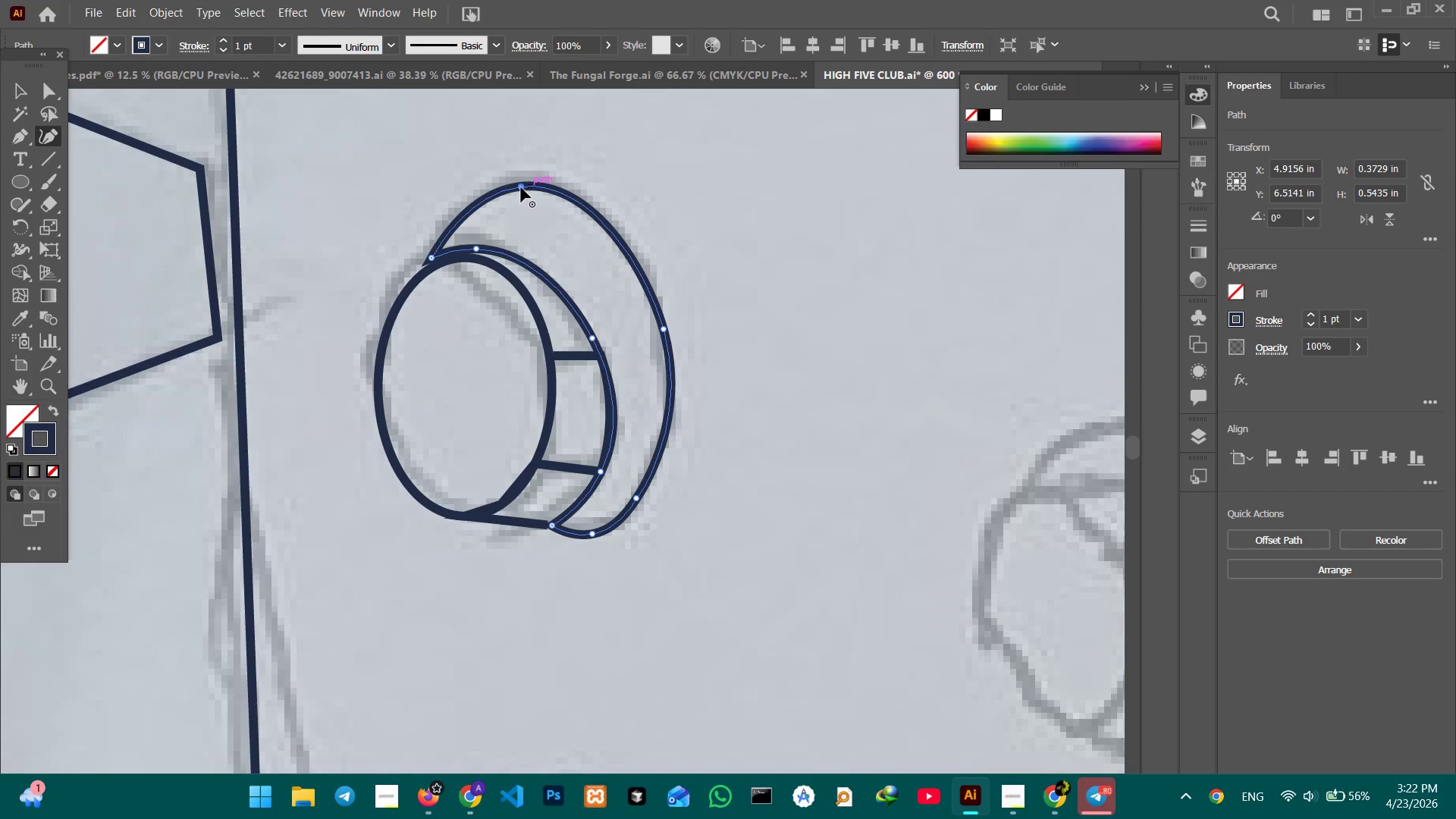 
left_click_drag(start_coordinate=[521, 187], to_coordinate=[520, 196])
 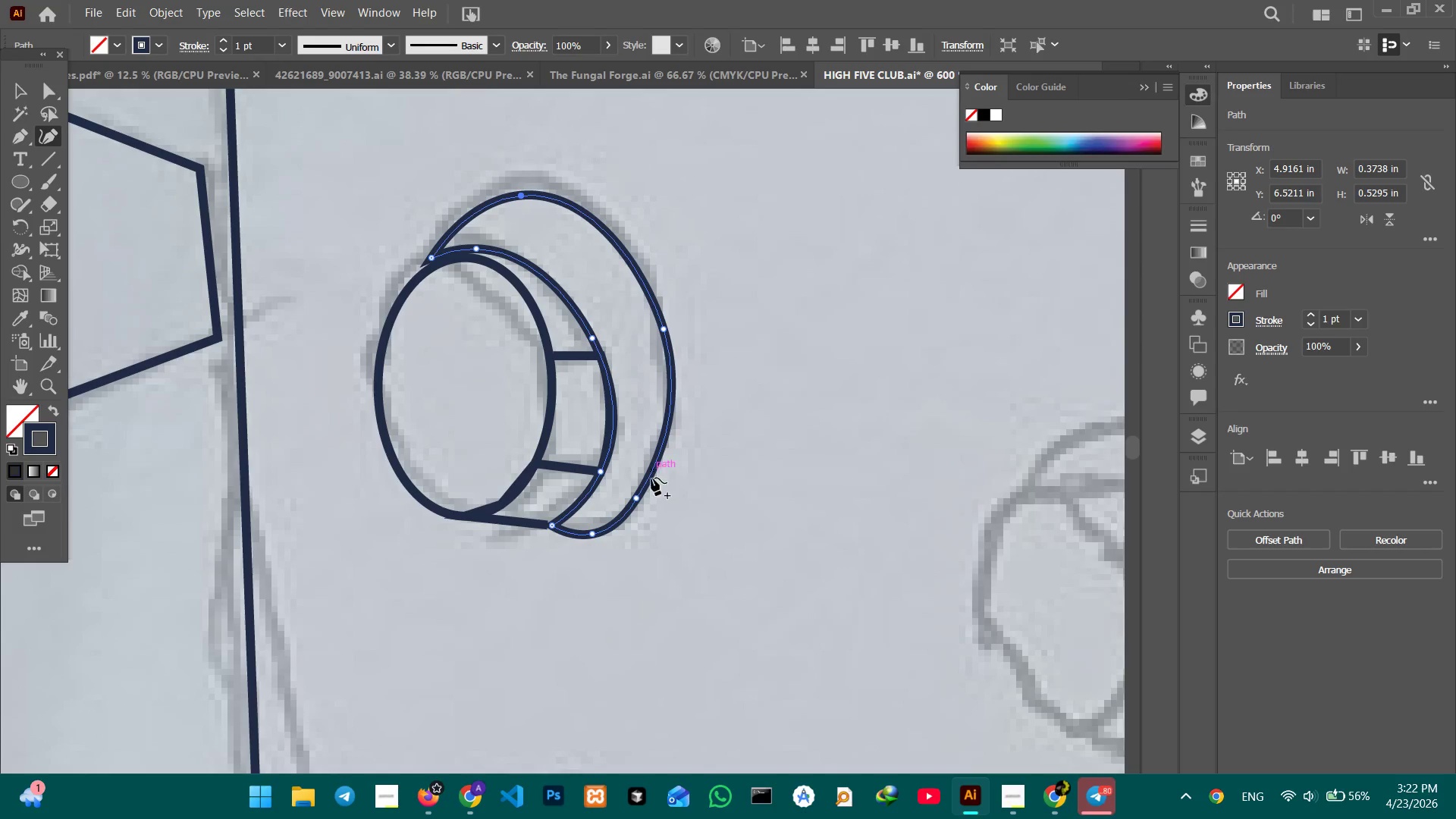 
left_click_drag(start_coordinate=[638, 498], to_coordinate=[646, 496])
 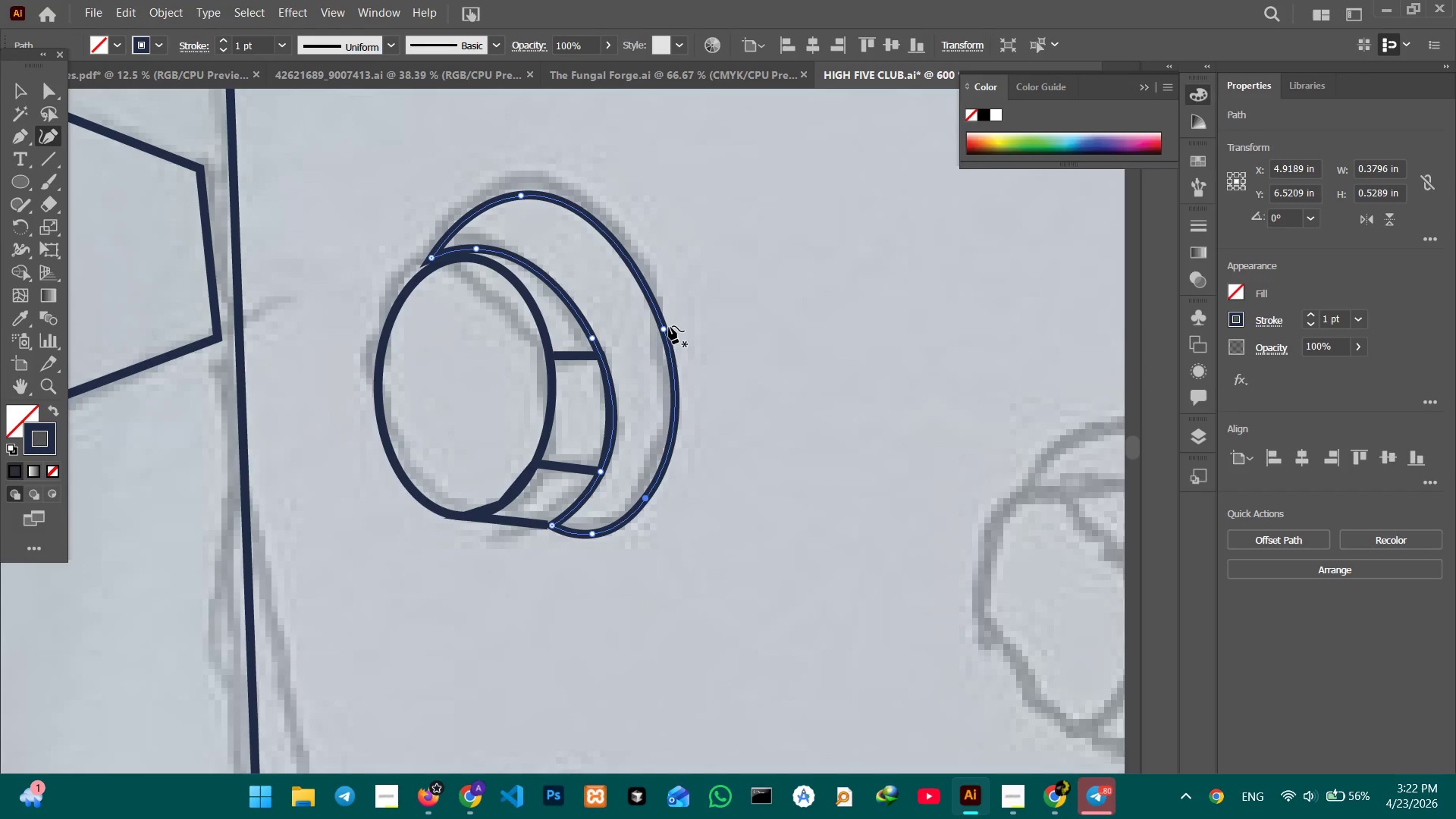 
left_click_drag(start_coordinate=[667, 328], to_coordinate=[666, 317])
 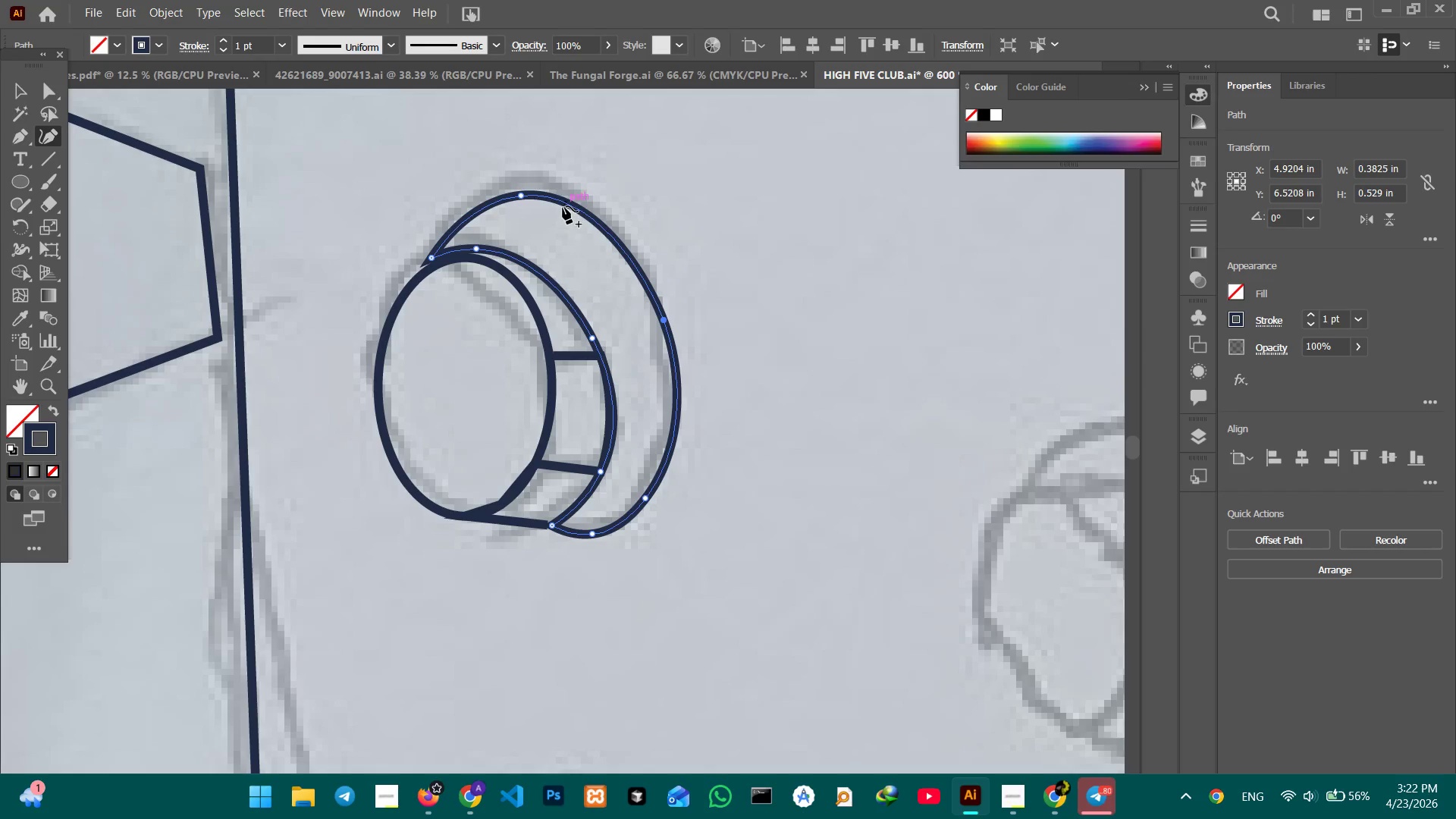 
left_click_drag(start_coordinate=[561, 202], to_coordinate=[557, 216])
 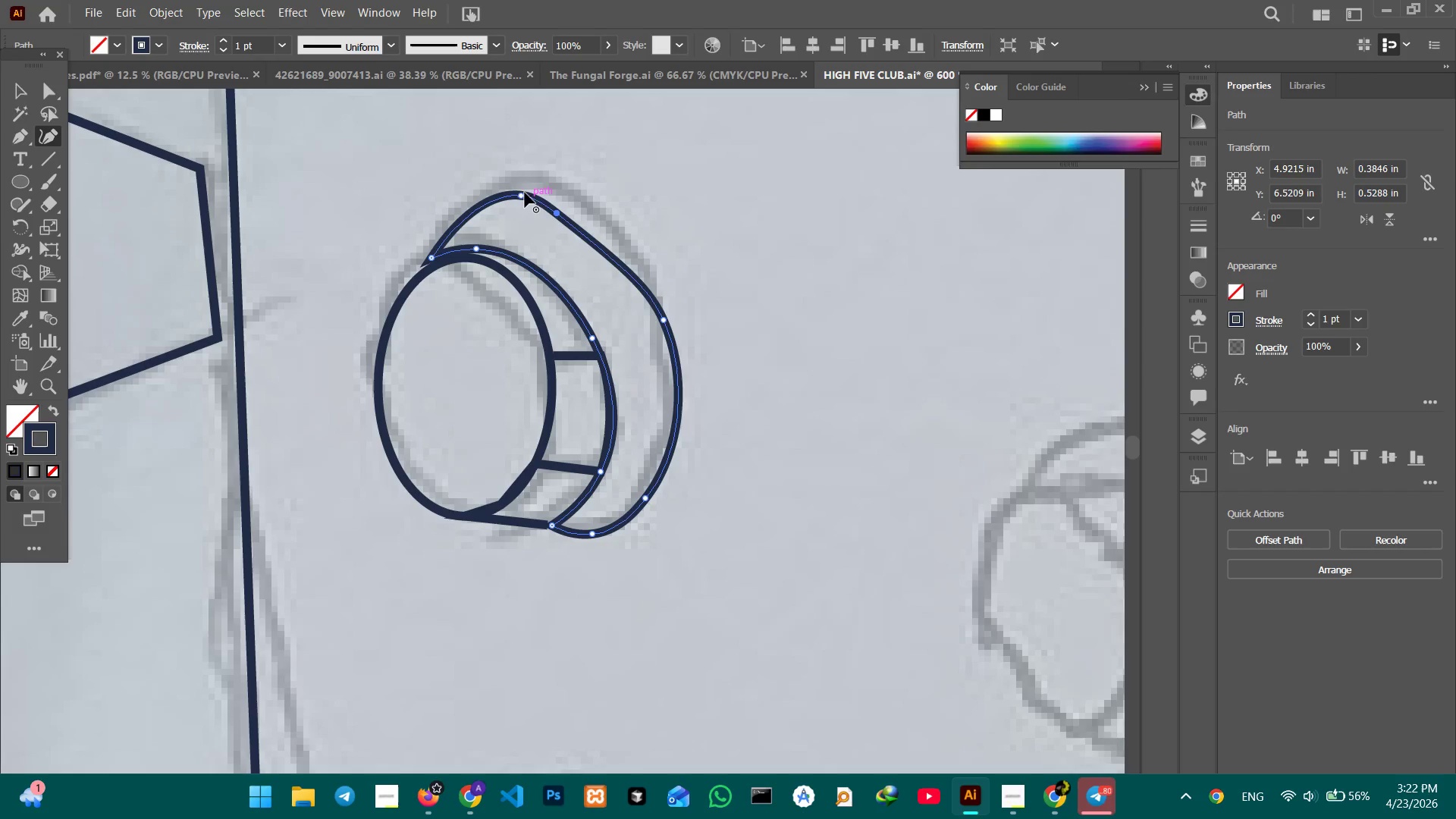 
left_click_drag(start_coordinate=[524, 193], to_coordinate=[513, 207])
 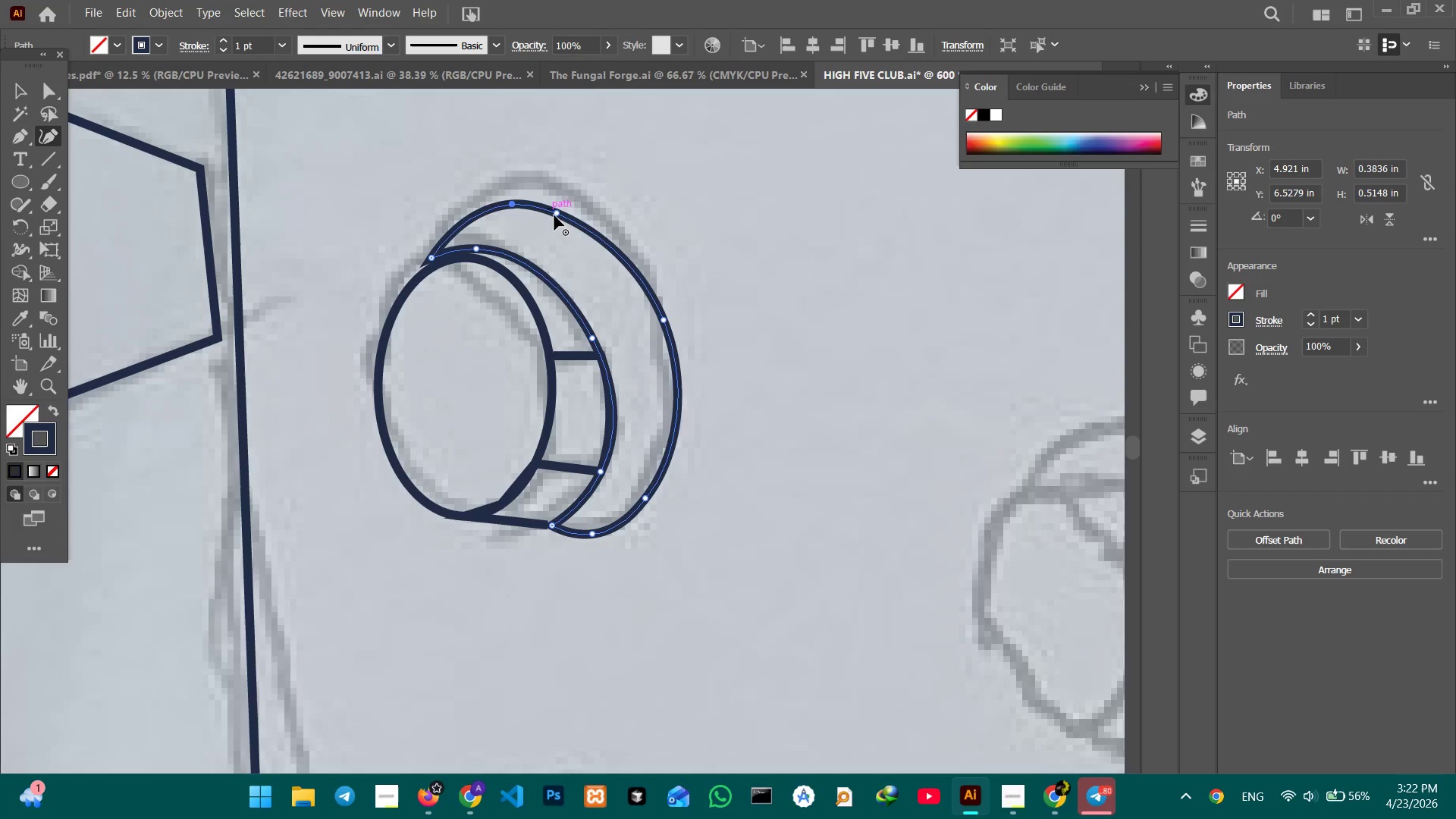 
left_click_drag(start_coordinate=[554, 215], to_coordinate=[568, 212])
 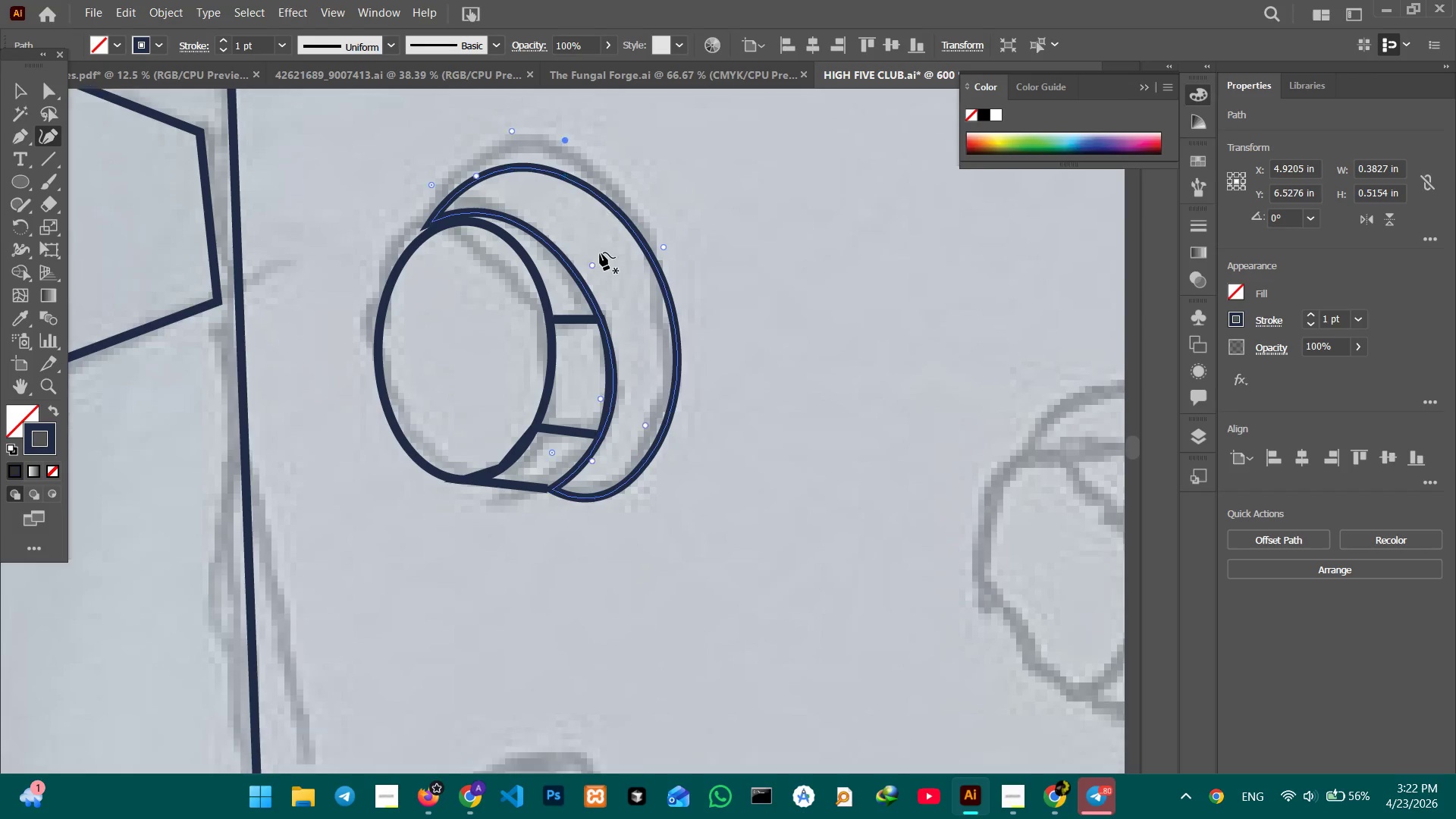 
scroll: coordinate [600, 253], scroll_direction: down, amount: 4.0
 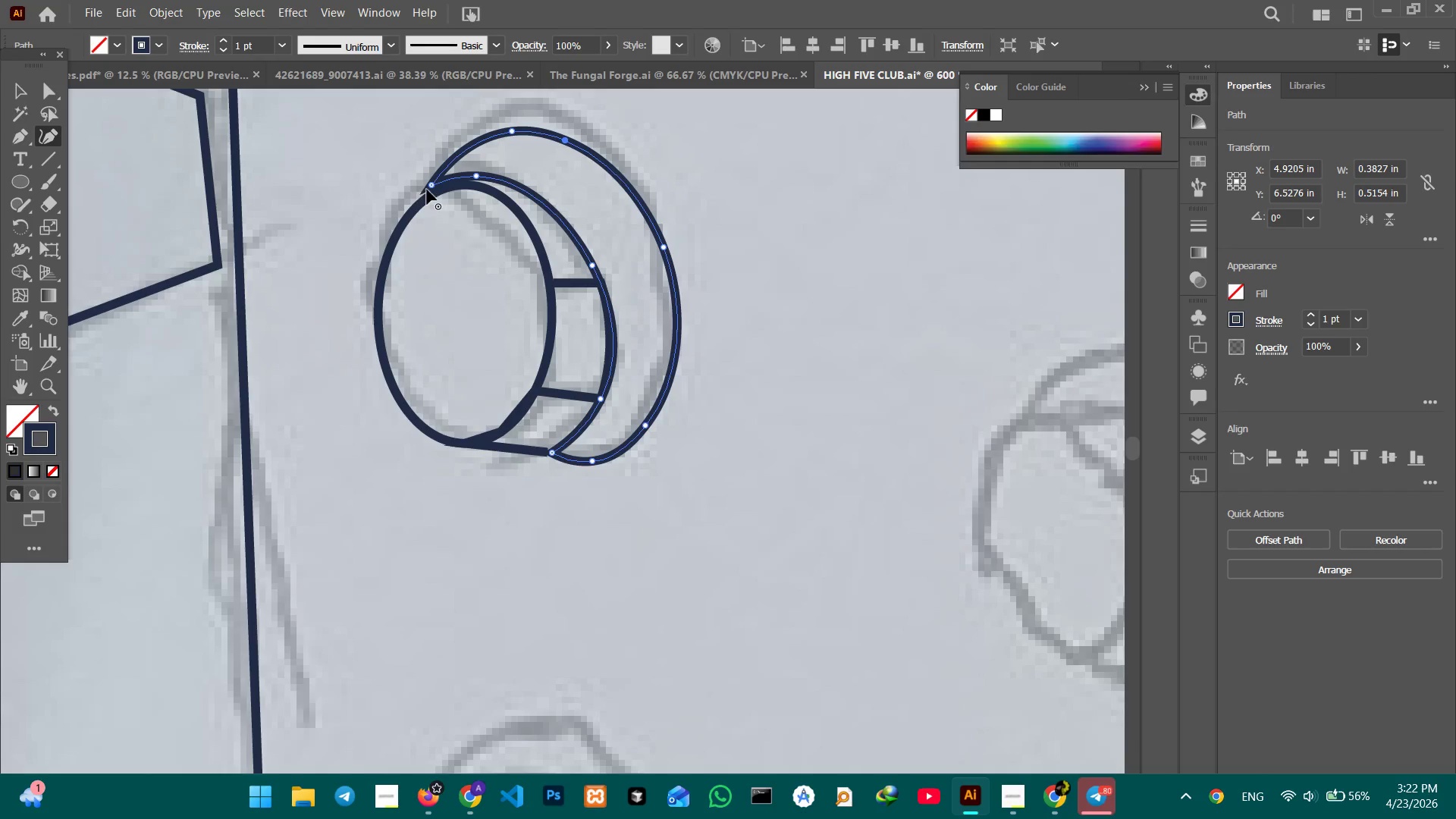 
left_click_drag(start_coordinate=[429, 186], to_coordinate=[429, 191])
 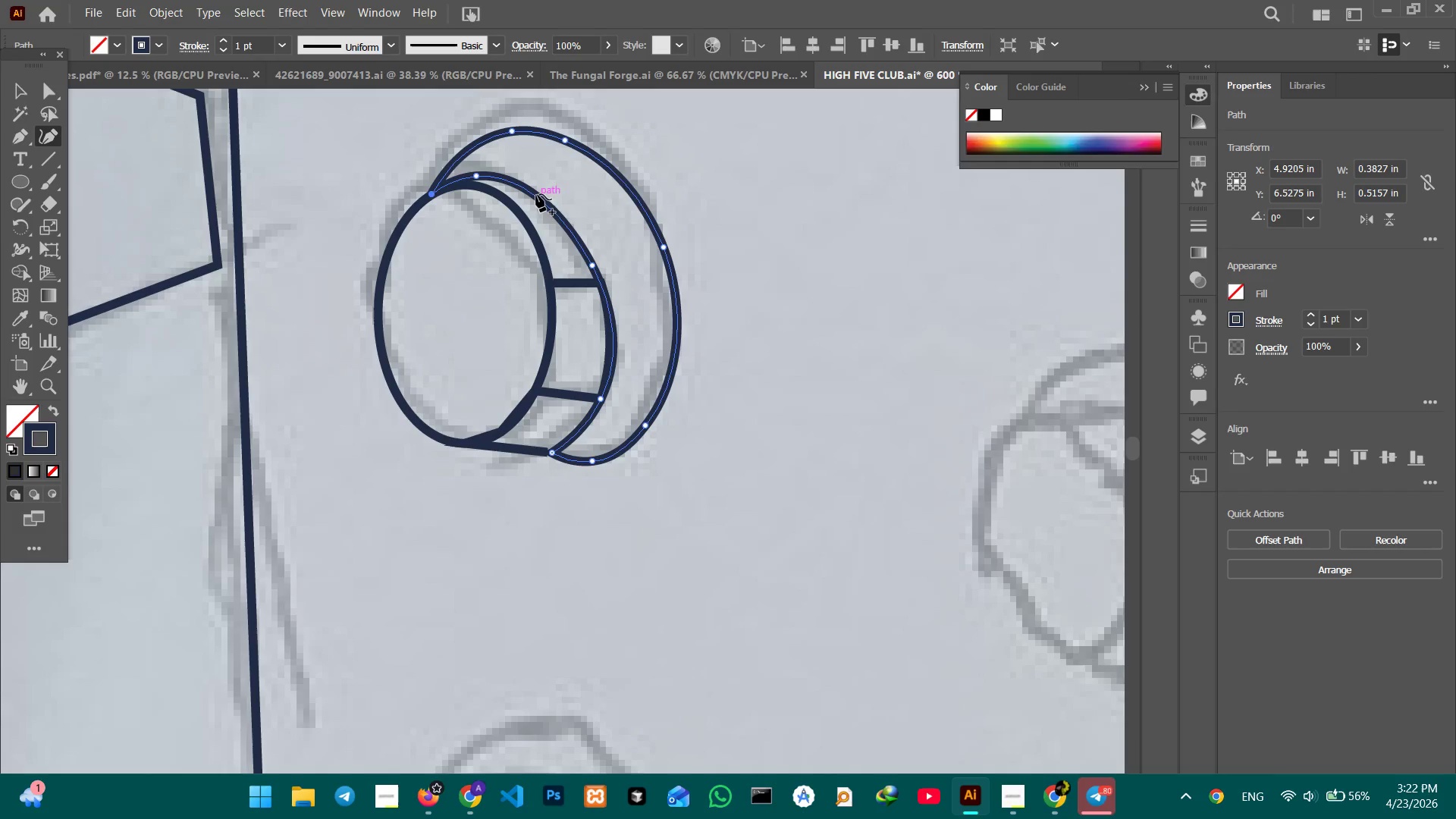 
left_click_drag(start_coordinate=[538, 199], to_coordinate=[555, 198])
 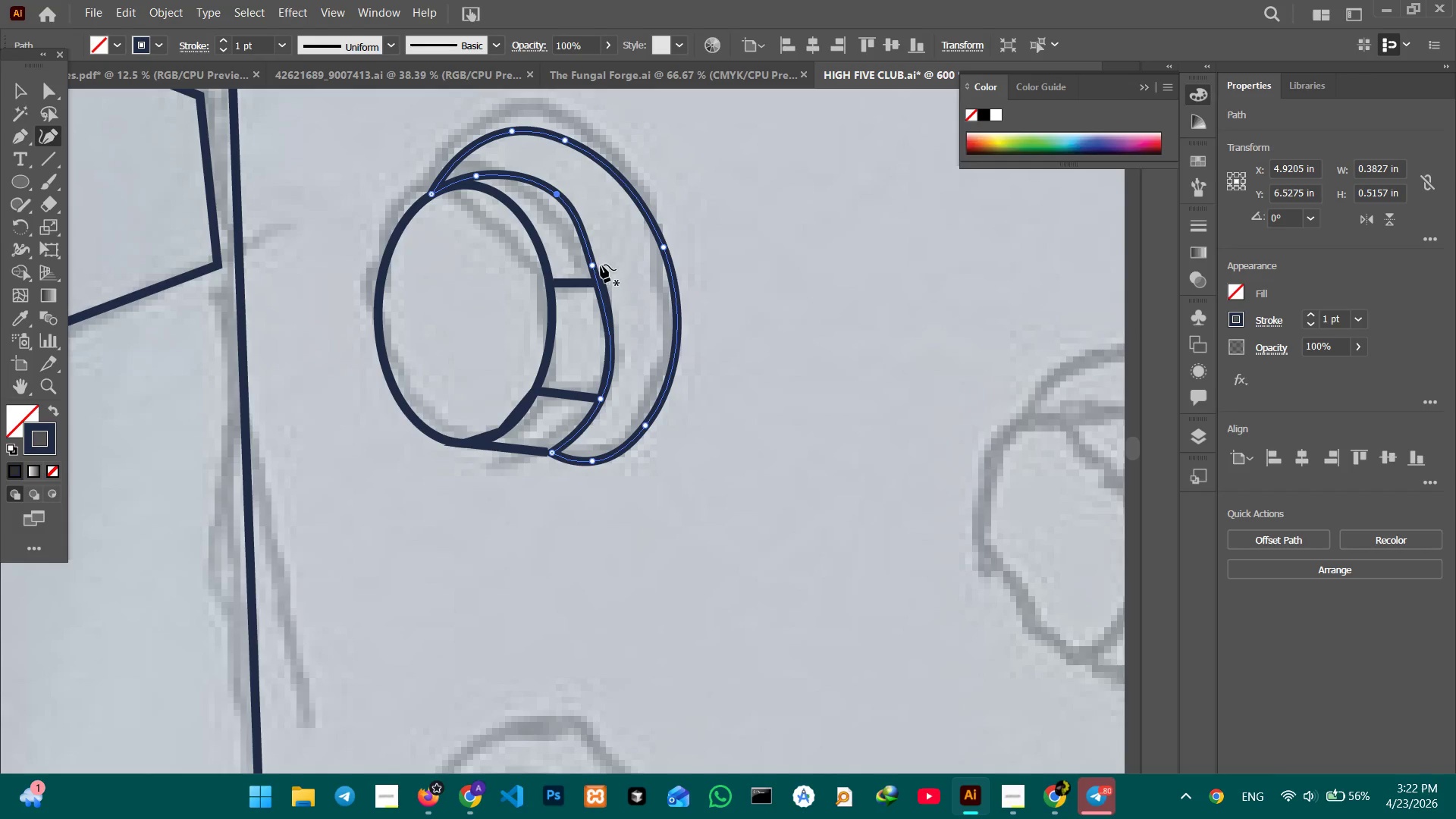 
left_click_drag(start_coordinate=[593, 265], to_coordinate=[600, 273])
 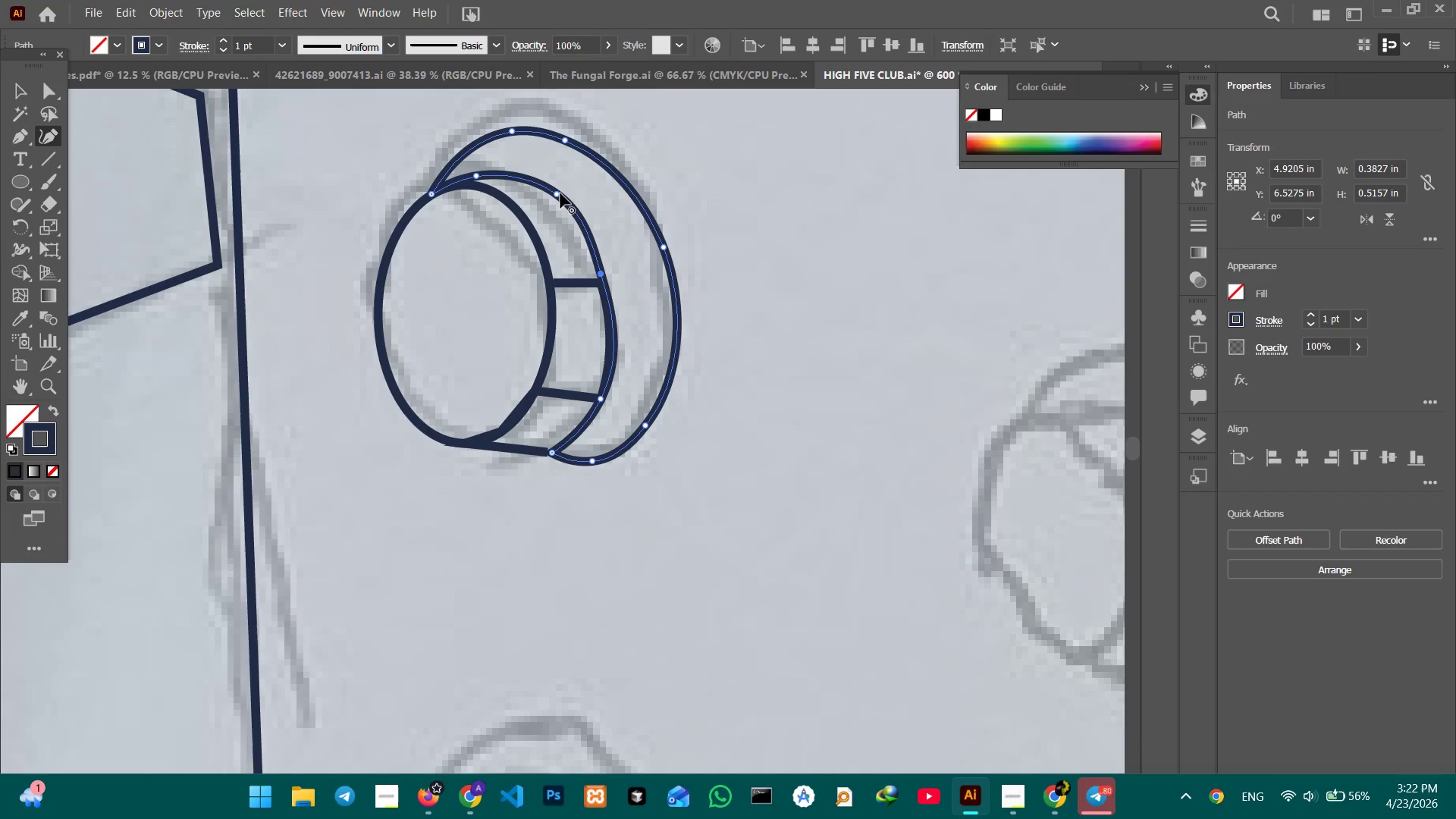 
left_click_drag(start_coordinate=[560, 195], to_coordinate=[562, 208])
 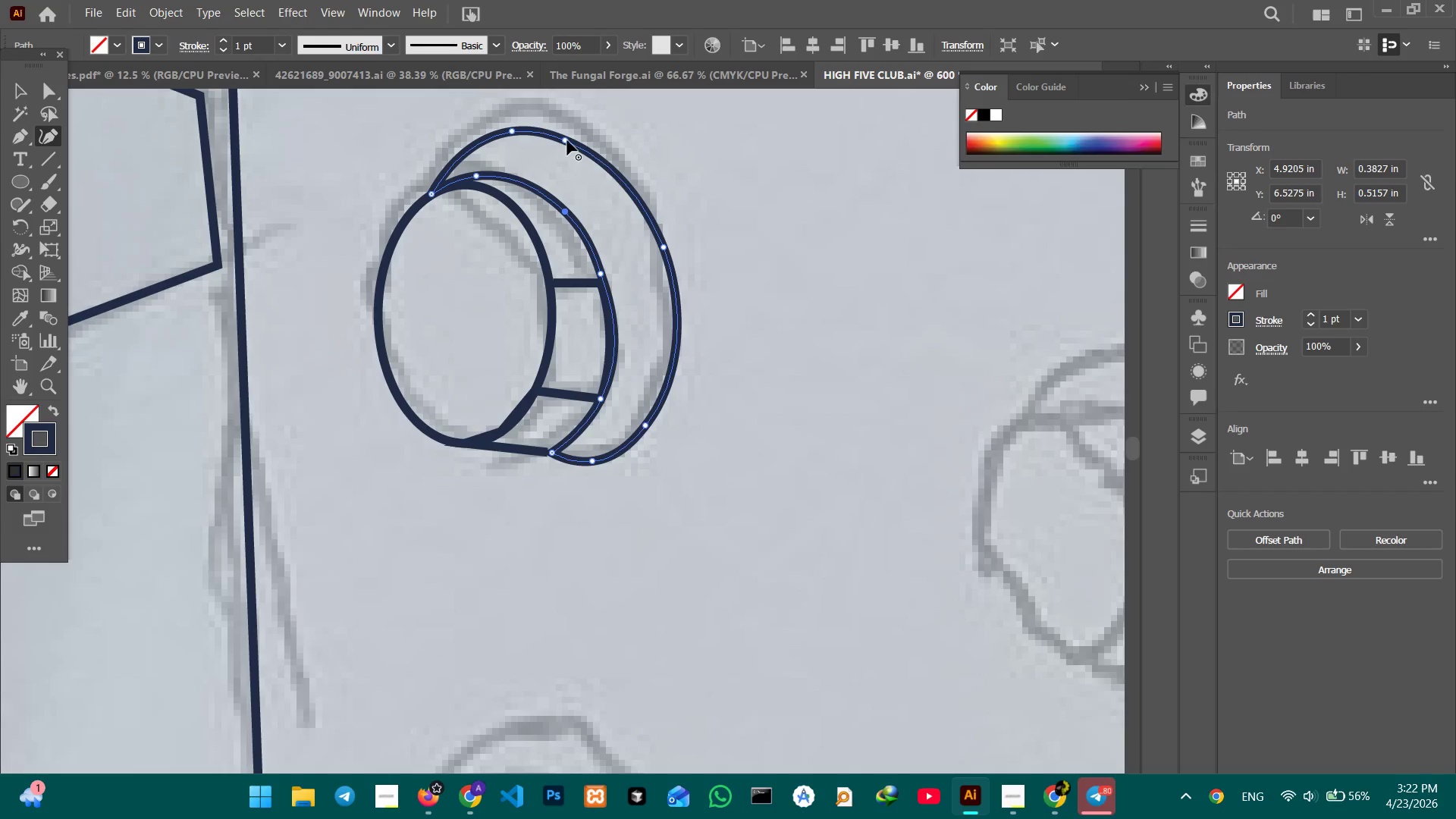 
left_click_drag(start_coordinate=[567, 140], to_coordinate=[584, 146])
 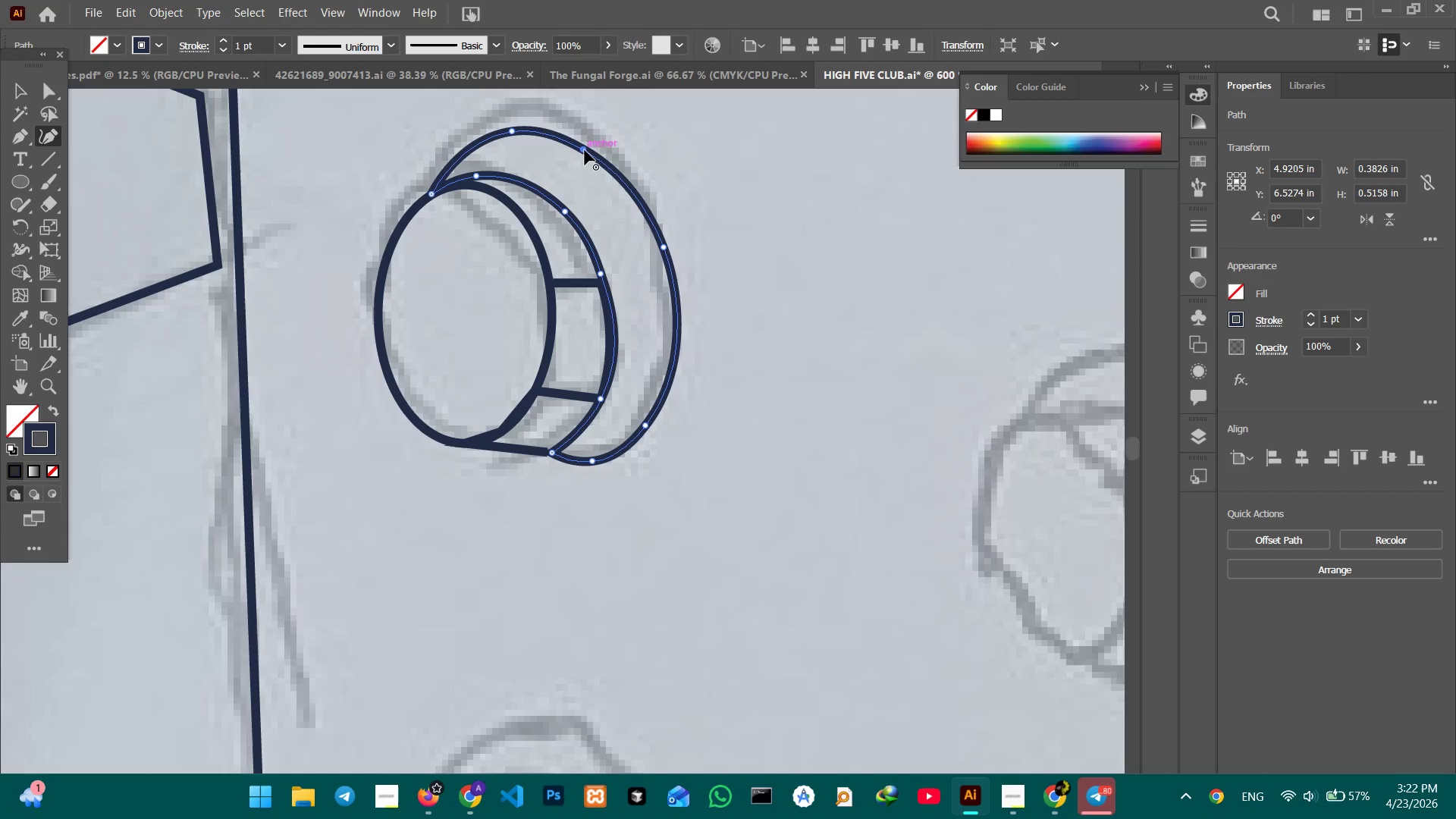 
left_click_drag(start_coordinate=[585, 150], to_coordinate=[598, 148])
 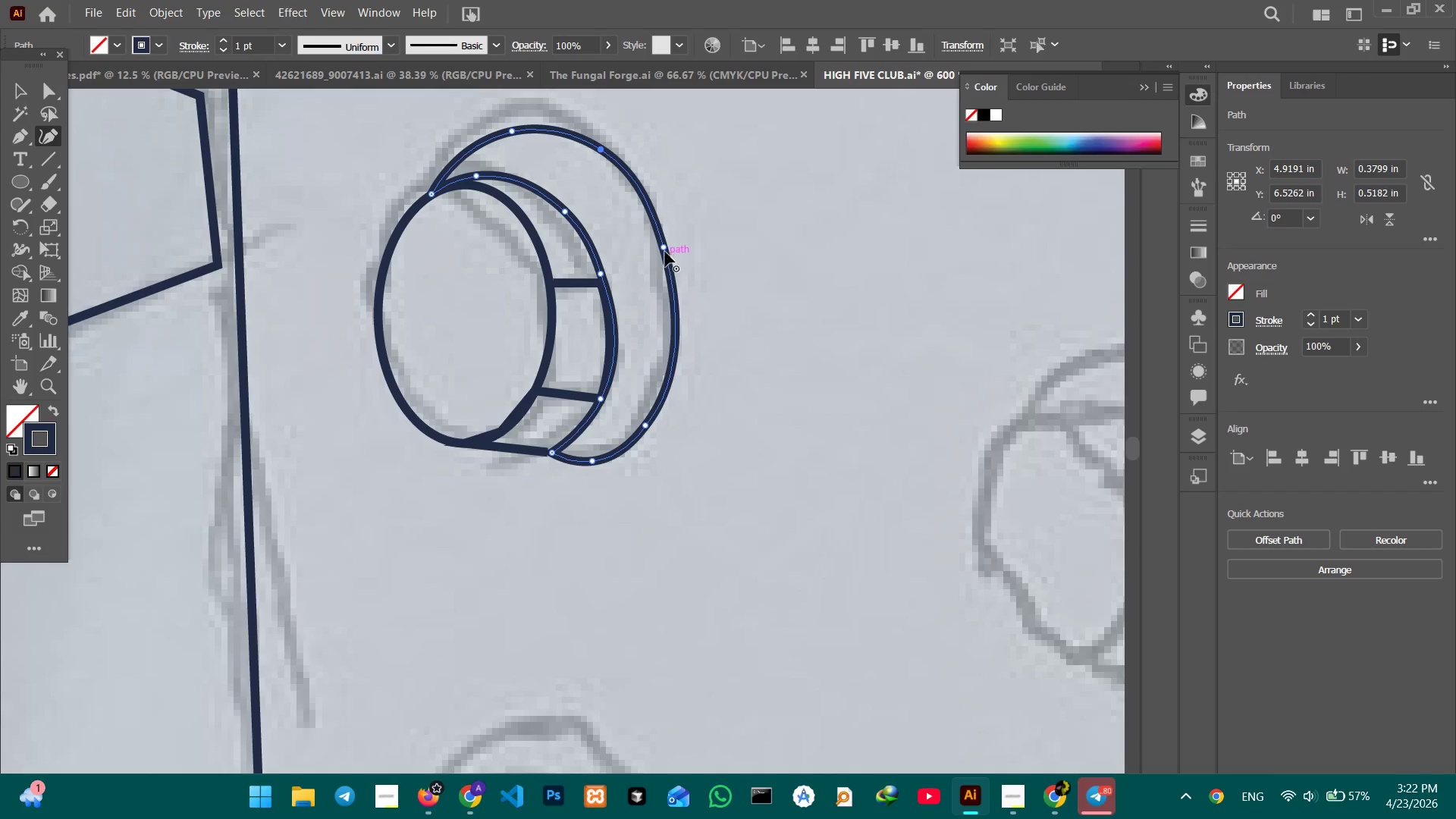 
left_click_drag(start_coordinate=[664, 249], to_coordinate=[668, 244])
 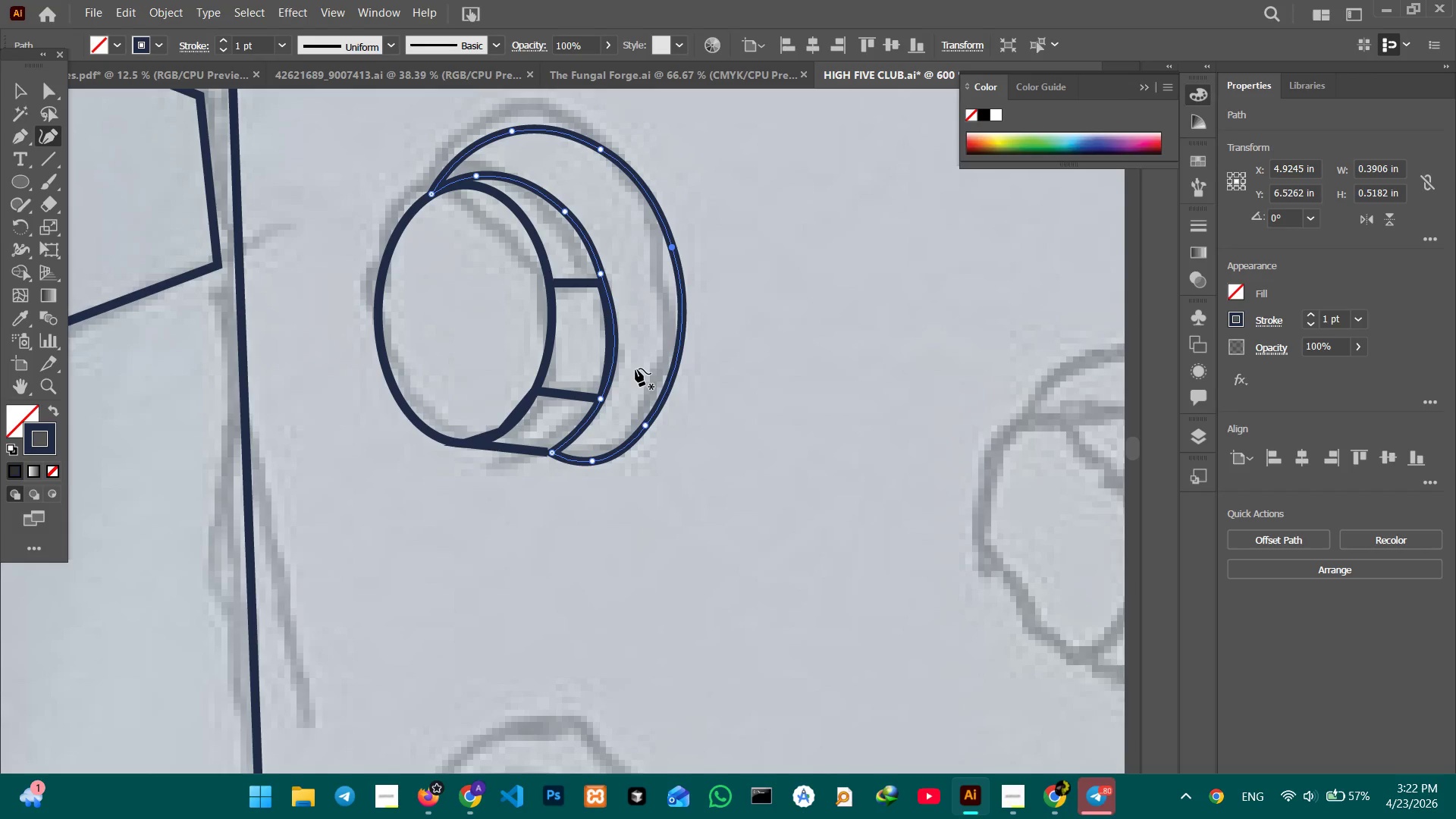 
scroll: coordinate [635, 369], scroll_direction: down, amount: 2.0
 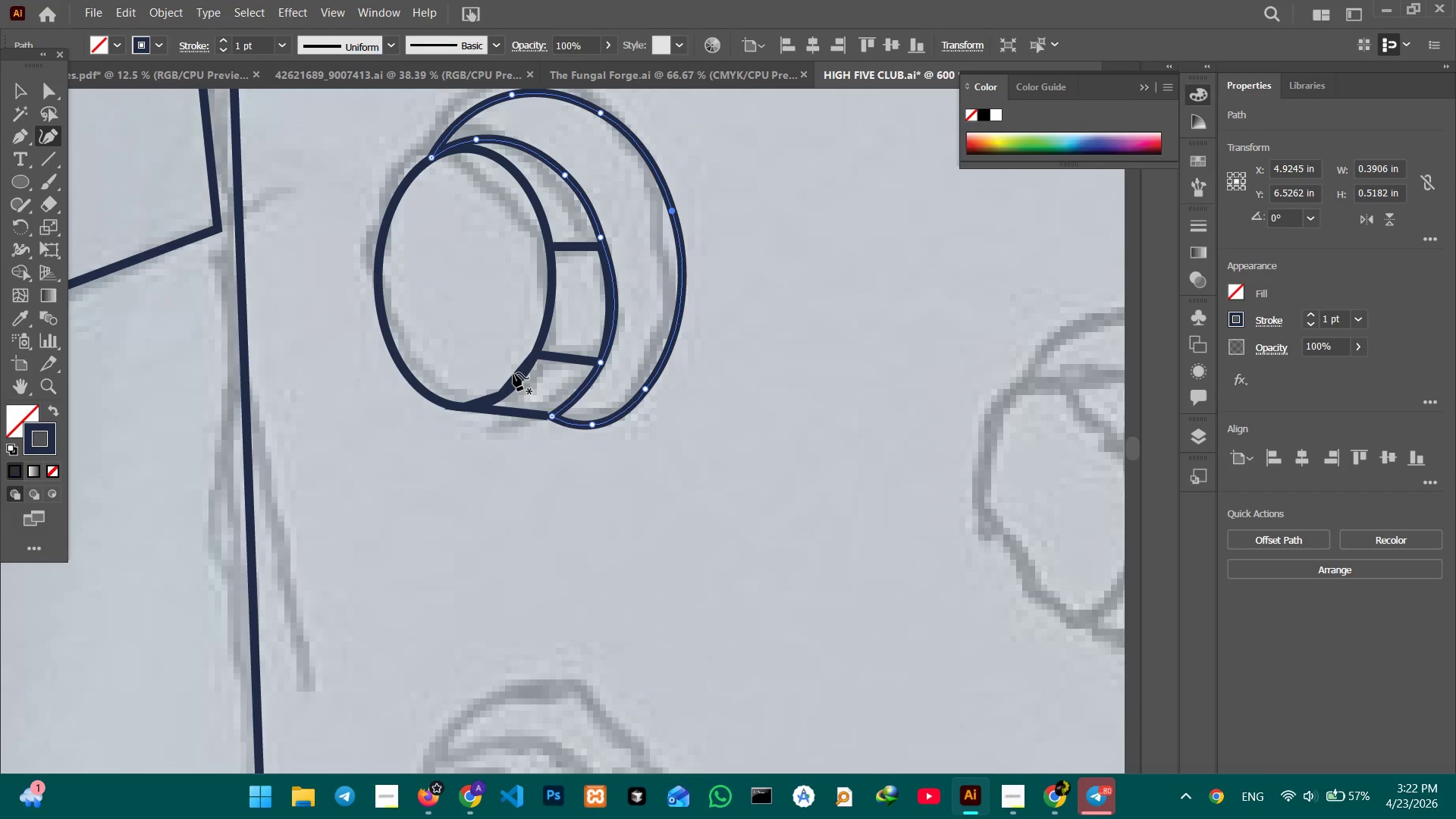 
left_click([521, 376])
 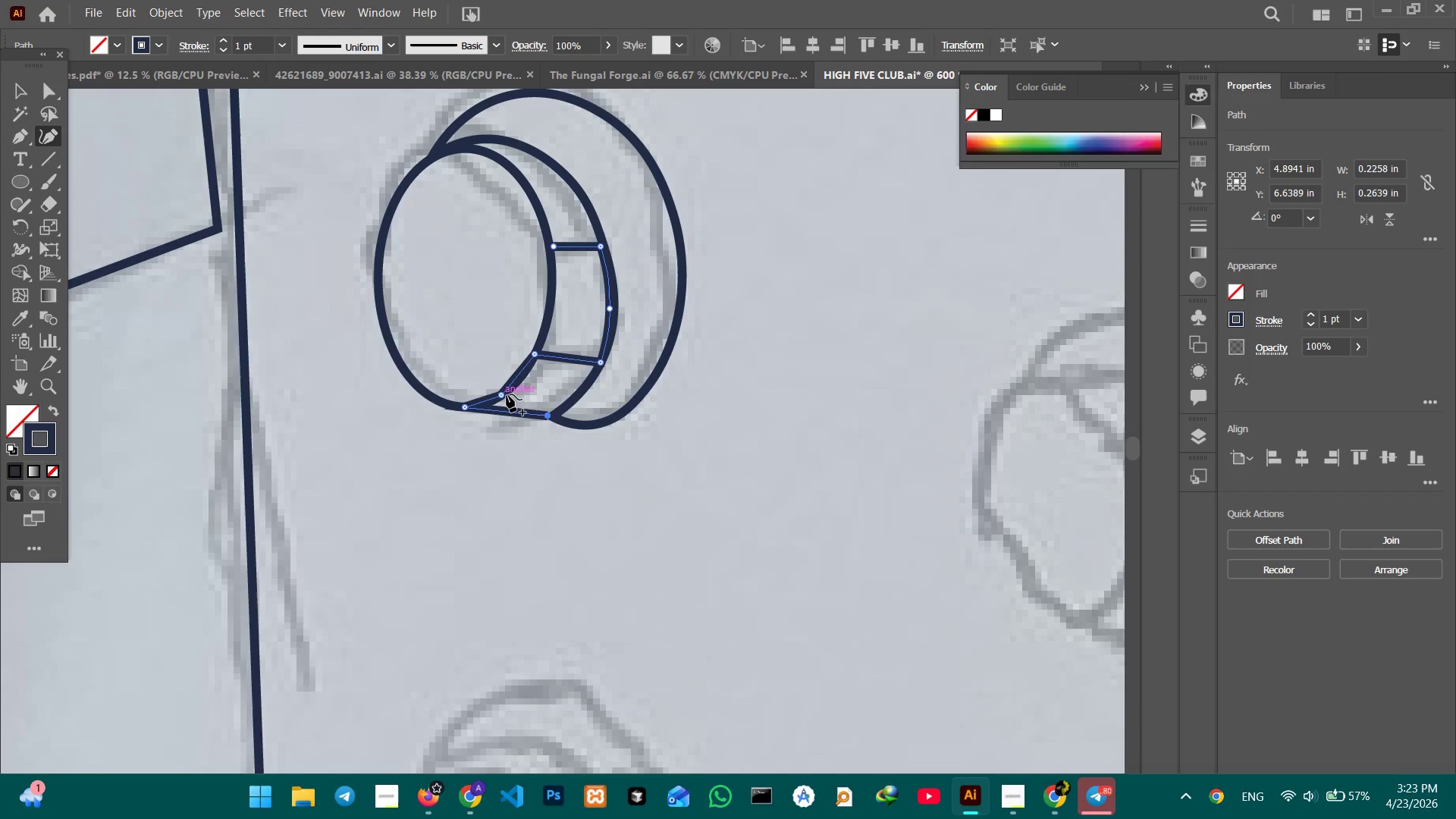 
left_click([504, 394])
 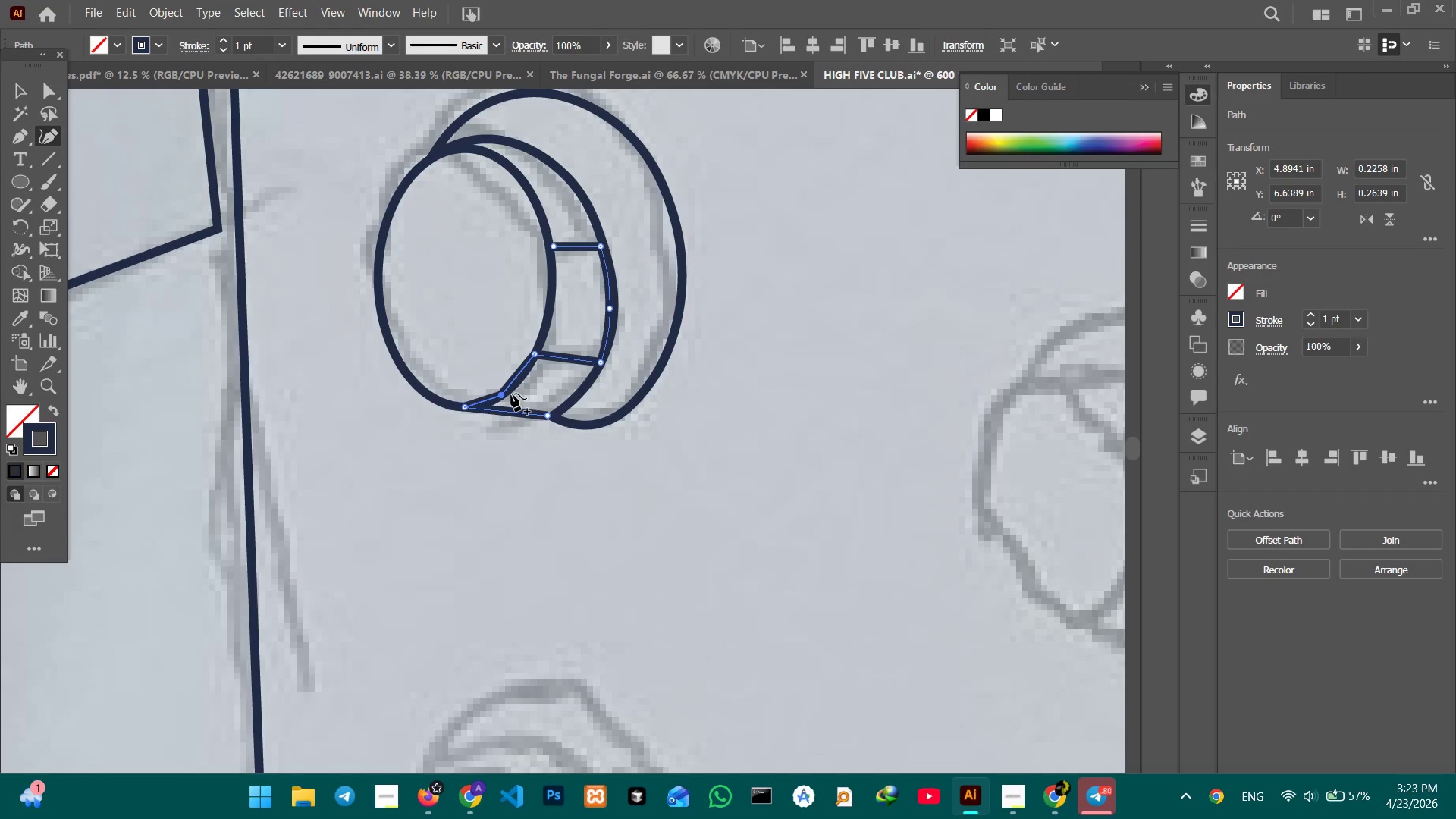 
key(Backspace)
 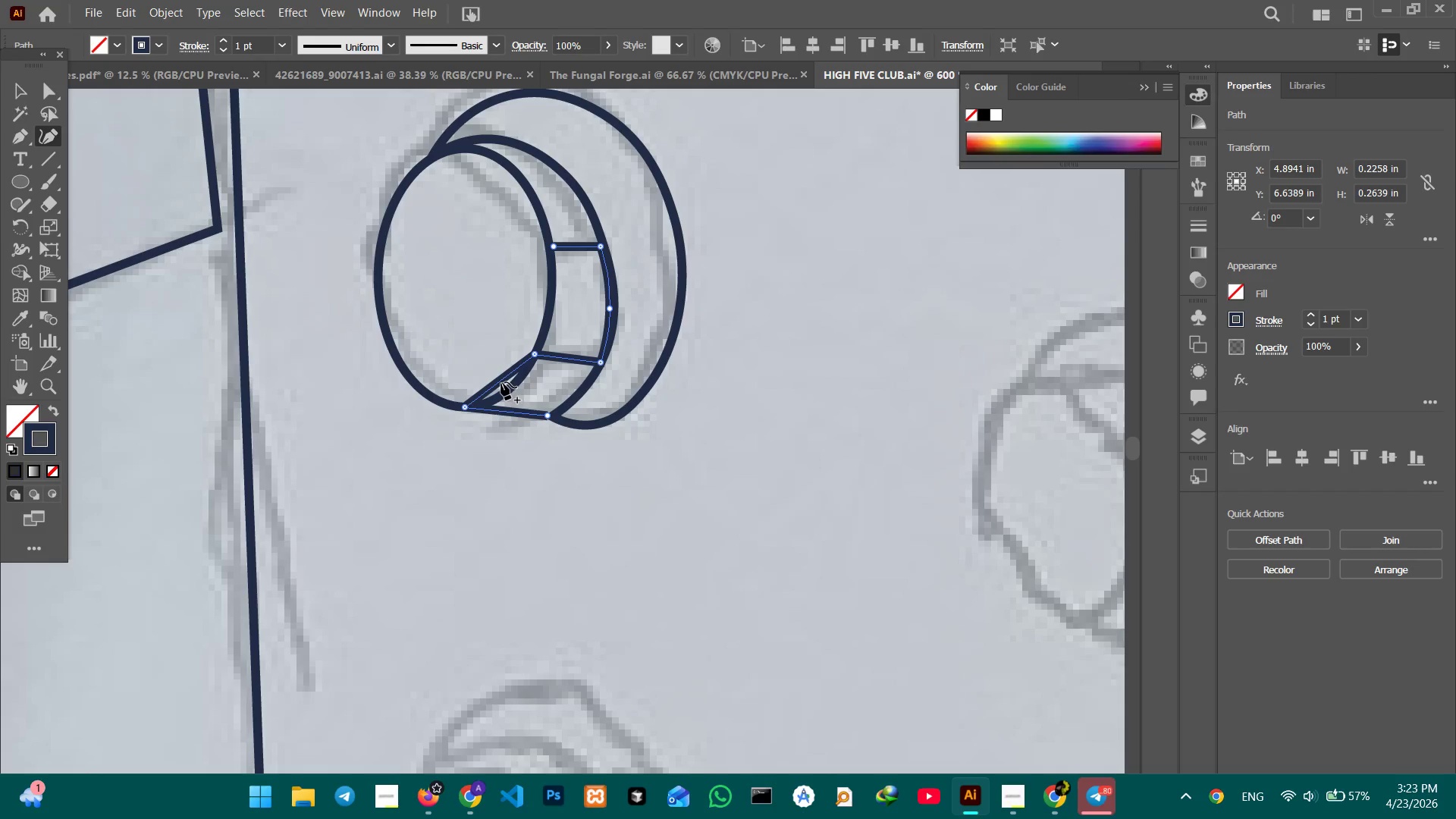 
left_click_drag(start_coordinate=[501, 382], to_coordinate=[508, 392])
 